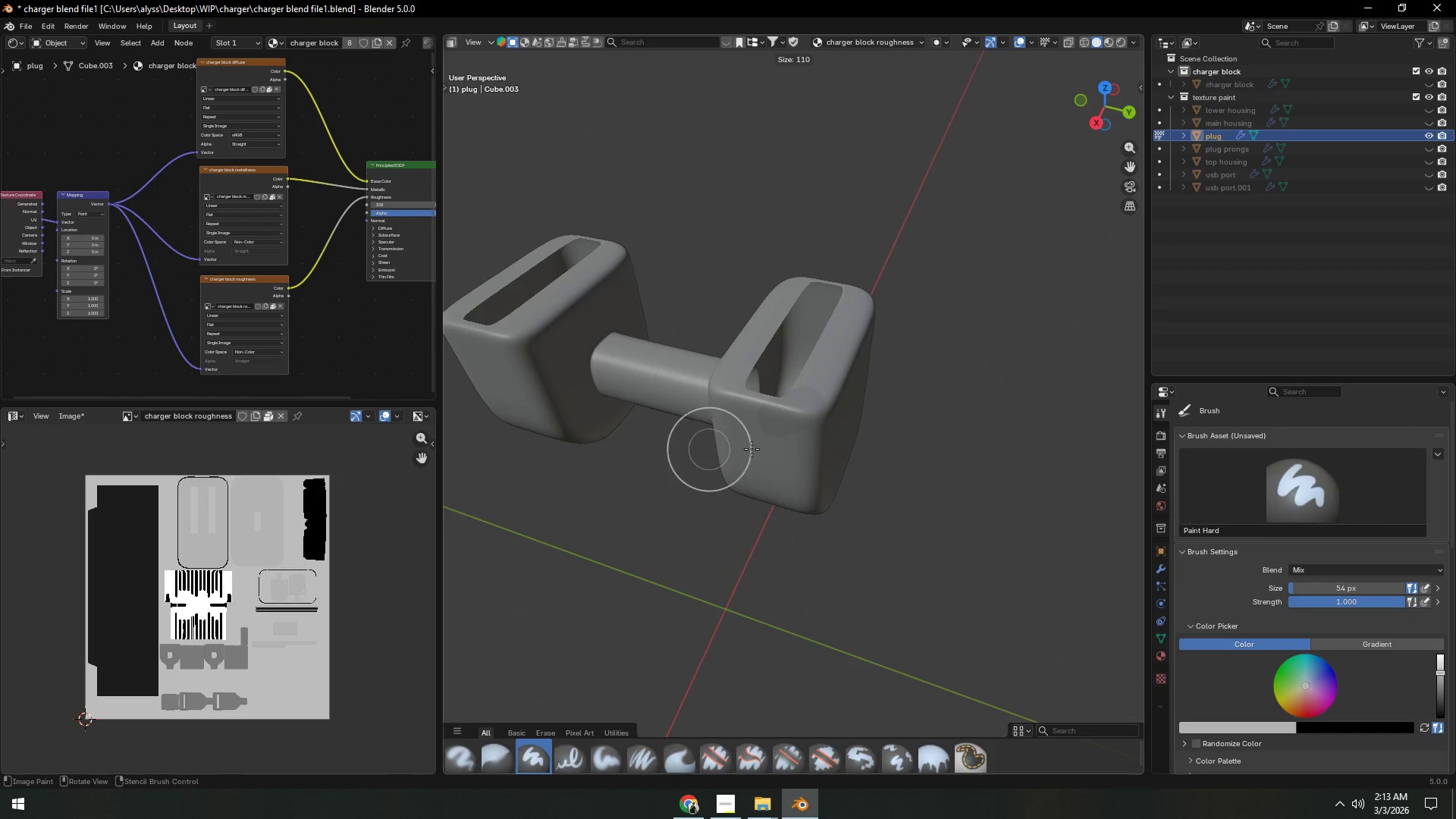 
left_click([752, 449])
 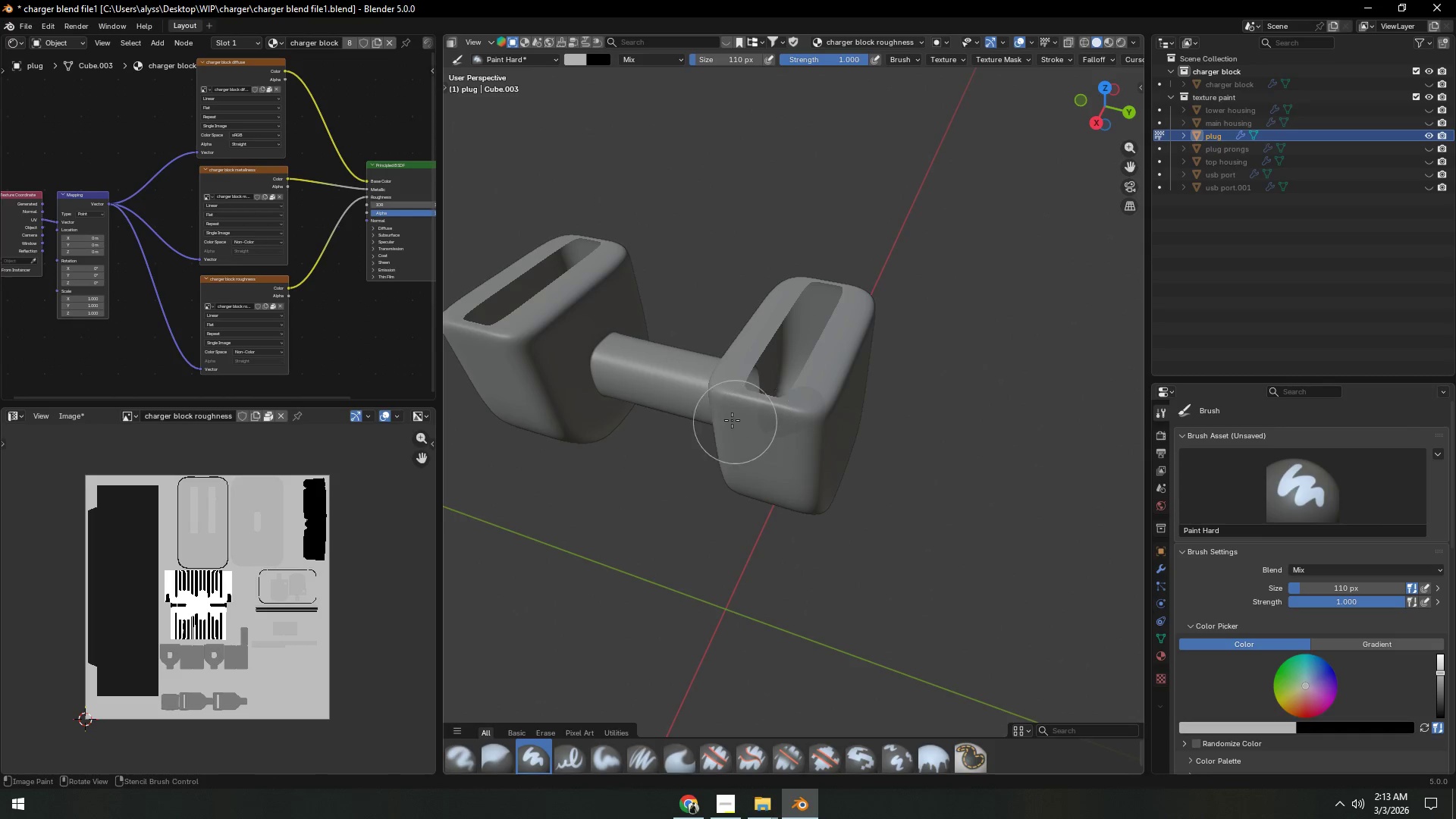 
left_click_drag(start_coordinate=[733, 417], to_coordinate=[770, 461])
 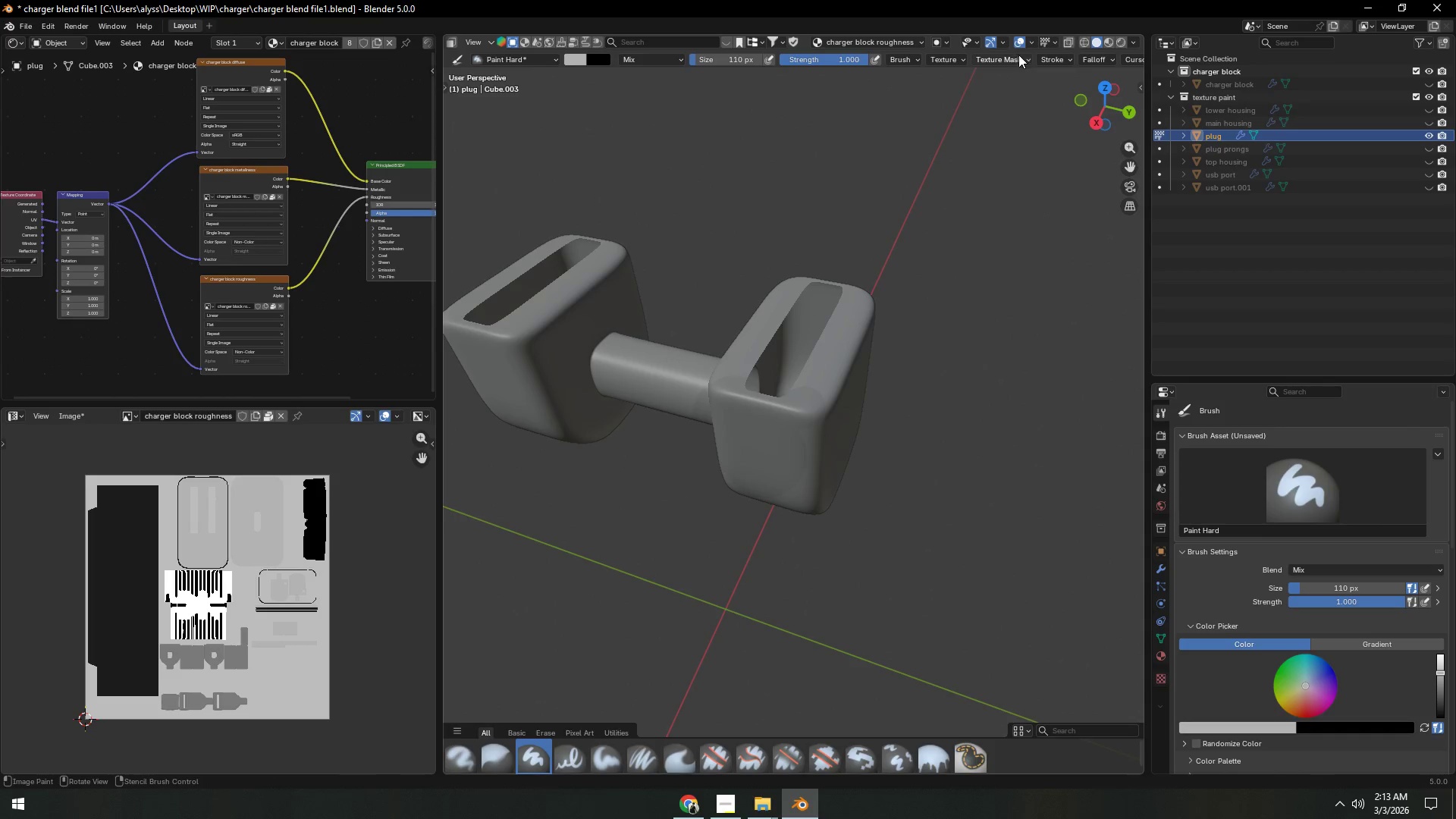 
left_click([1008, 60])
 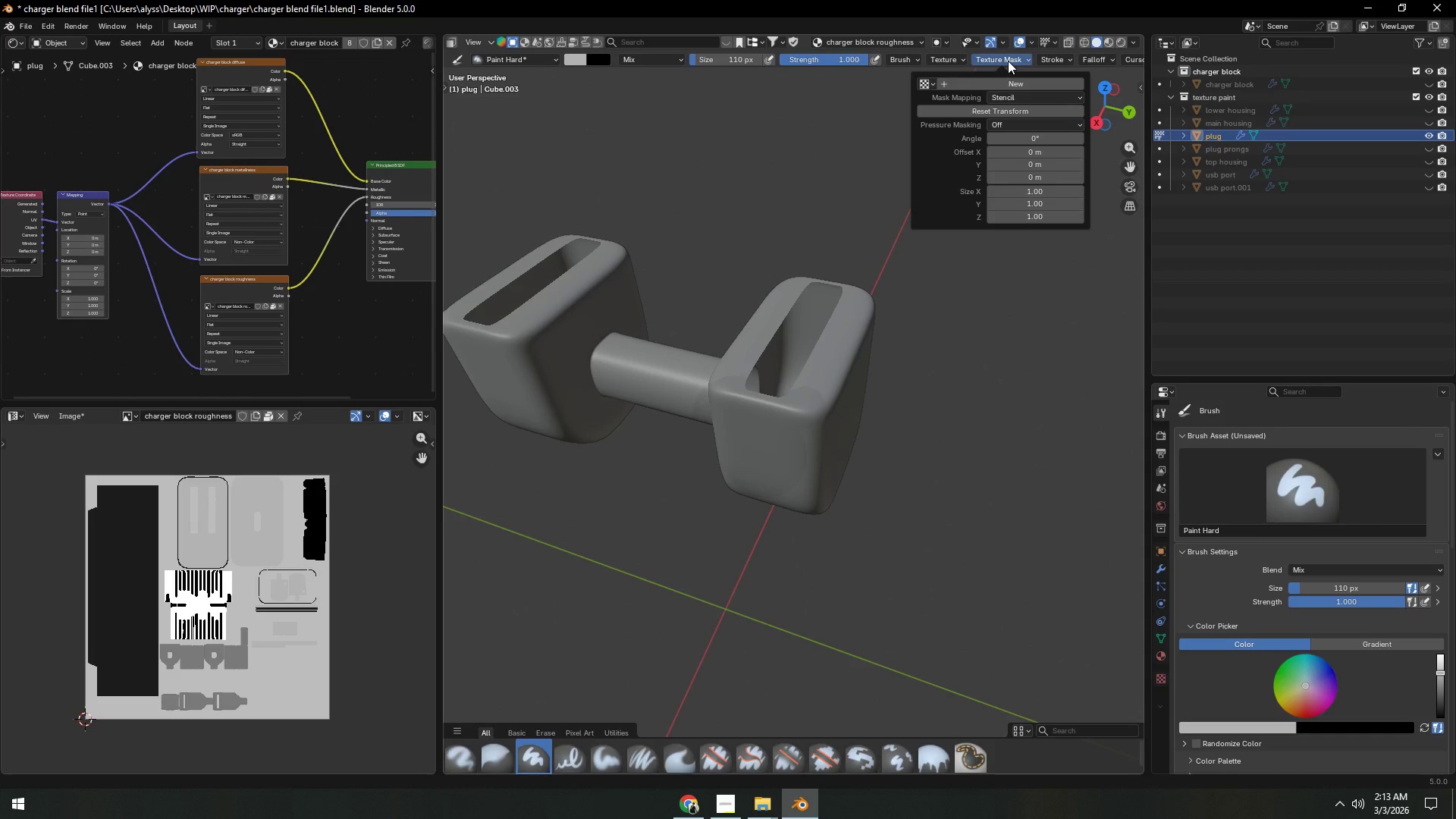 
left_click([1008, 61])
 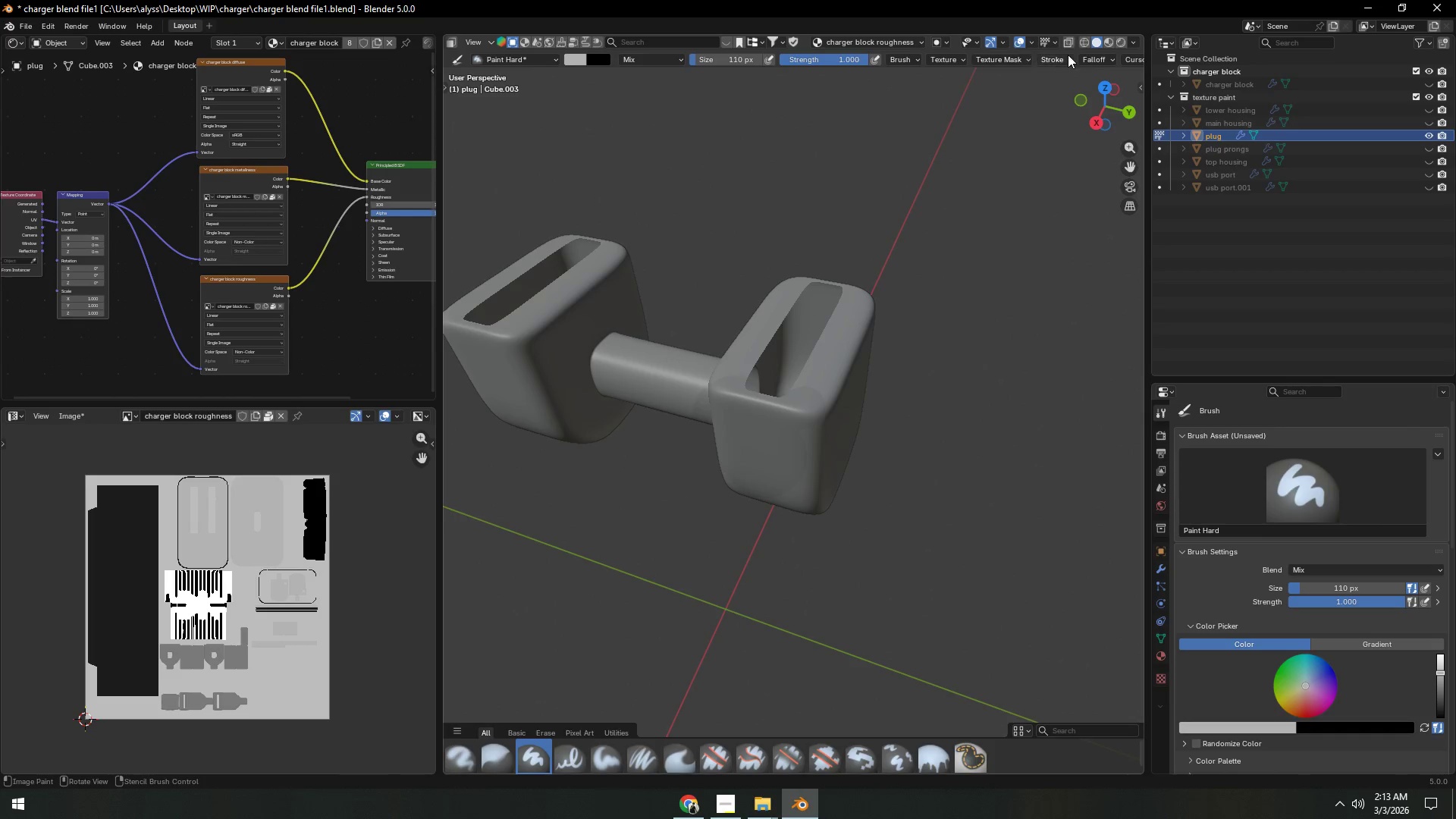 
left_click([1068, 55])
 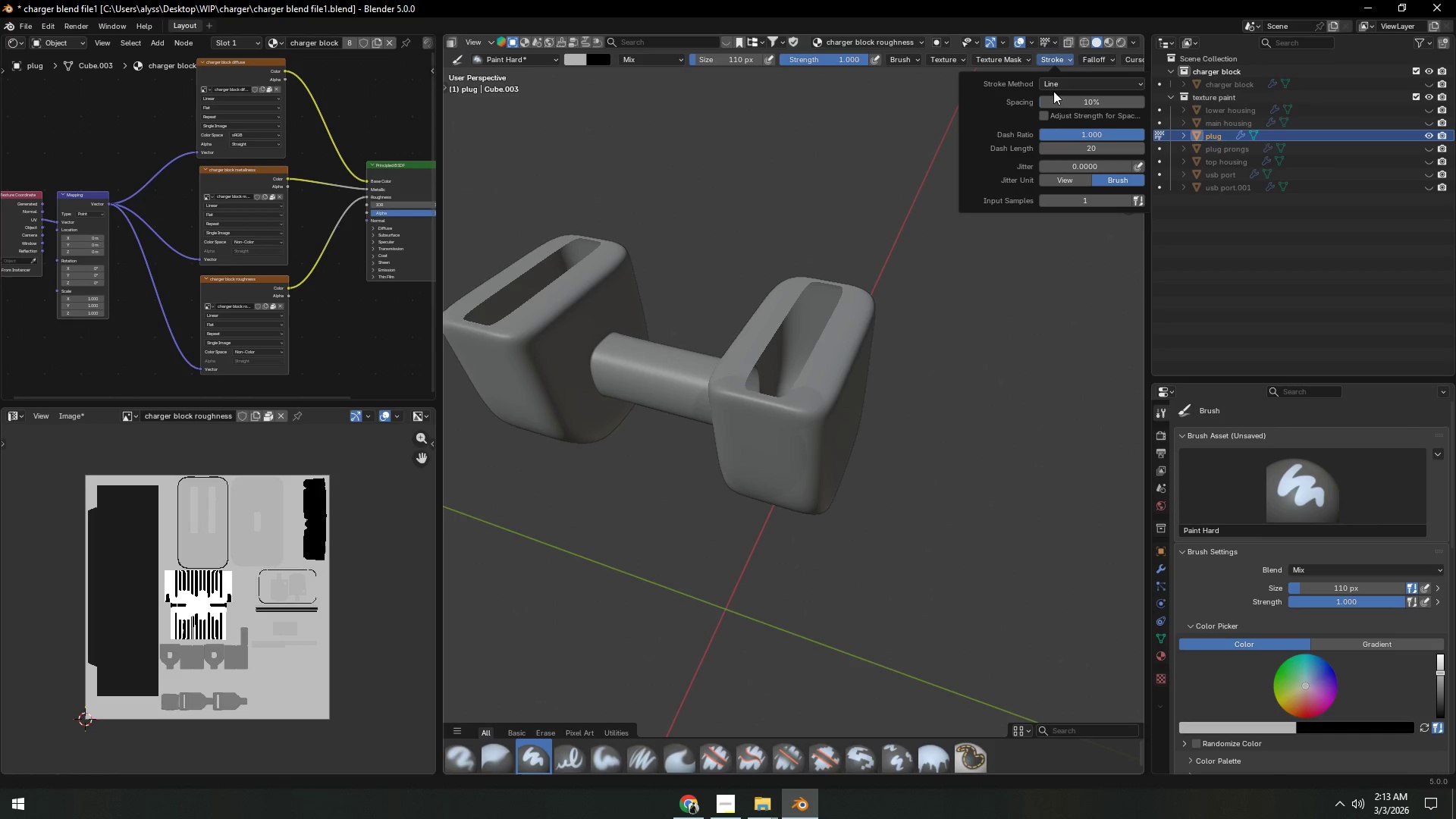 
left_click([1056, 86])
 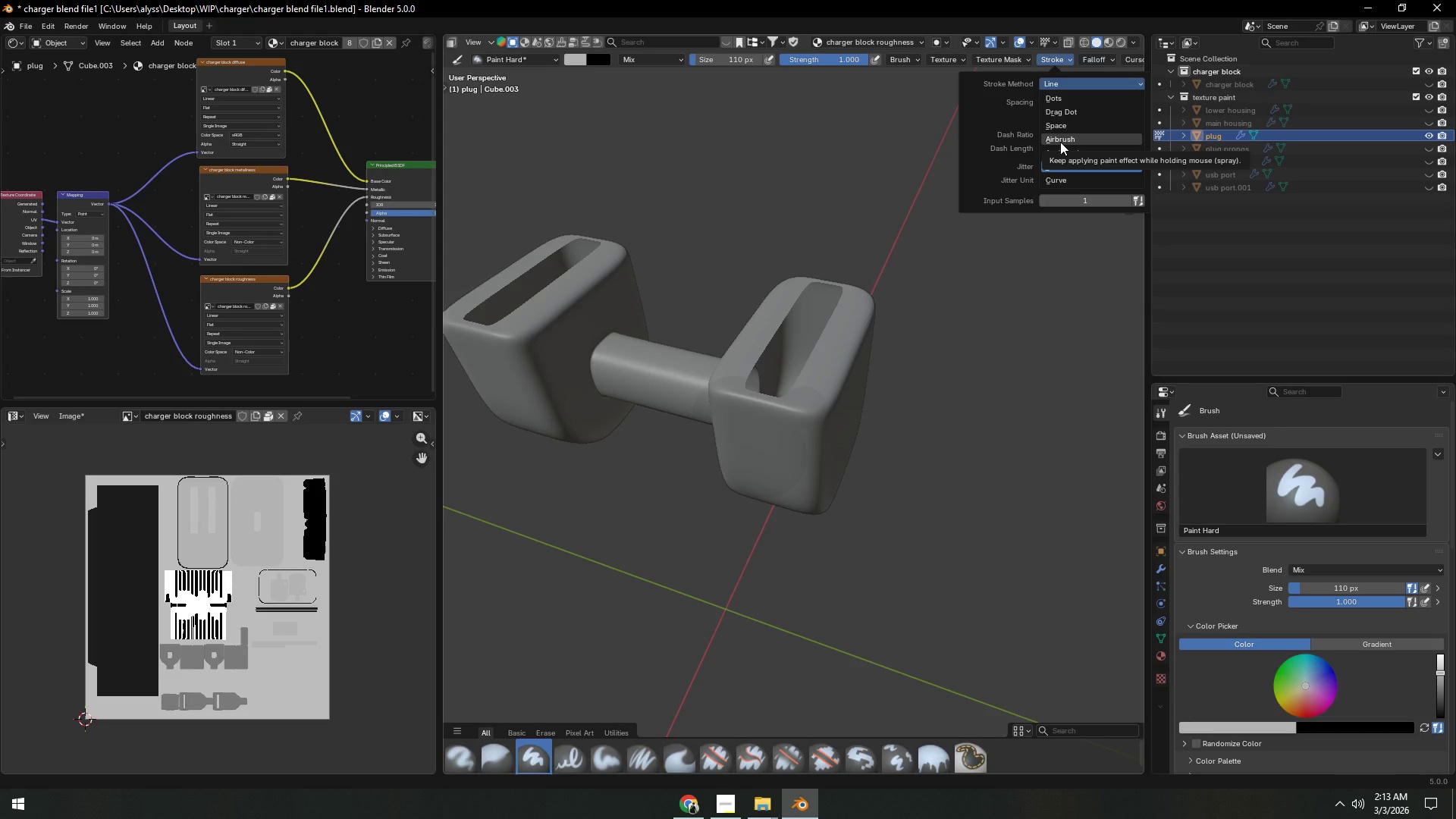 
left_click([1060, 142])
 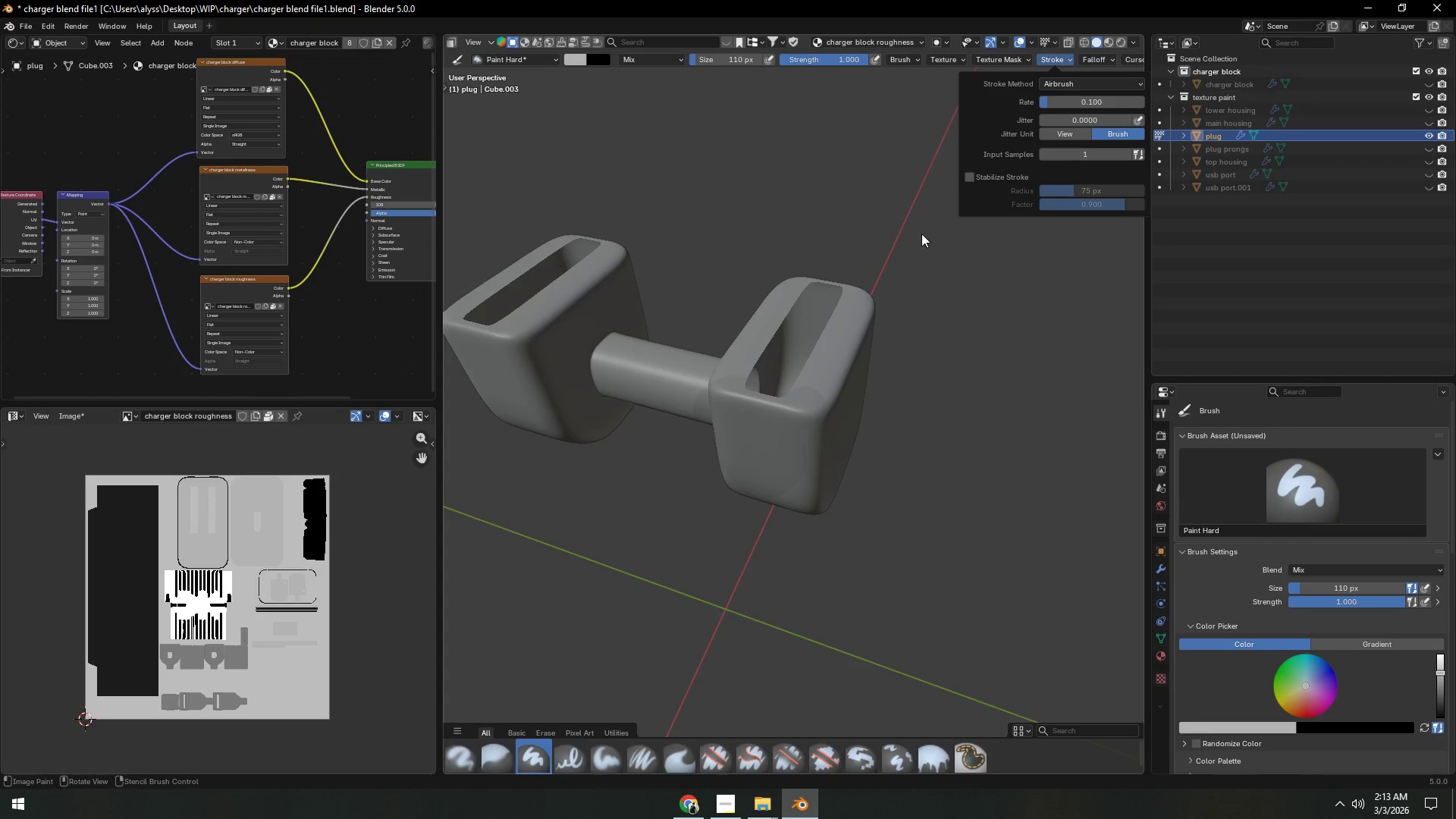 
left_click([839, 290])
 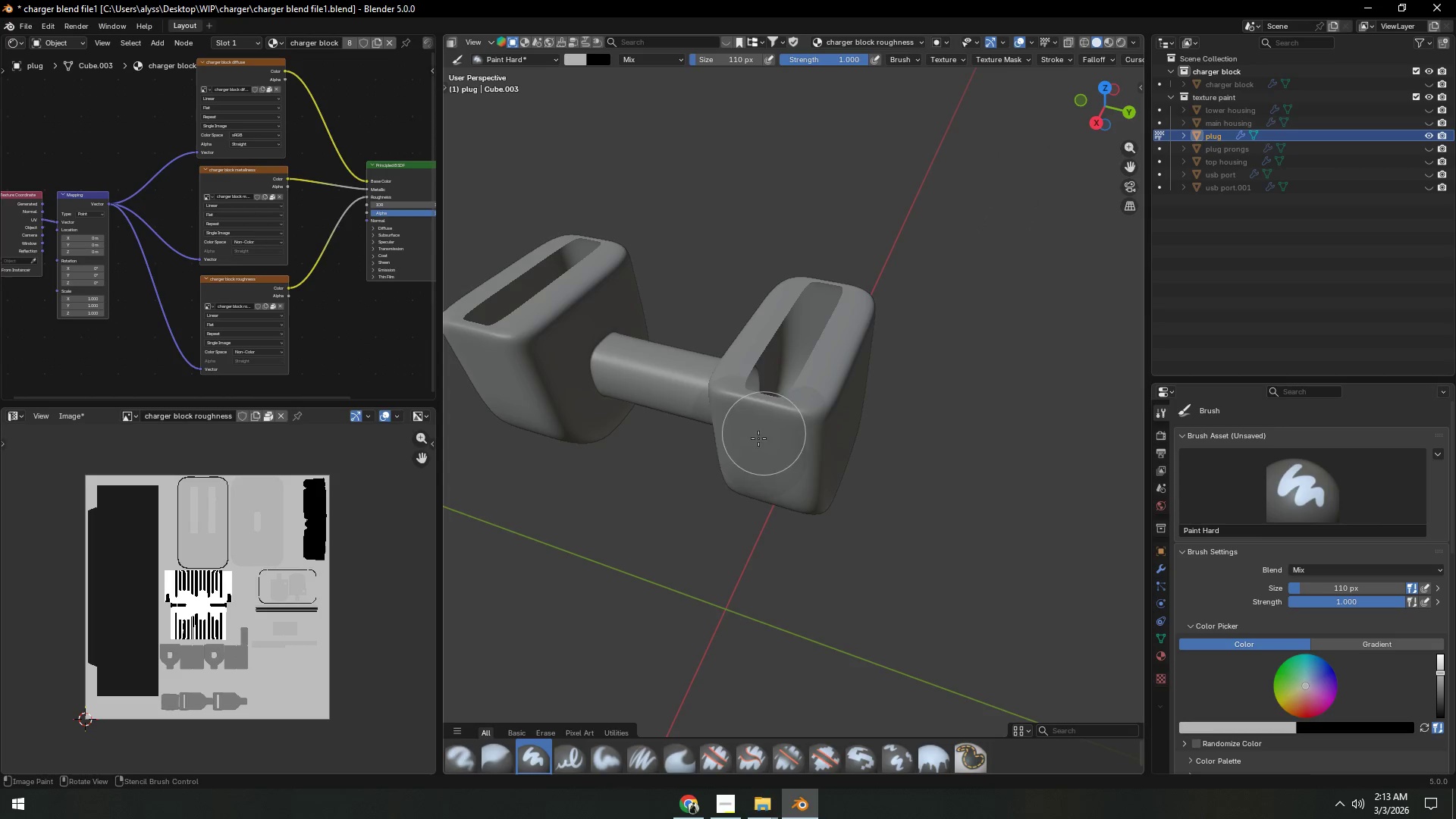 
left_click_drag(start_coordinate=[736, 460], to_coordinate=[807, 484])
 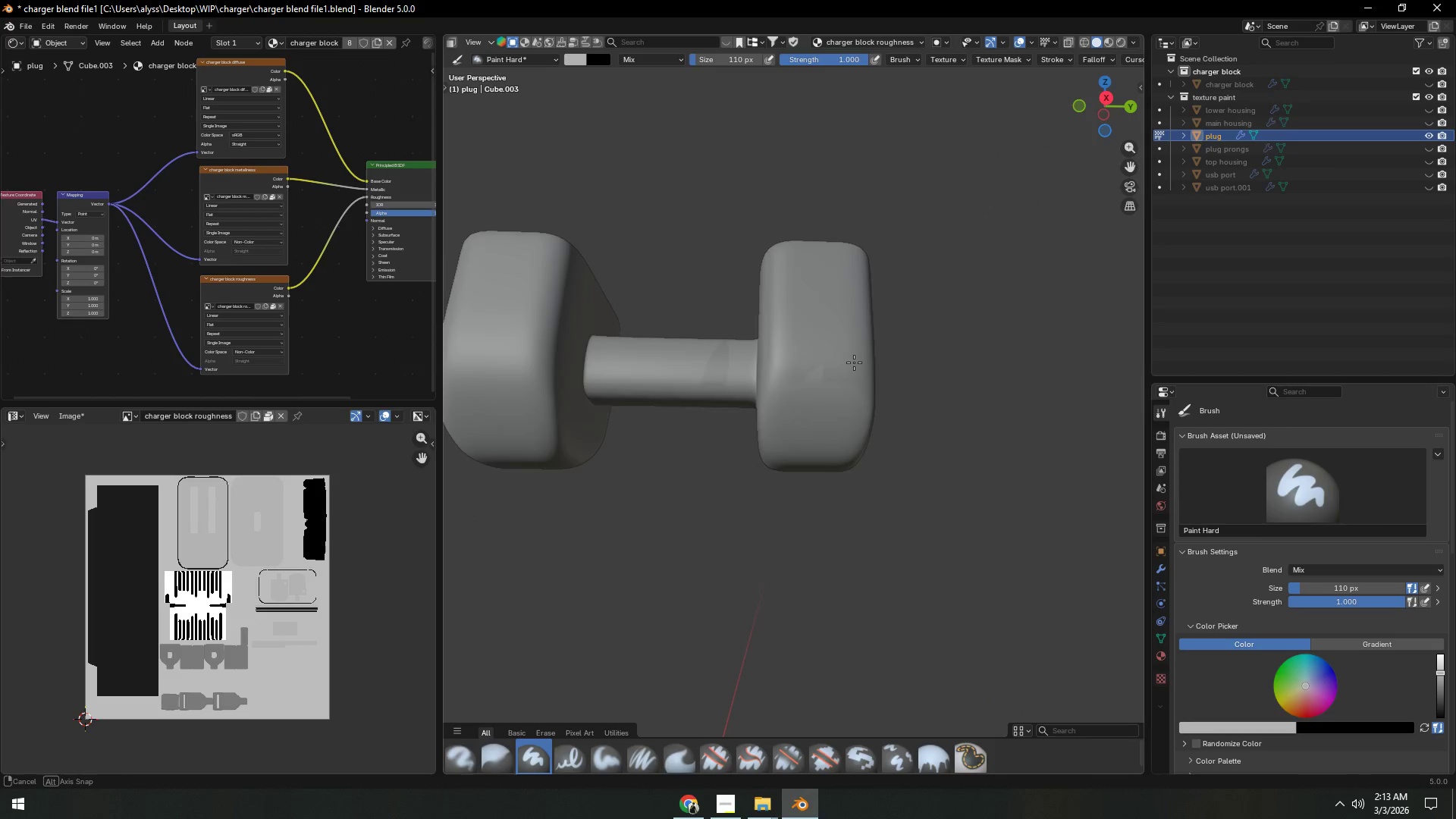 
left_click_drag(start_coordinate=[838, 369], to_coordinate=[834, 300])
 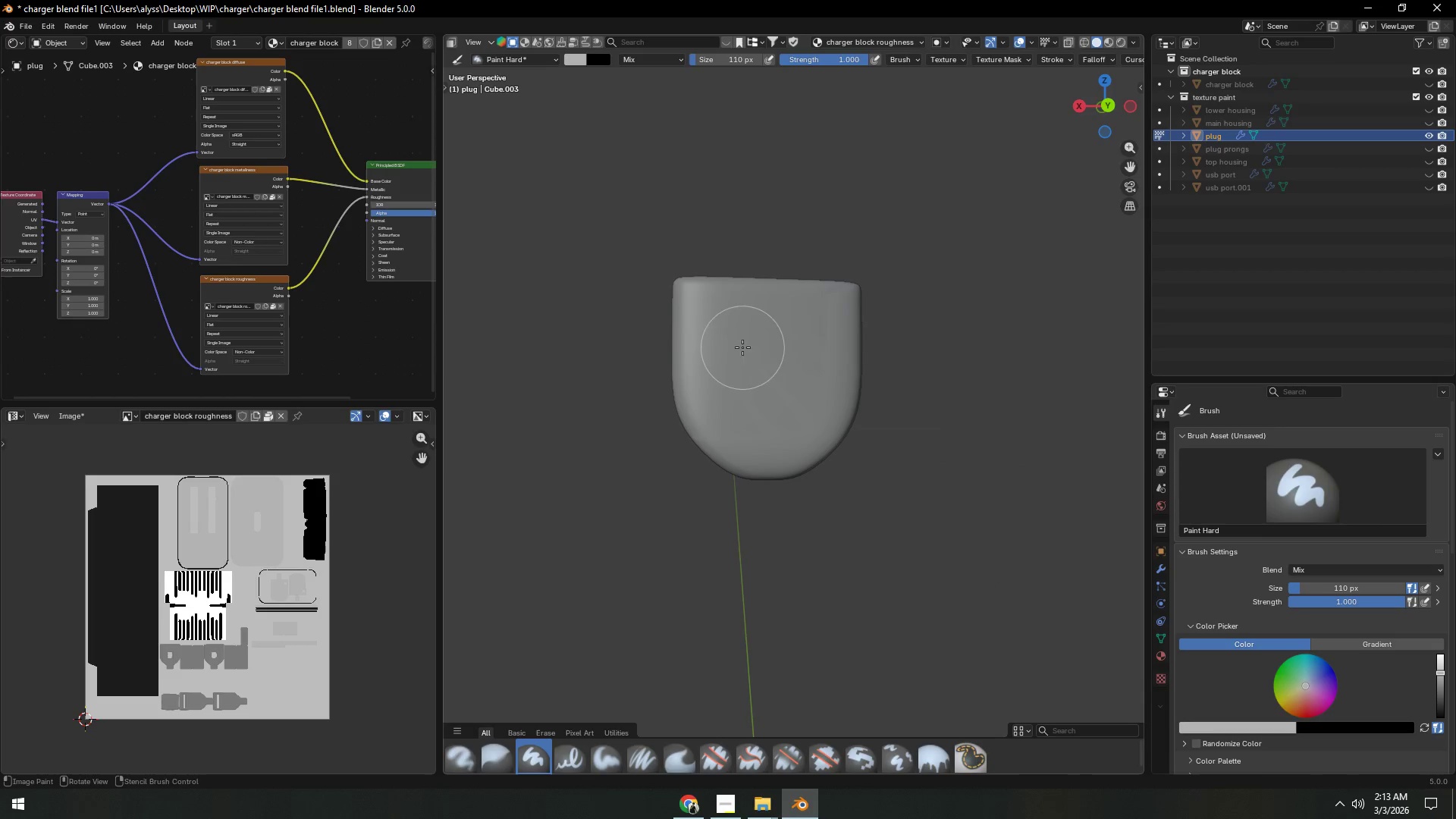 
left_click_drag(start_coordinate=[681, 295], to_coordinate=[817, 304])
 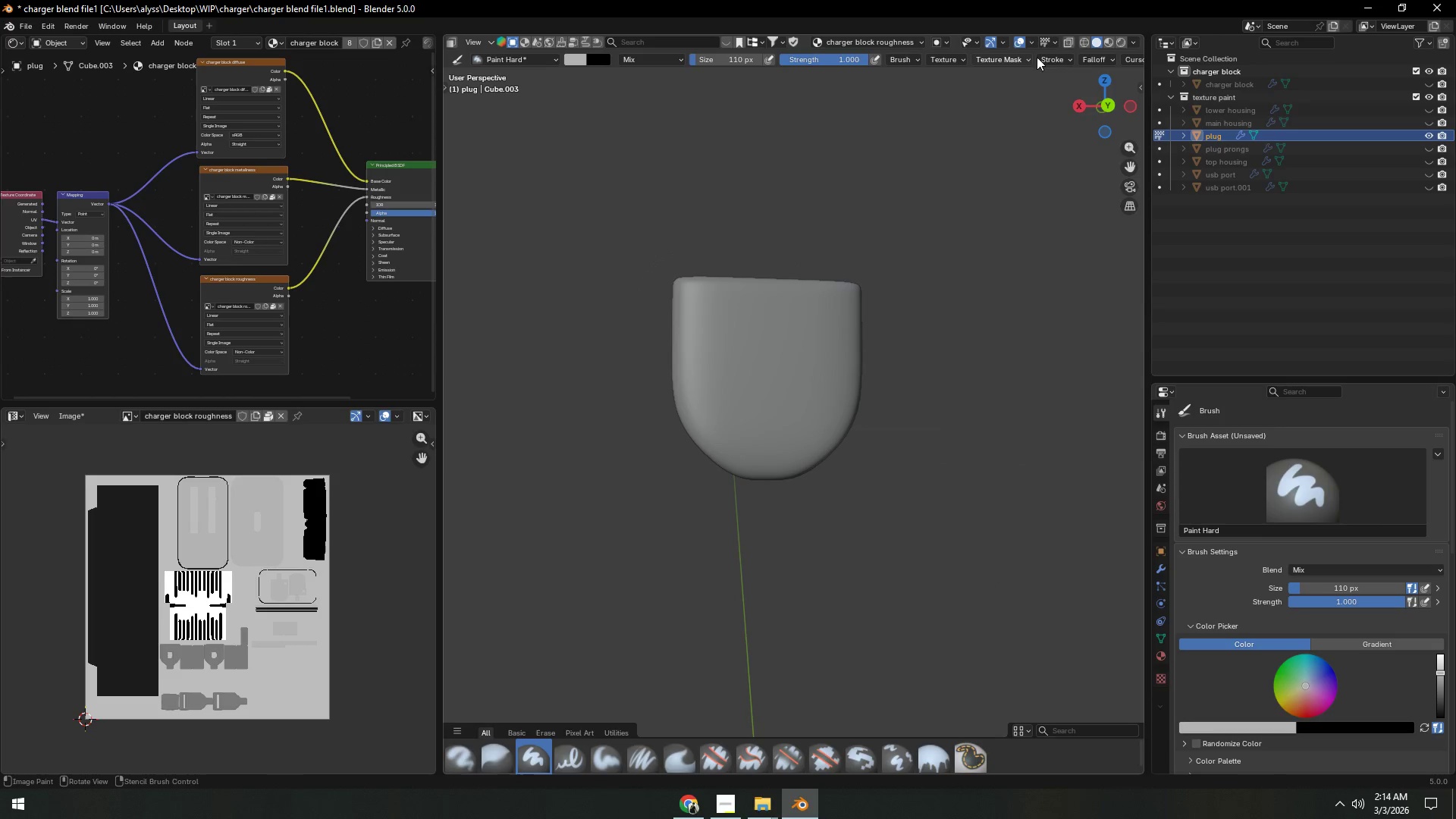 
left_click([1058, 57])
 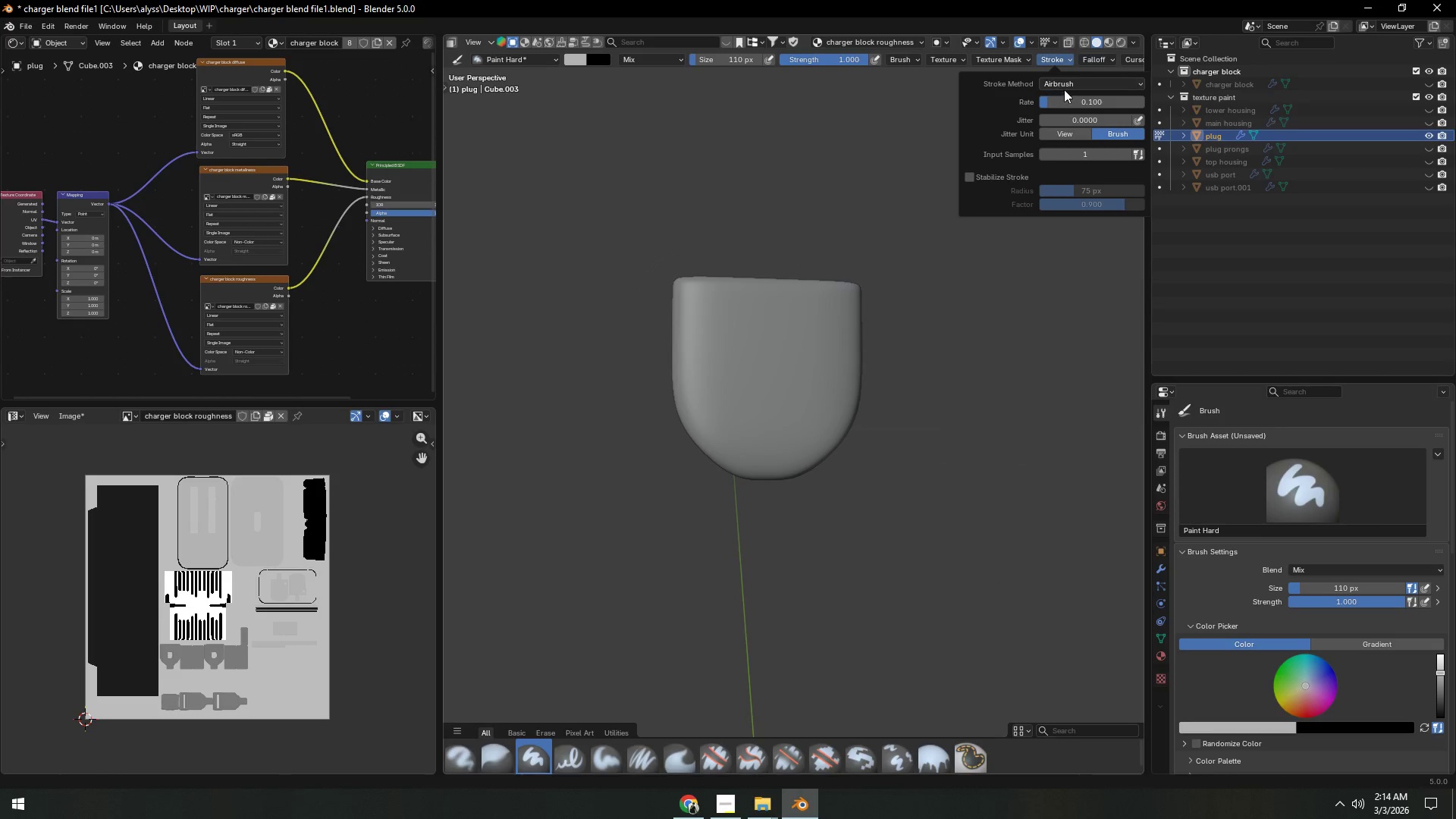 
left_click([1068, 82])
 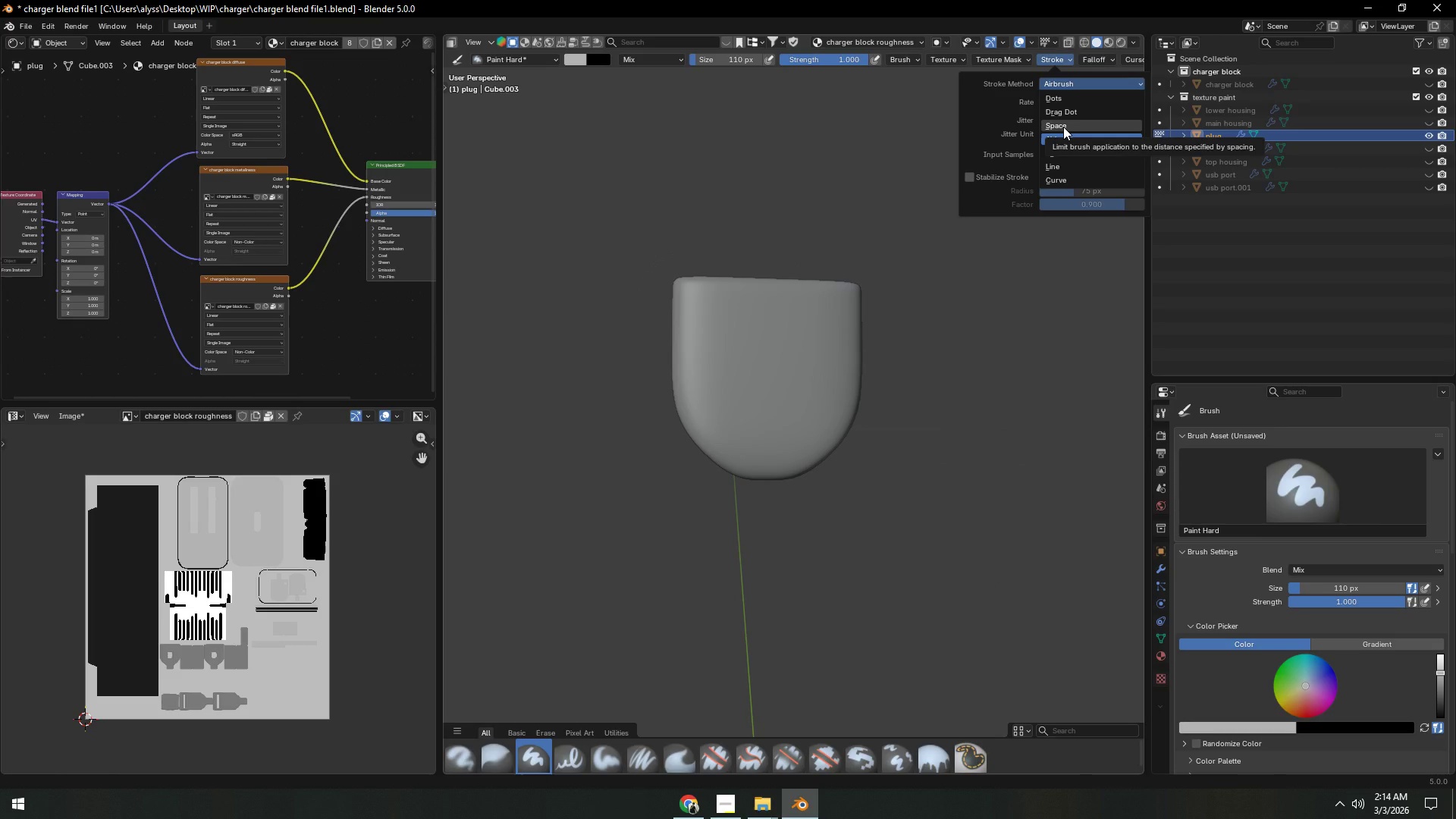 
wait(5.5)
 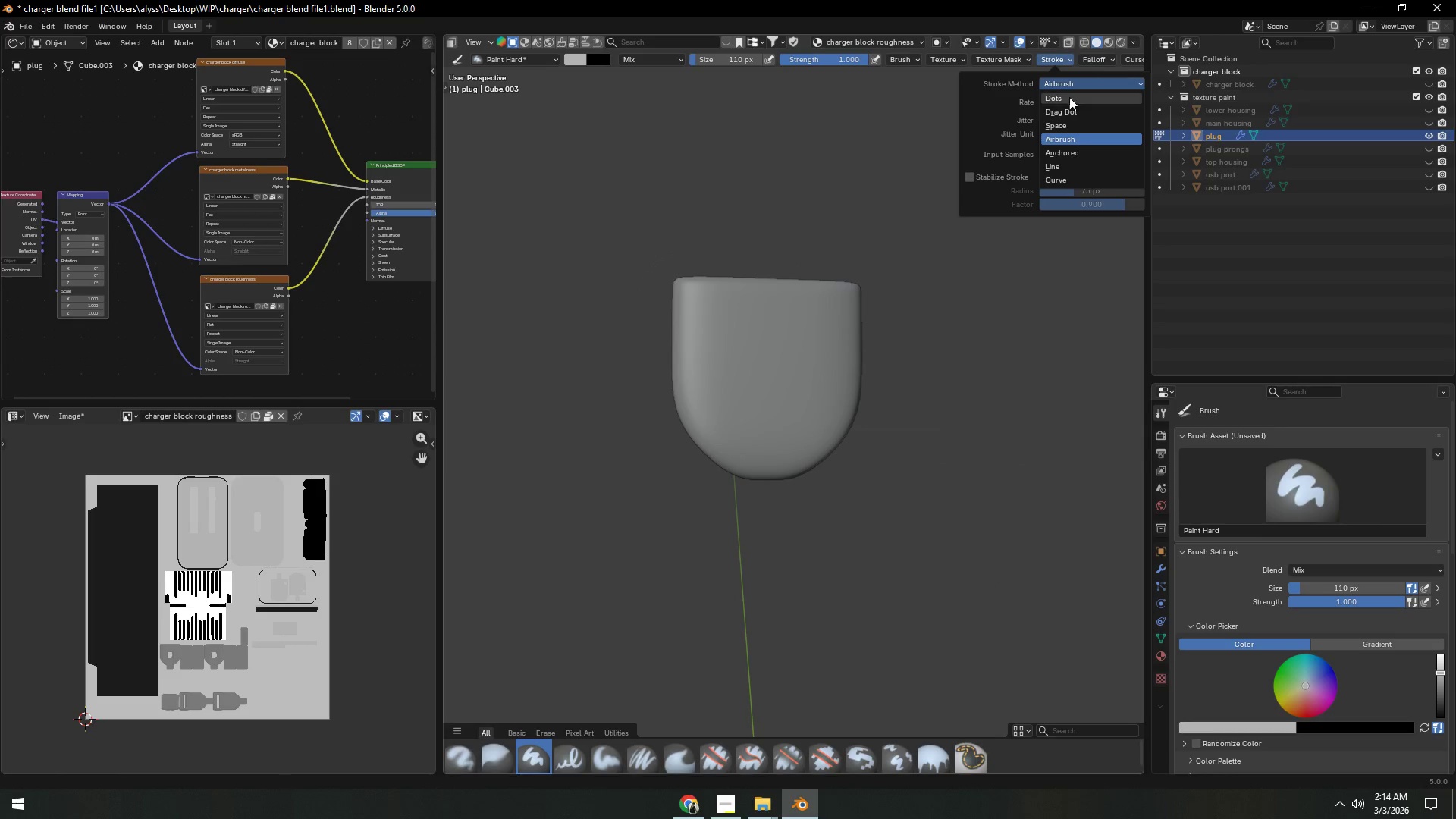 
left_click([838, 159])
 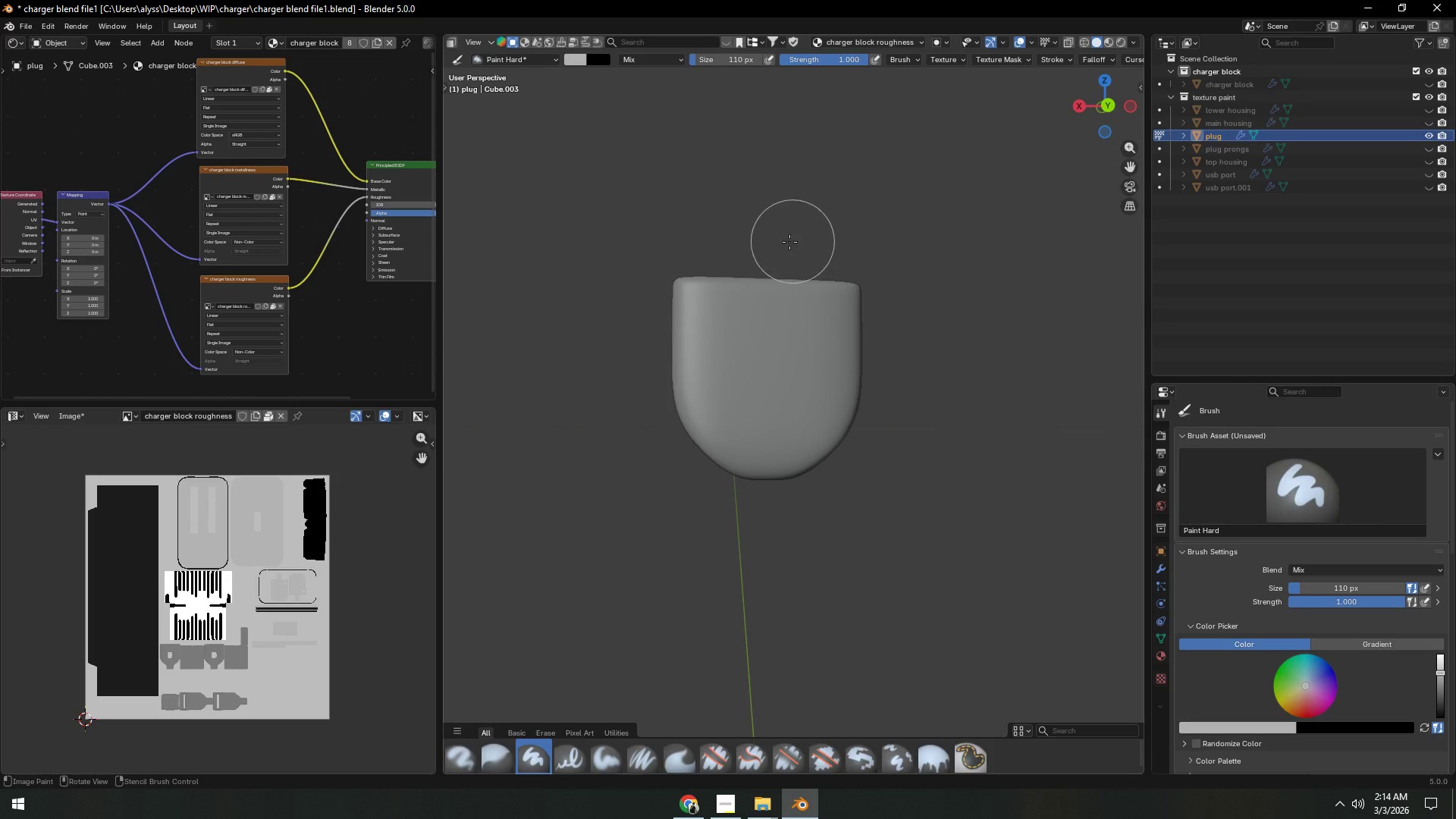 
double_click([791, 246])
 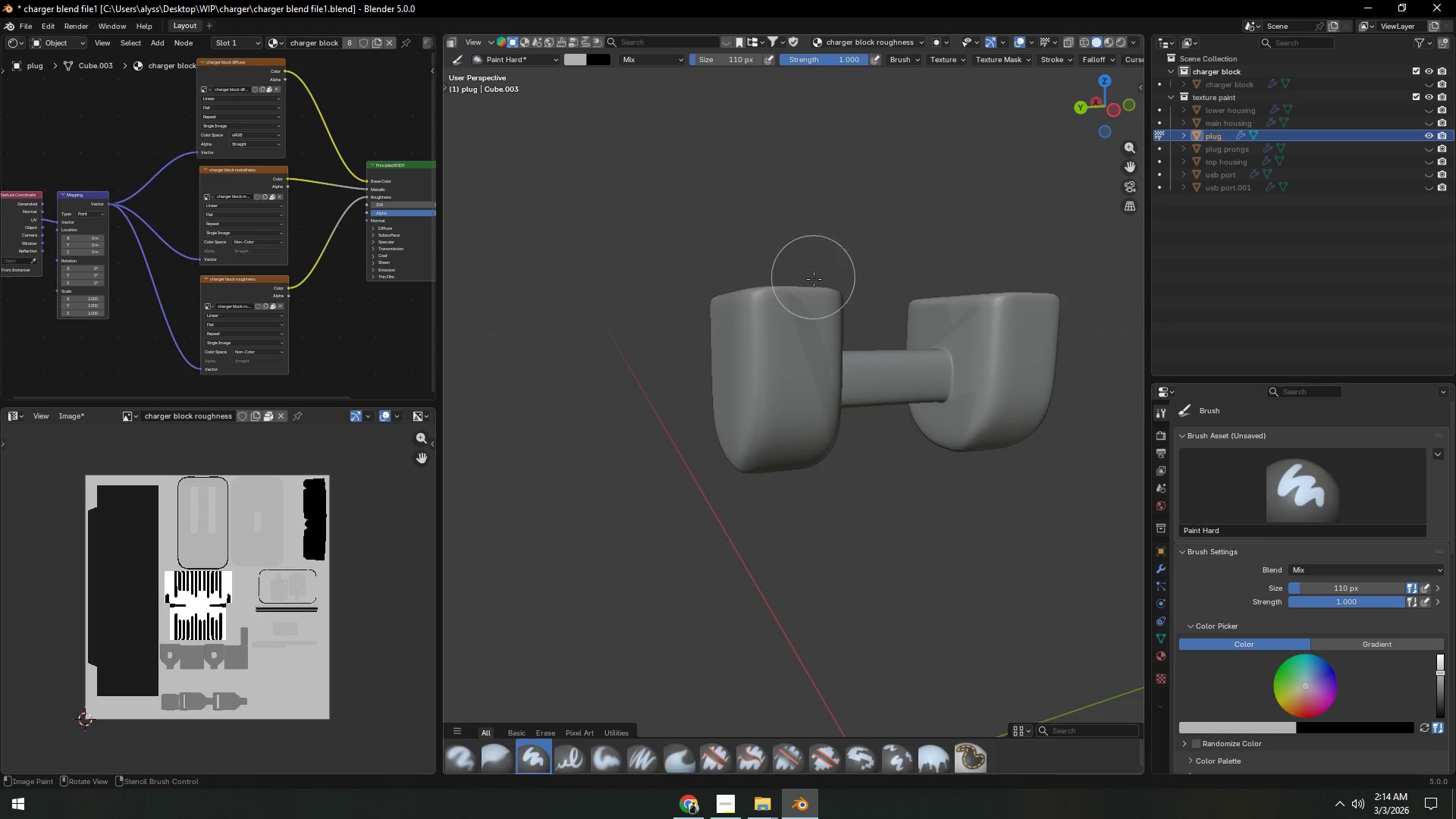 
left_click_drag(start_coordinate=[766, 316], to_coordinate=[762, 467])
 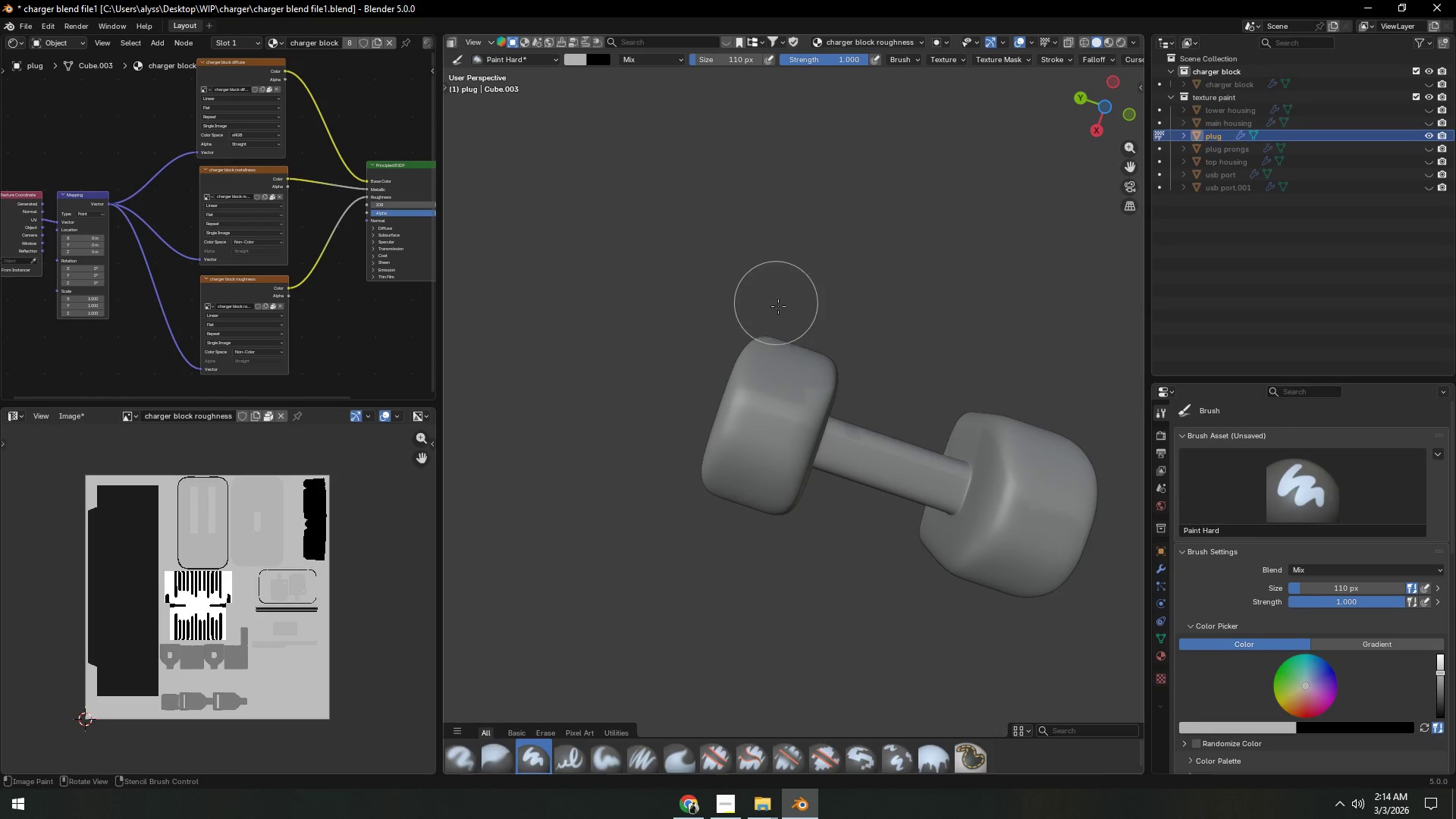 
left_click_drag(start_coordinate=[746, 401], to_coordinate=[978, 492])
 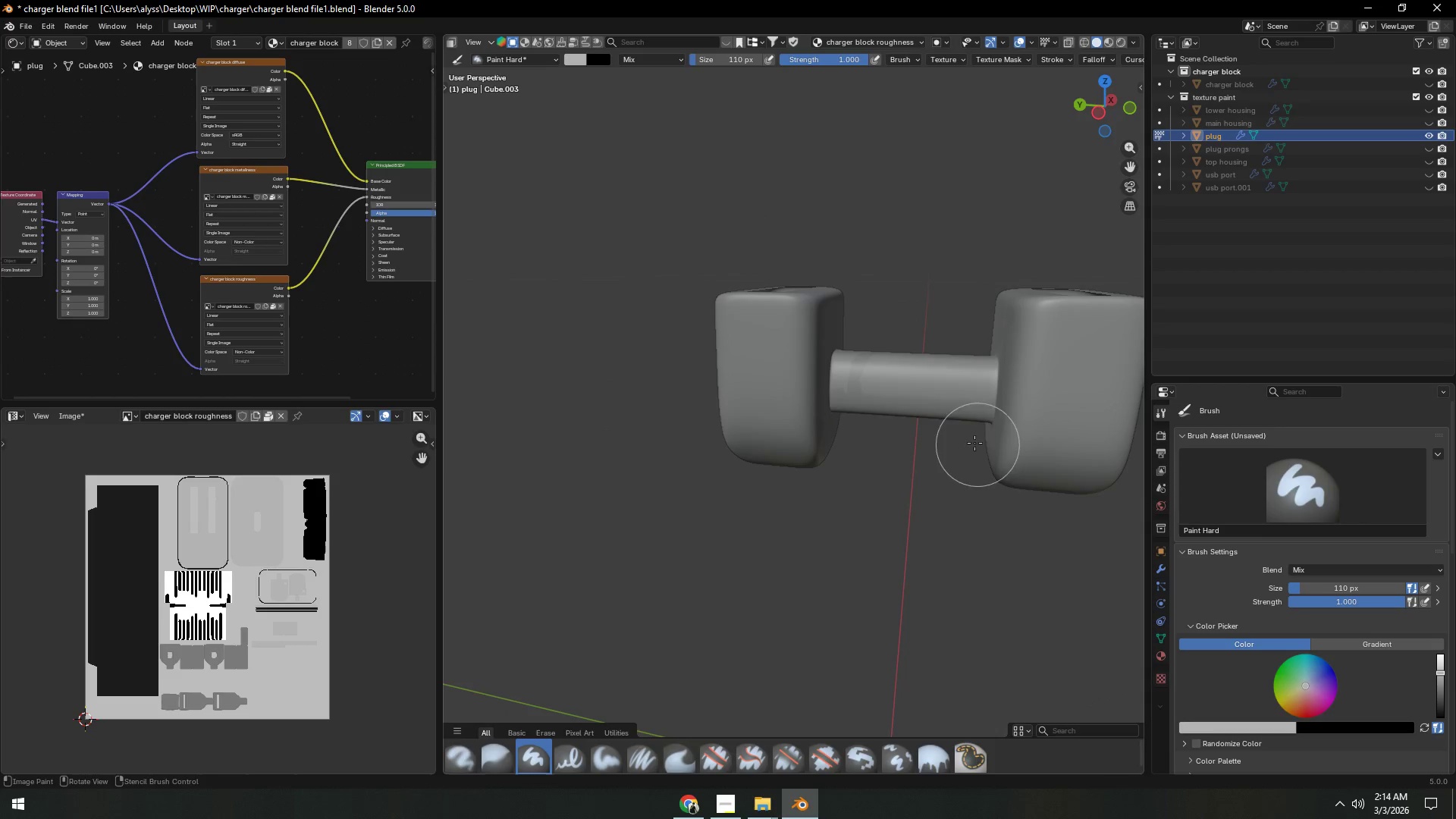 
left_click_drag(start_coordinate=[849, 362], to_coordinate=[983, 380])
 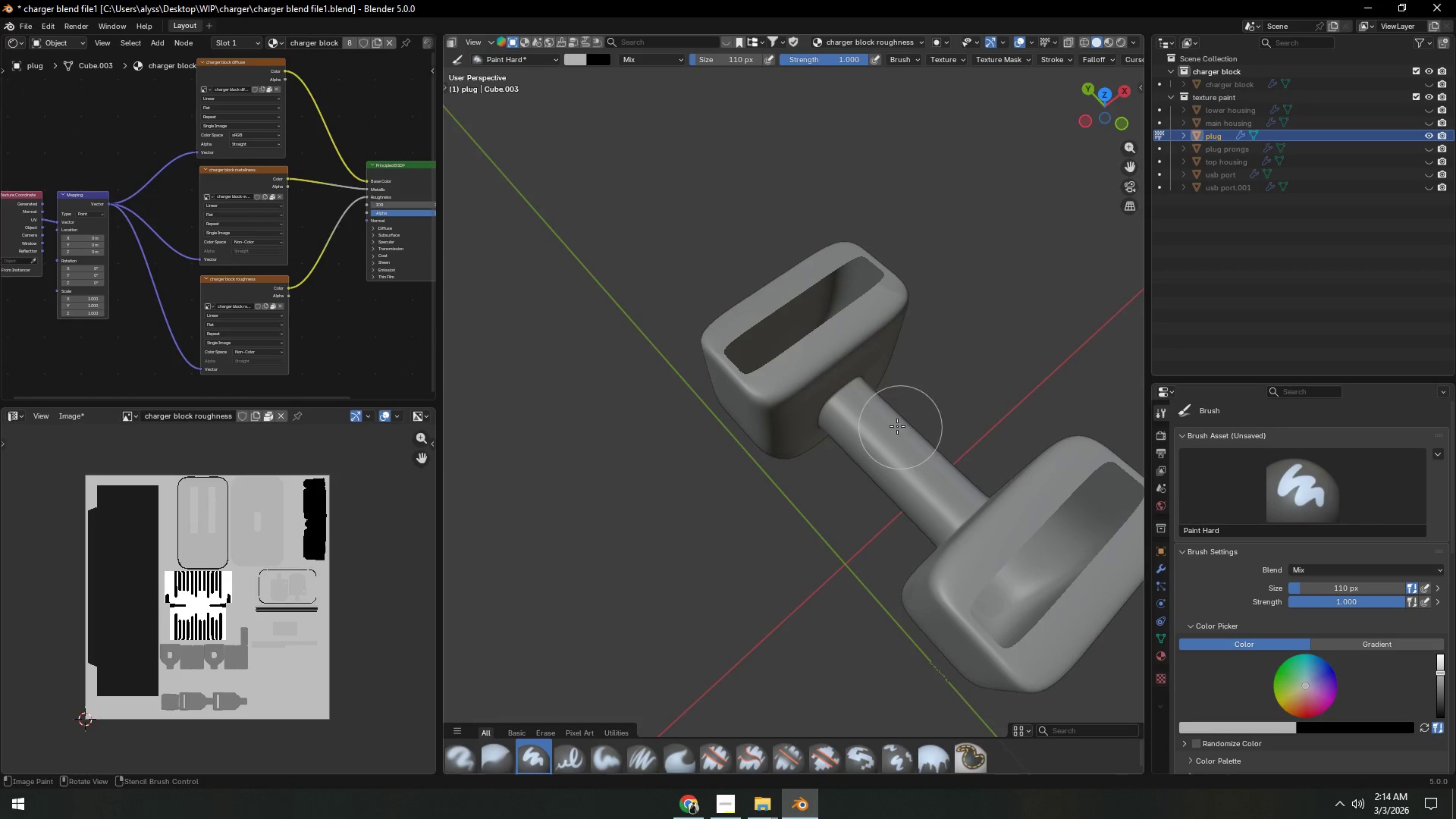 
left_click_drag(start_coordinate=[860, 396], to_coordinate=[836, 463])
 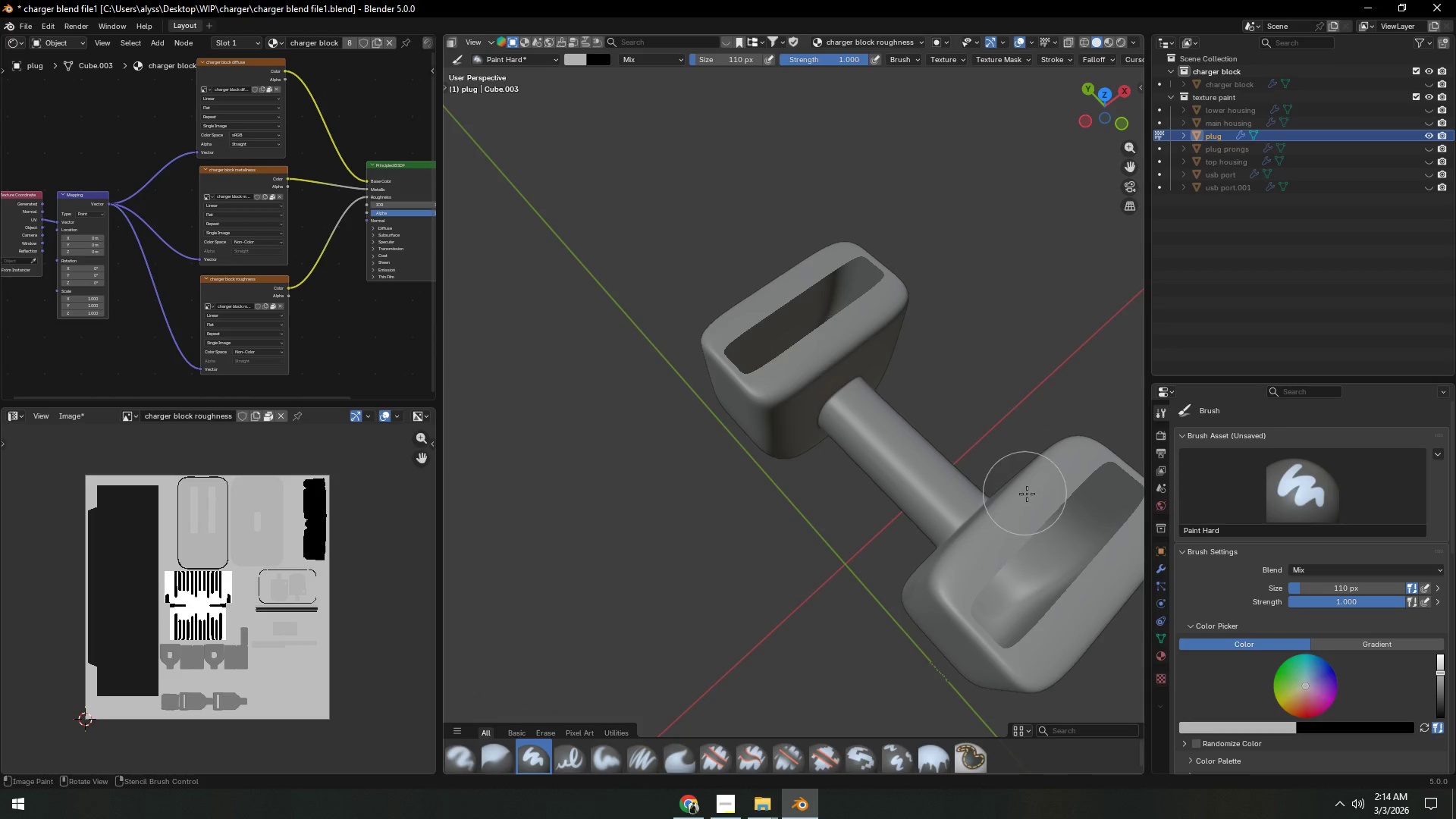 
hold_key(key=ShiftLeft, duration=0.47)
 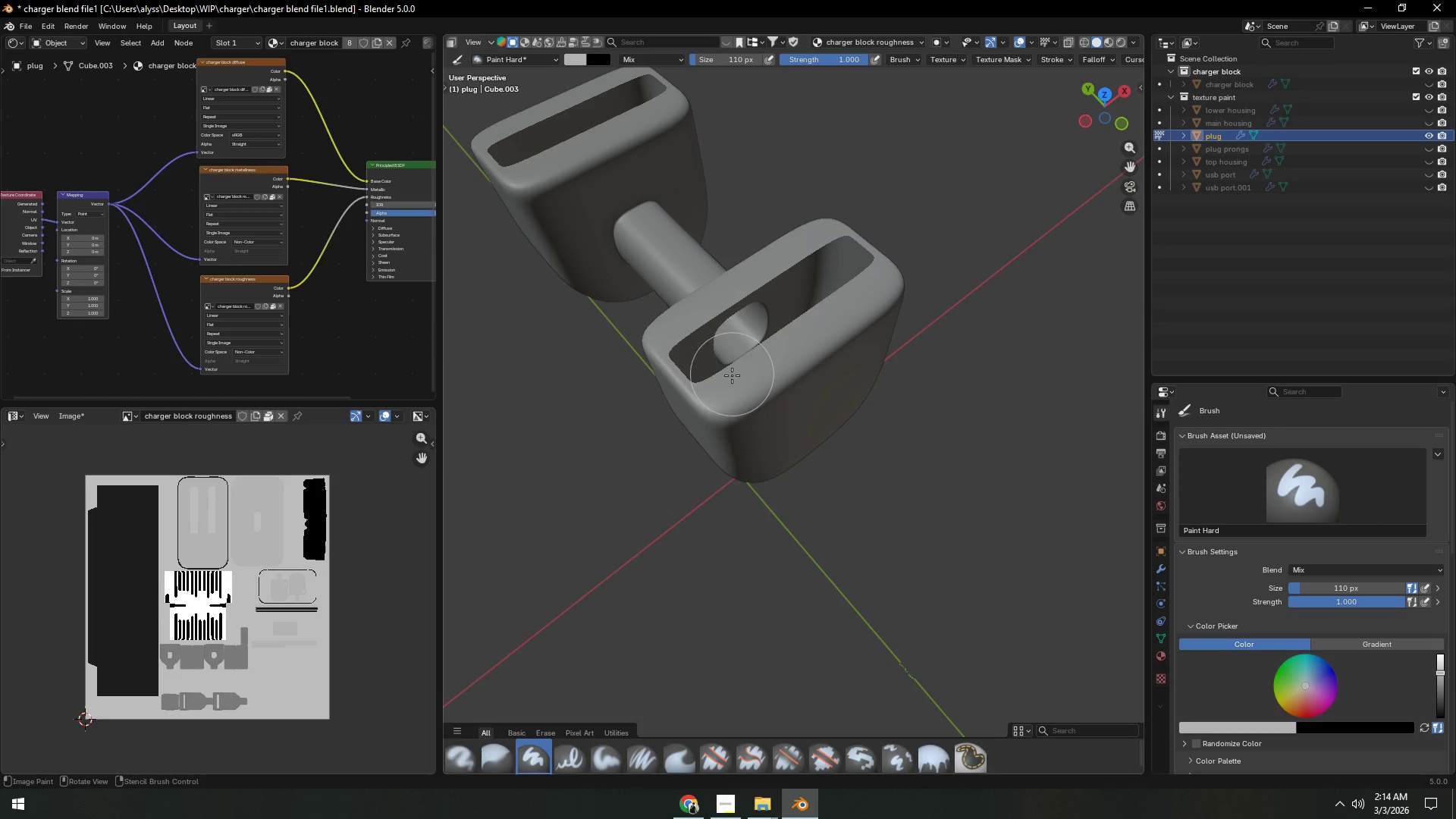 
left_click_drag(start_coordinate=[733, 379], to_coordinate=[763, 414])
 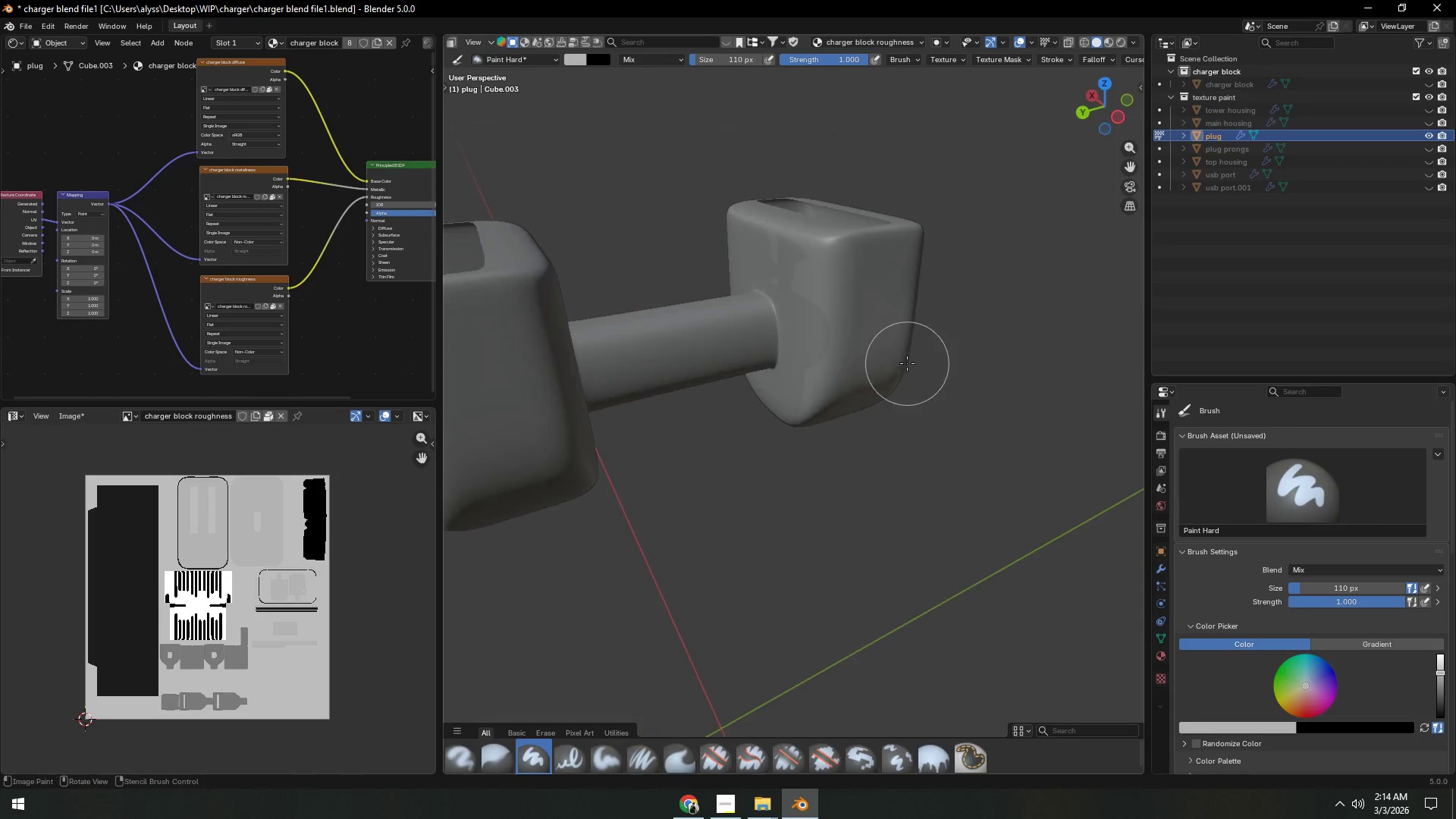 
left_click_drag(start_coordinate=[821, 332], to_coordinate=[769, 216])
 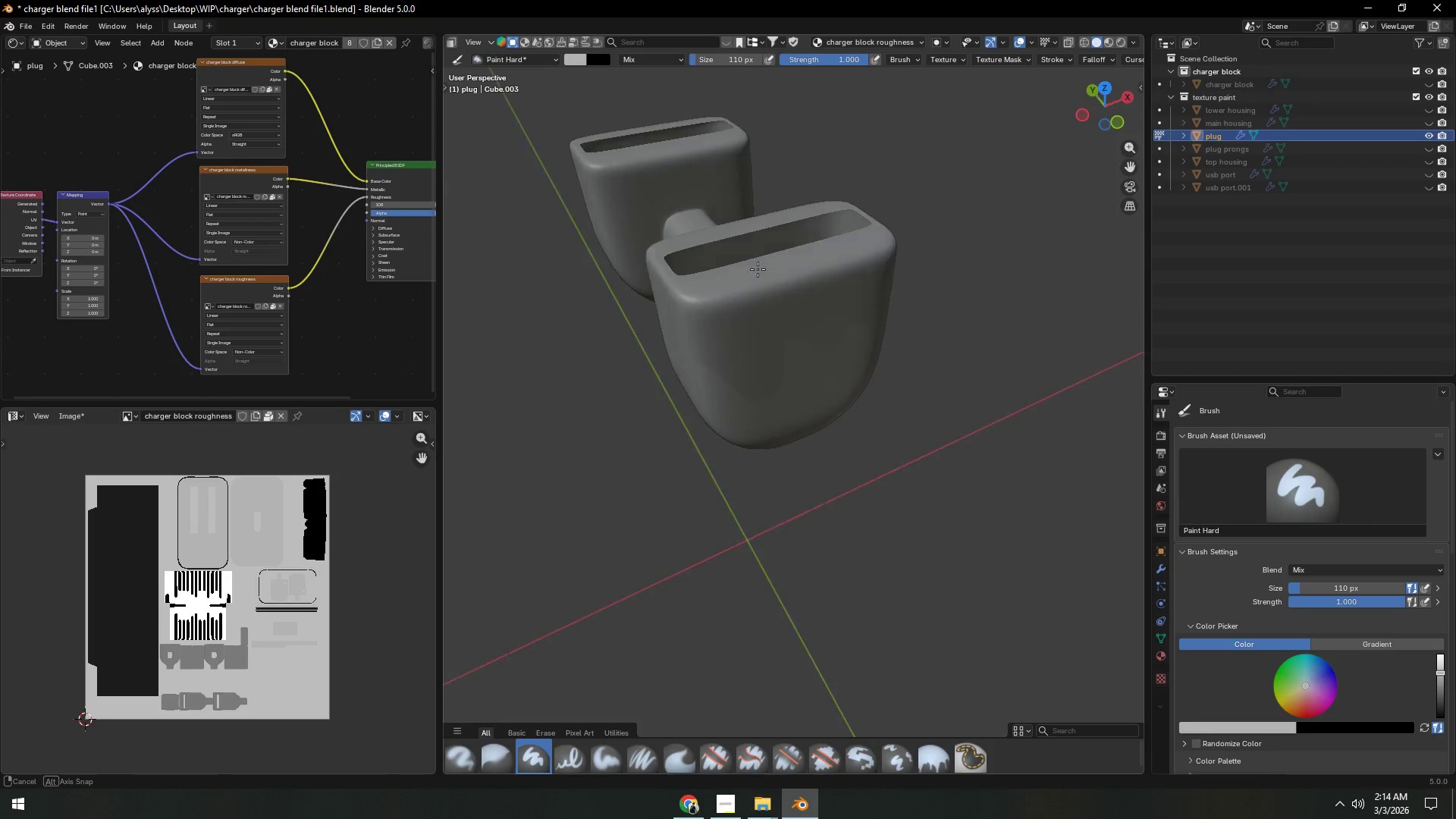 
left_click_drag(start_coordinate=[748, 278], to_coordinate=[817, 435])
 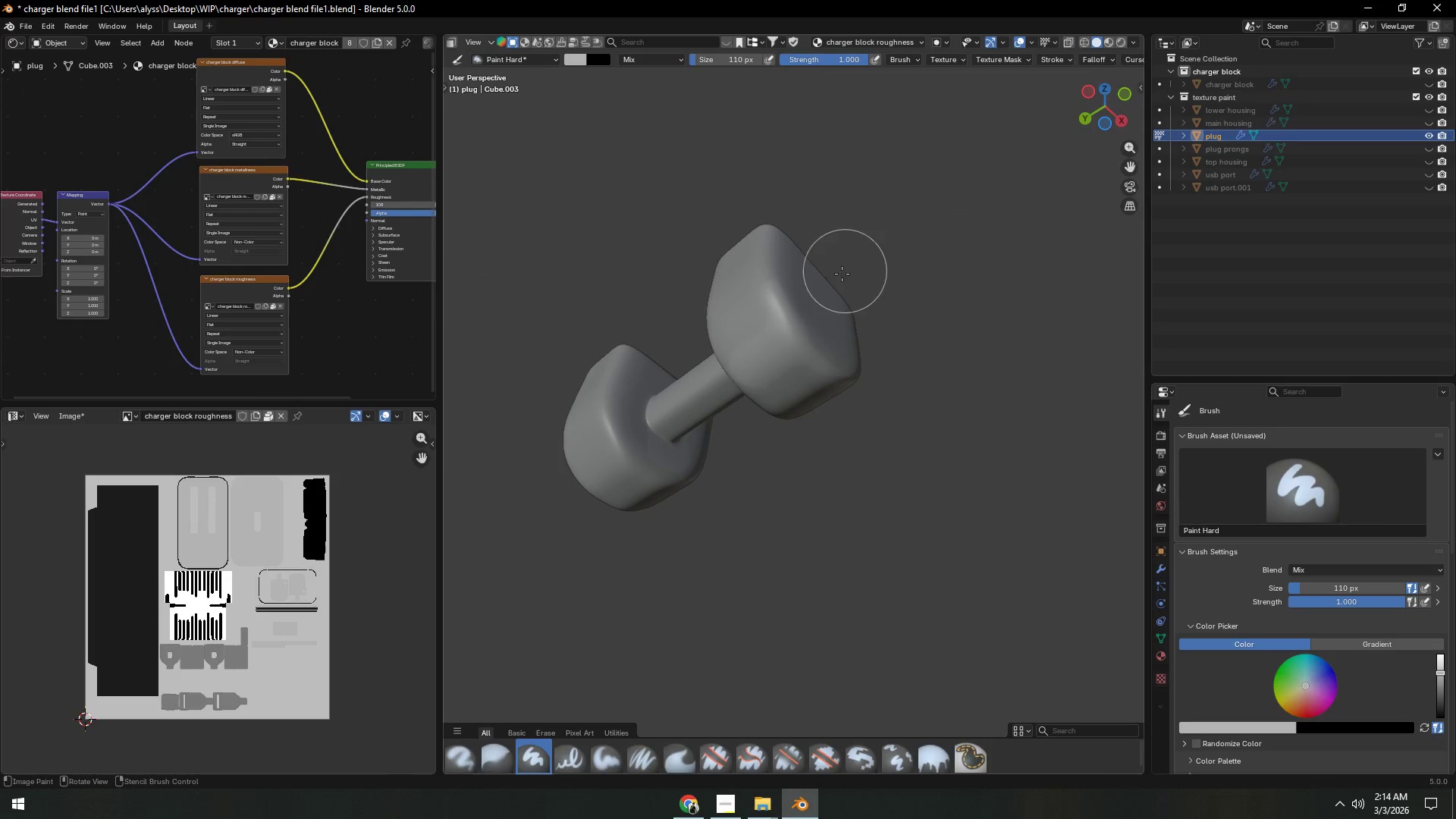 
left_click_drag(start_coordinate=[760, 293], to_coordinate=[701, 398])
 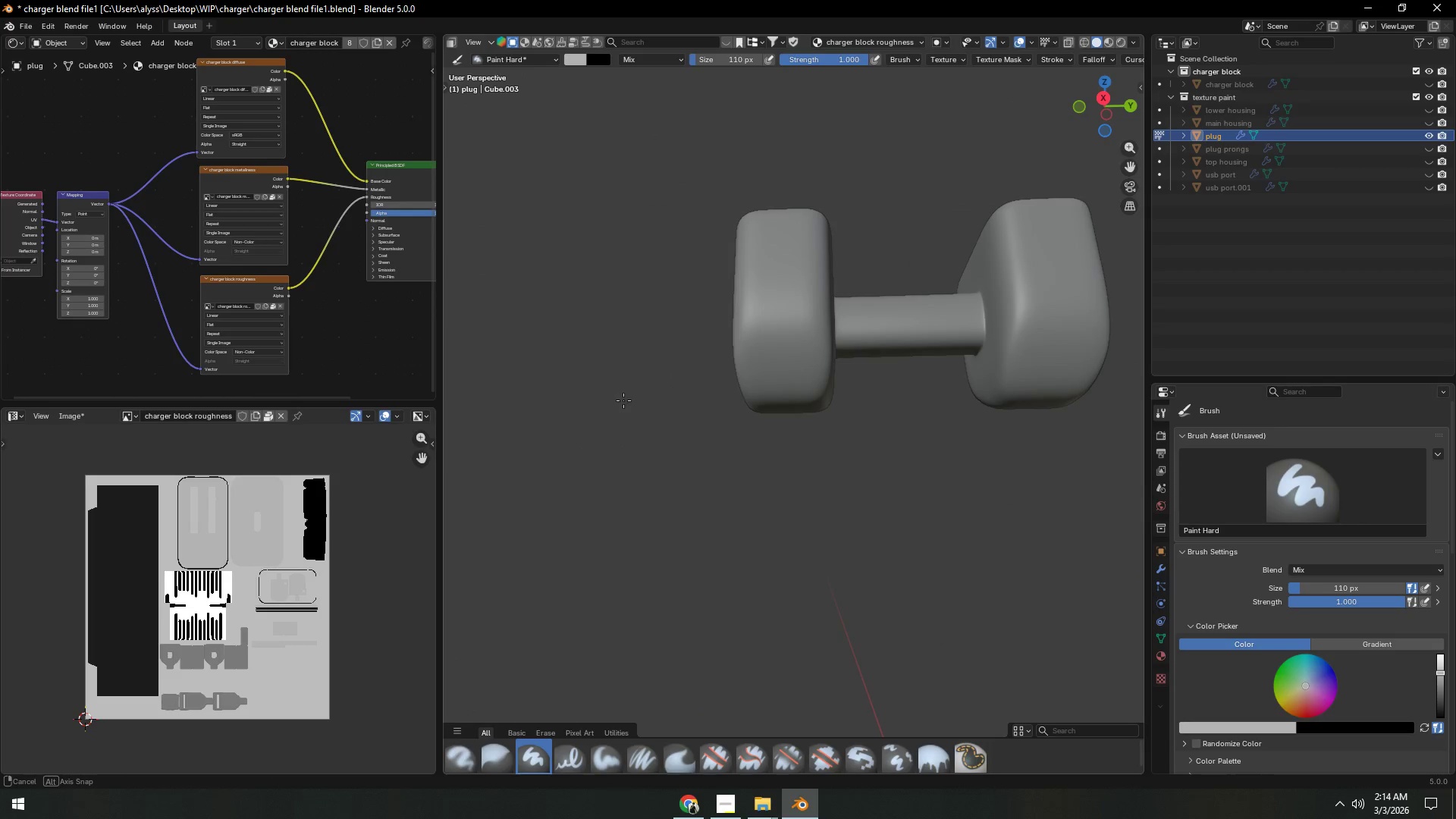 
left_click_drag(start_coordinate=[786, 381], to_coordinate=[778, 252])
 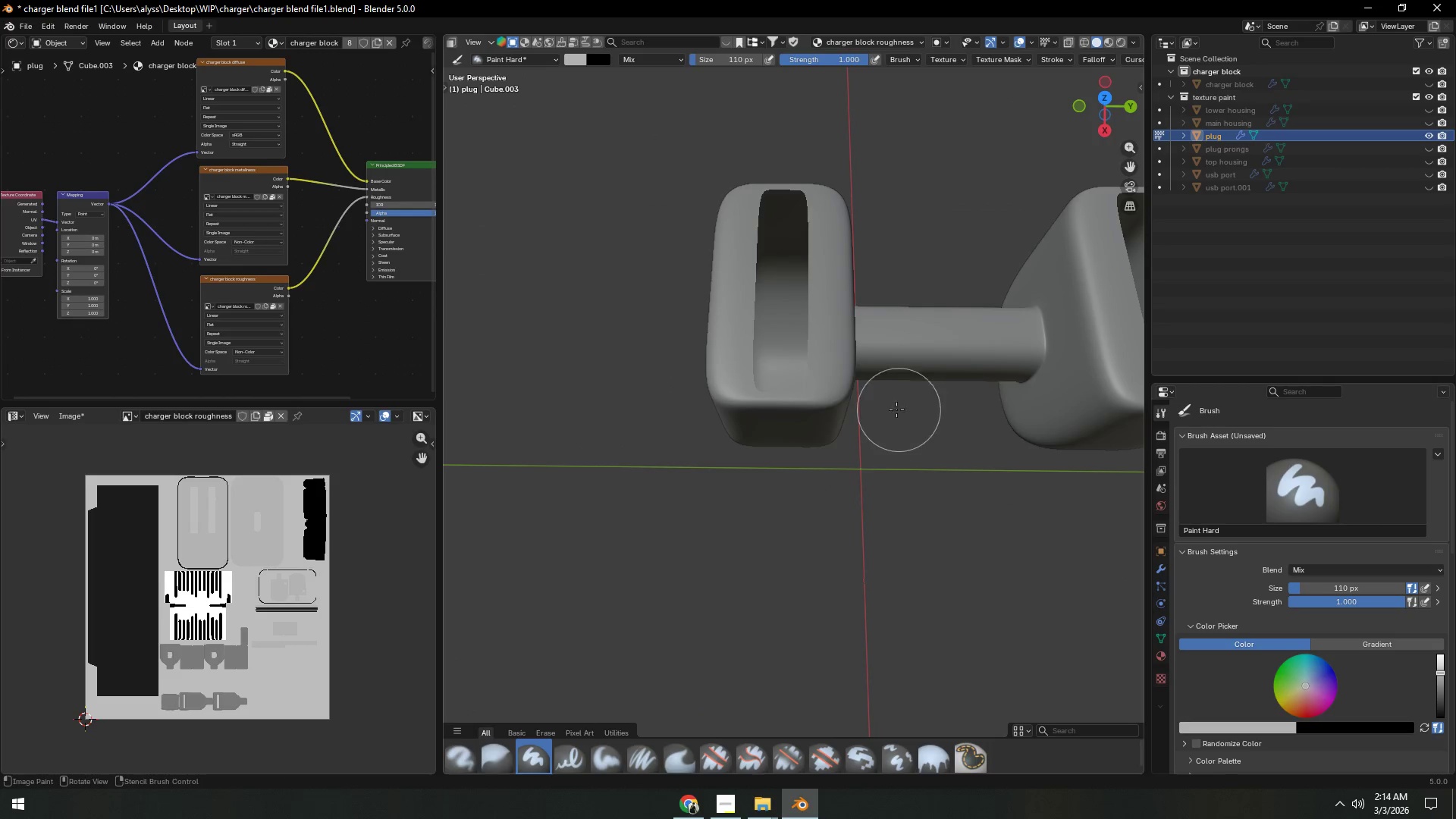 
left_click_drag(start_coordinate=[842, 396], to_coordinate=[784, 405])
 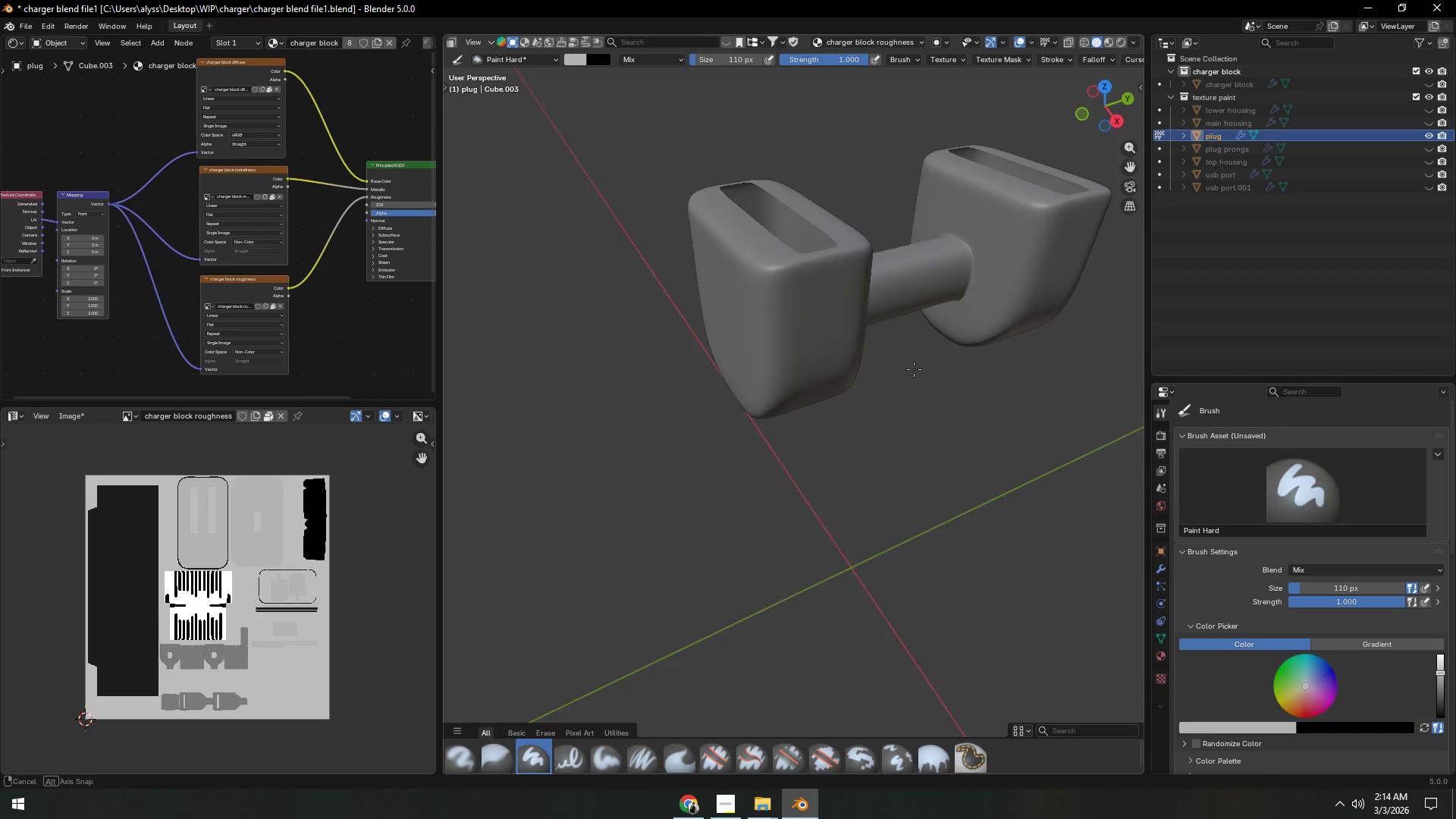 
left_click_drag(start_coordinate=[814, 331], to_coordinate=[802, 293])
 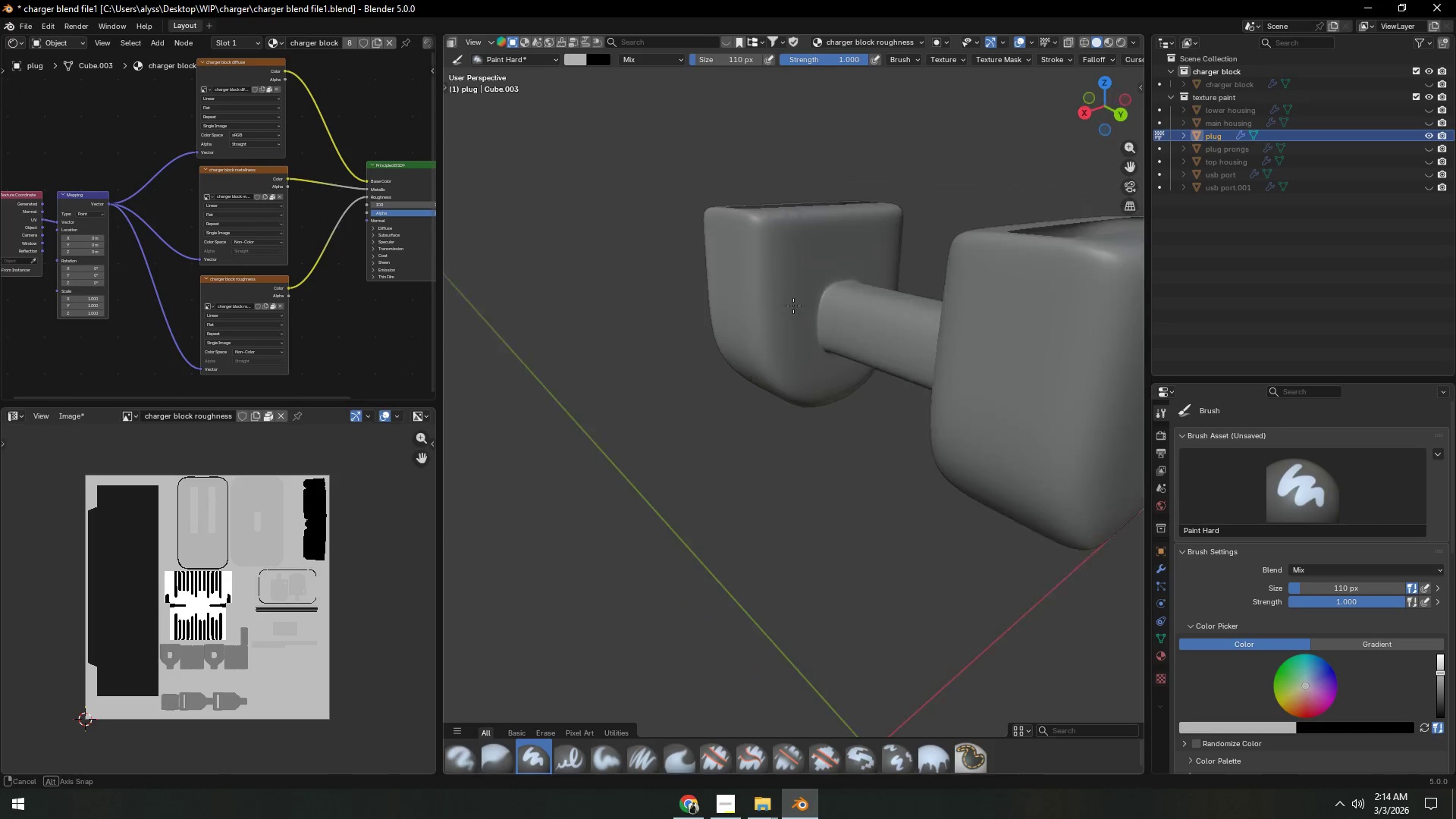 
left_click_drag(start_coordinate=[807, 359], to_coordinate=[802, 378])
 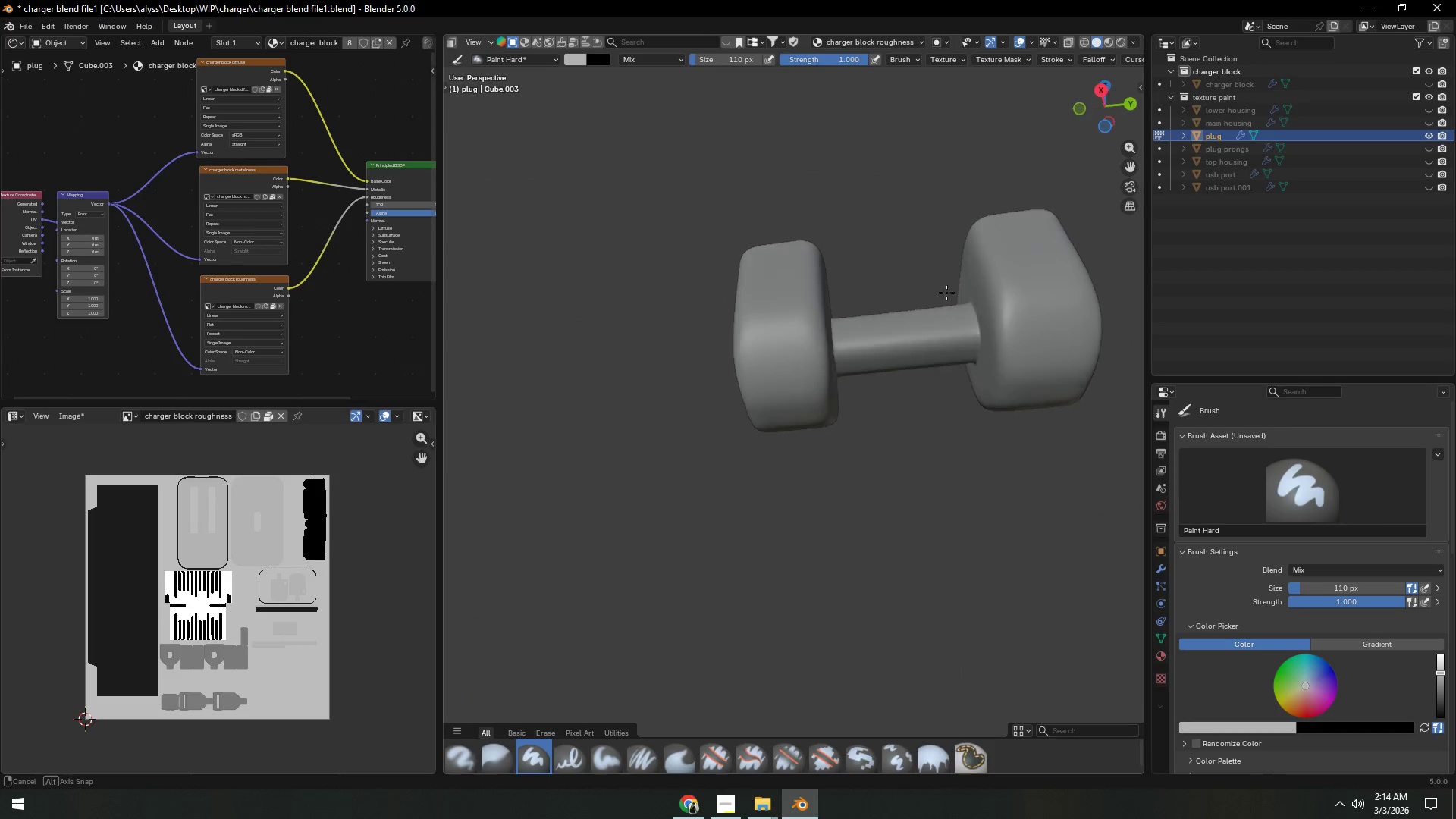 
left_click_drag(start_coordinate=[1013, 347], to_coordinate=[1021, 381])
 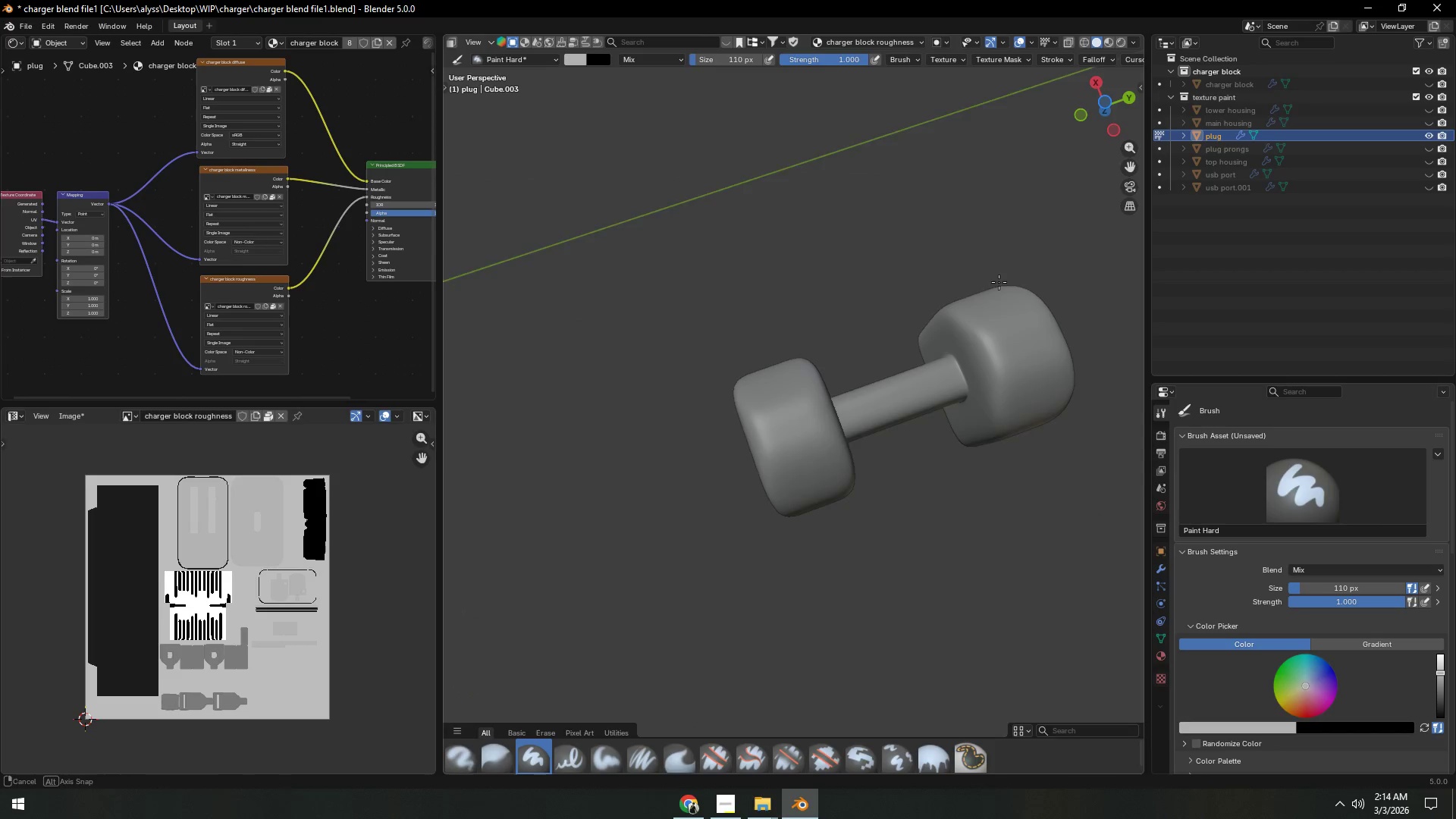 
hold_key(key=ShiftLeft, duration=0.42)
 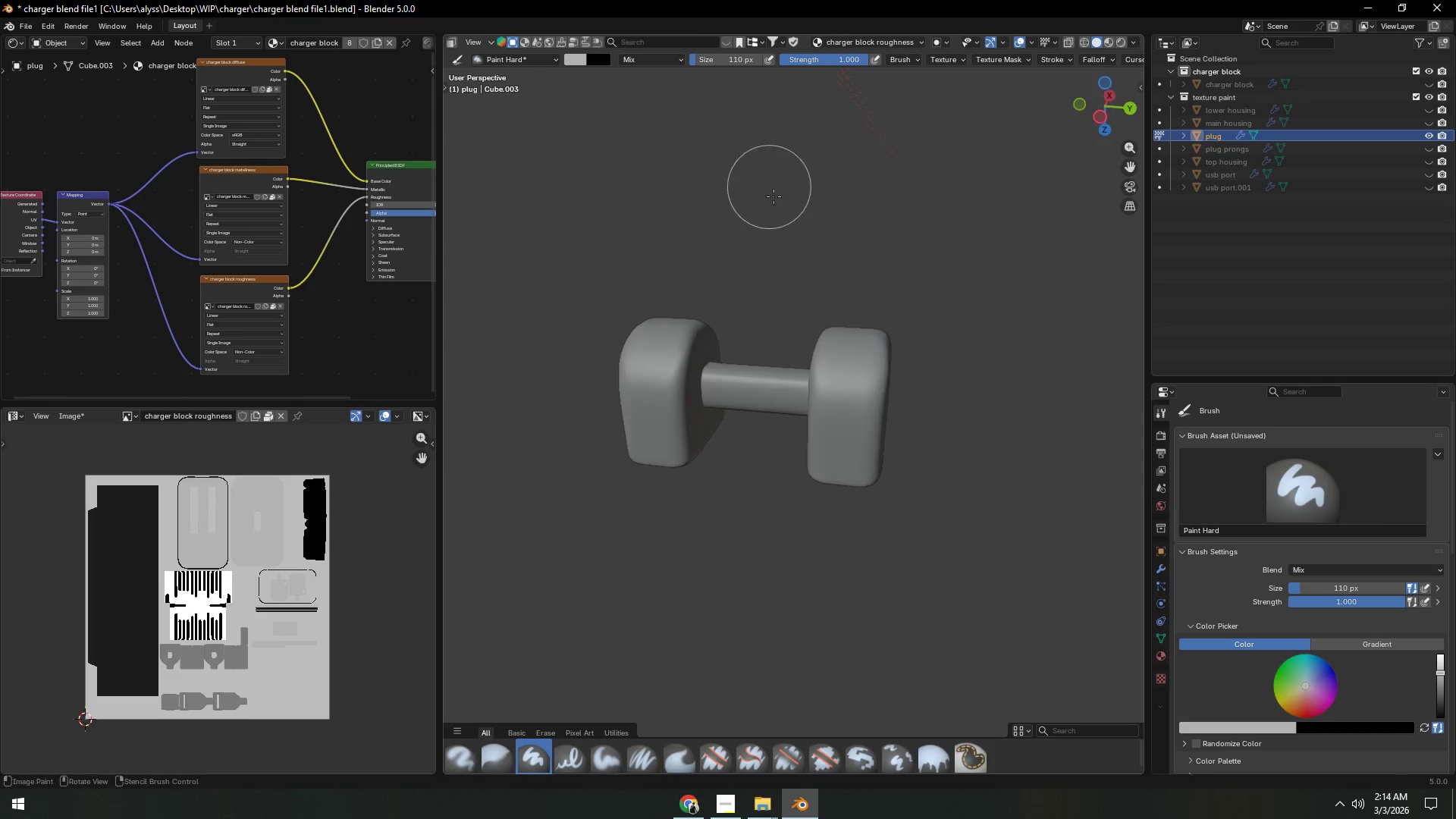 
left_click_drag(start_coordinate=[833, 371], to_coordinate=[886, 378])
 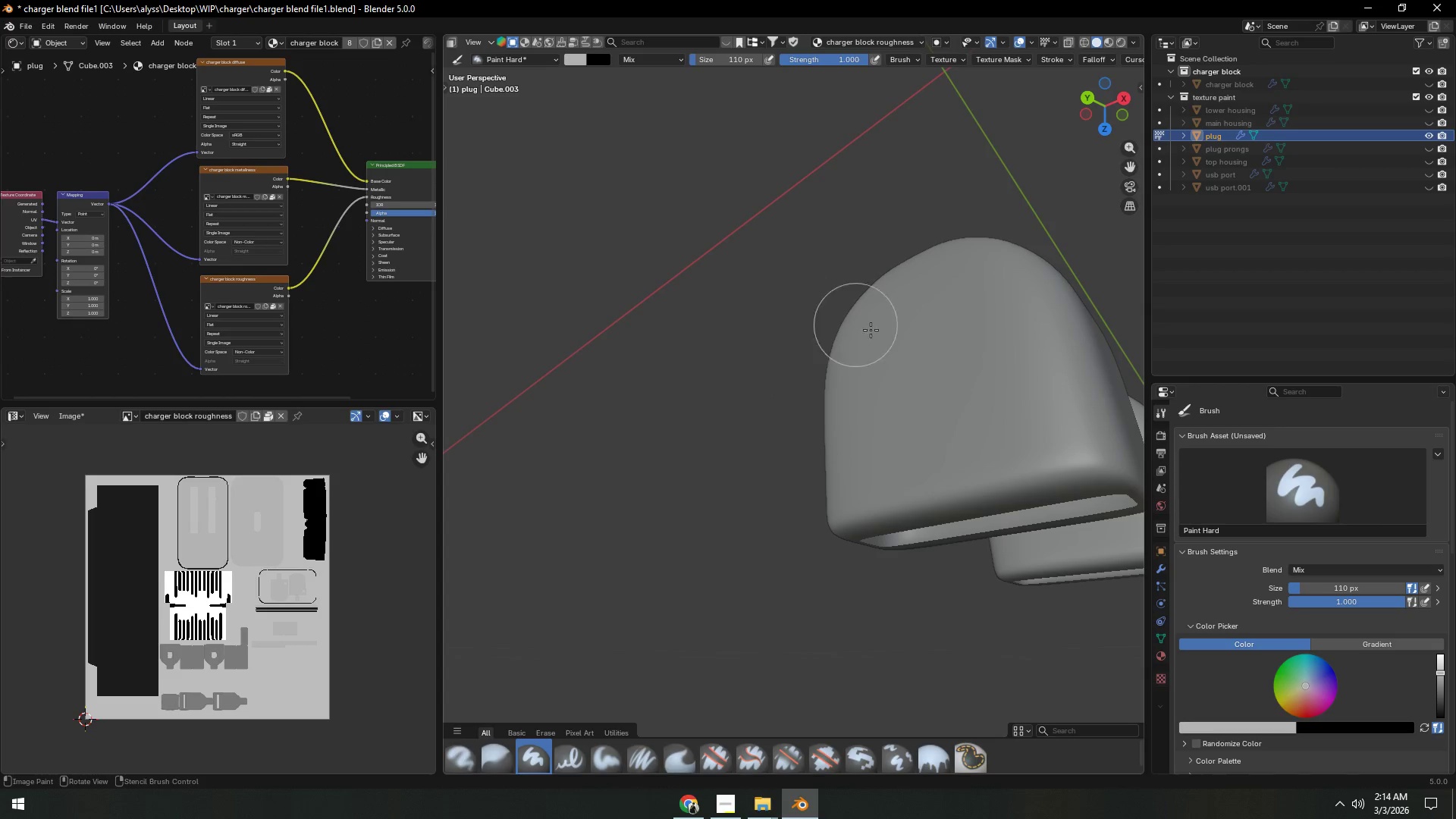 
scroll: coordinate [972, 356], scroll_direction: down, amount: 3.0
 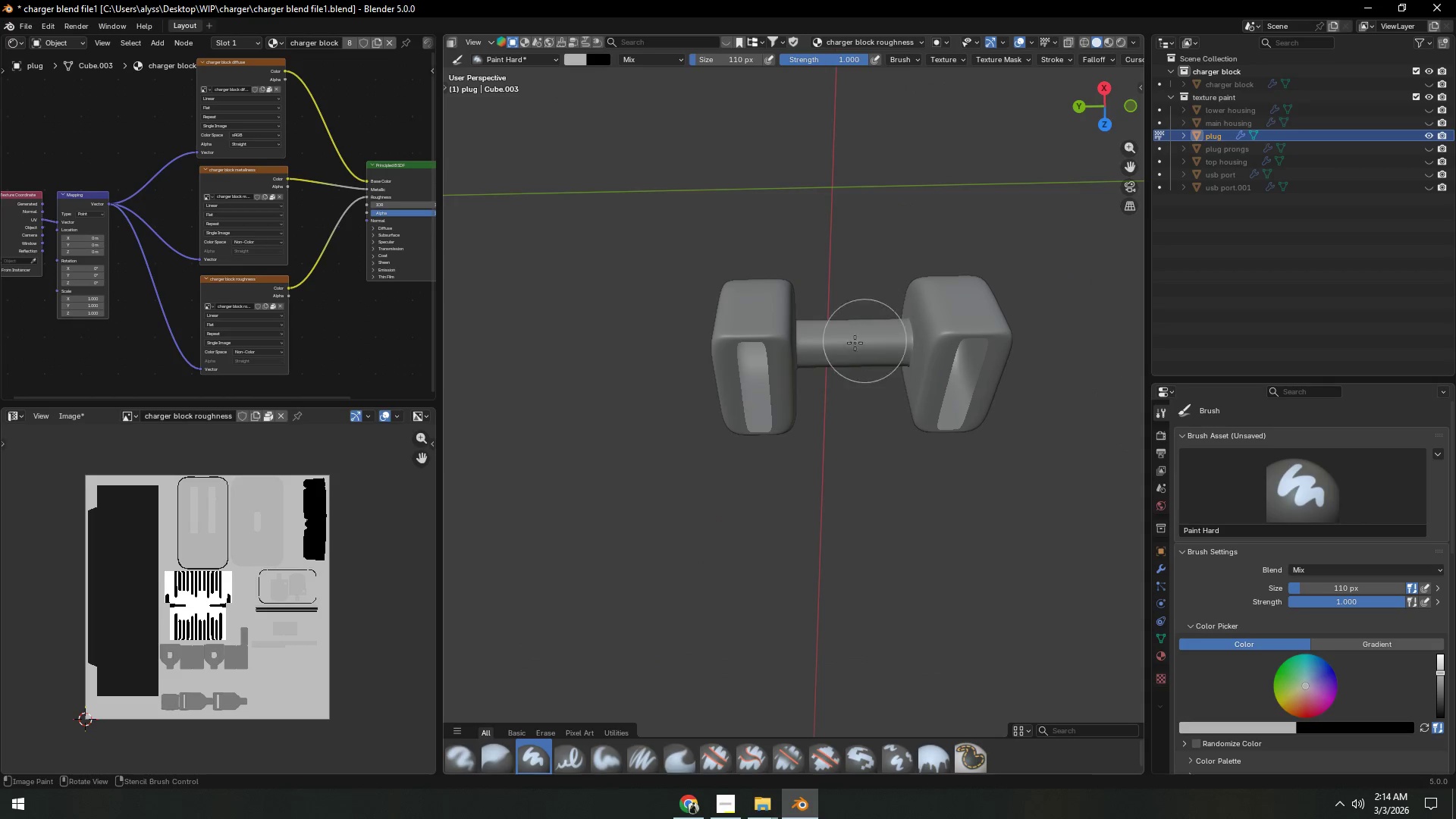 
left_click_drag(start_coordinate=[752, 328], to_coordinate=[761, 281])
 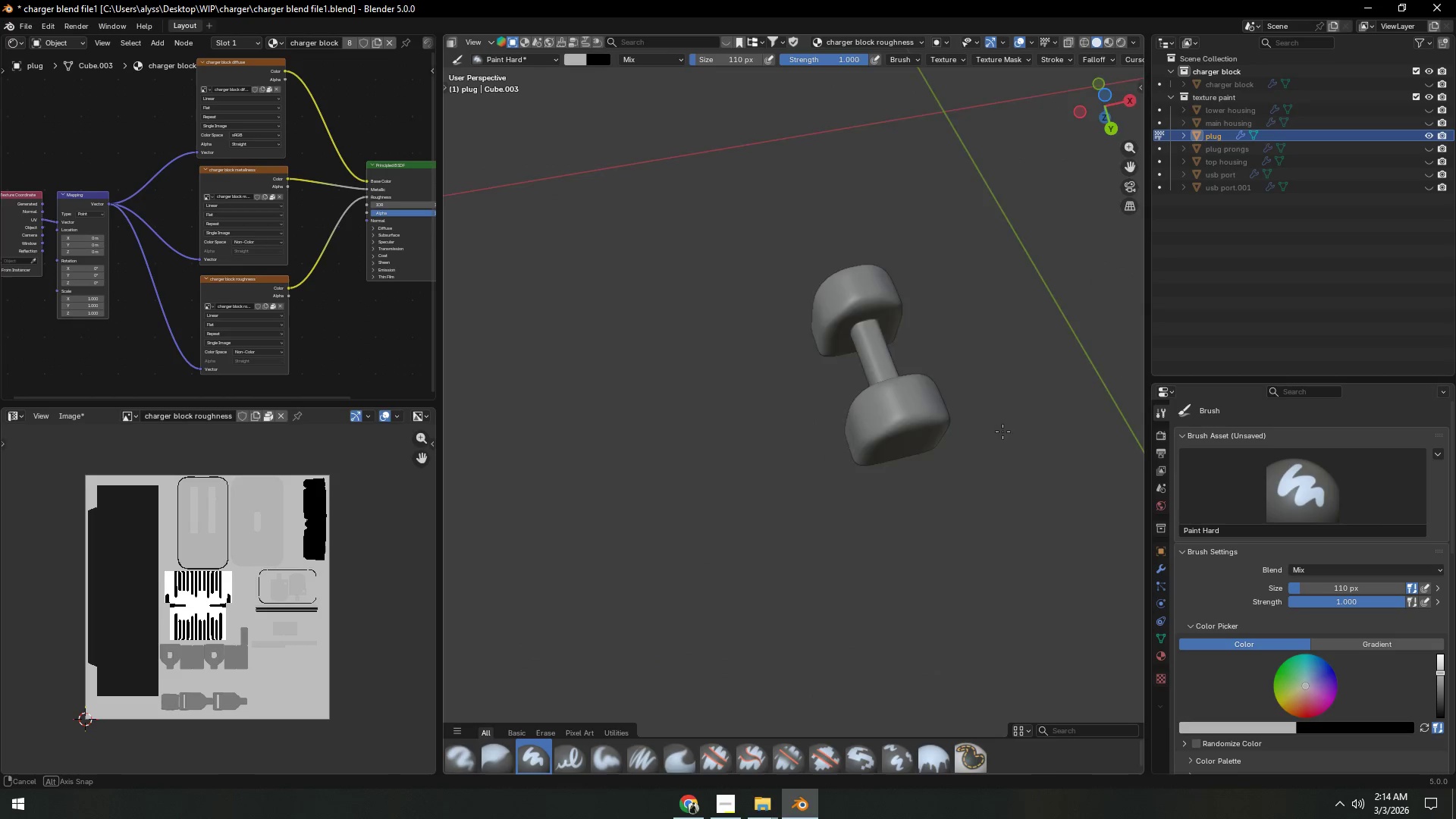 
scroll: coordinate [973, 431], scroll_direction: up, amount: 4.0
 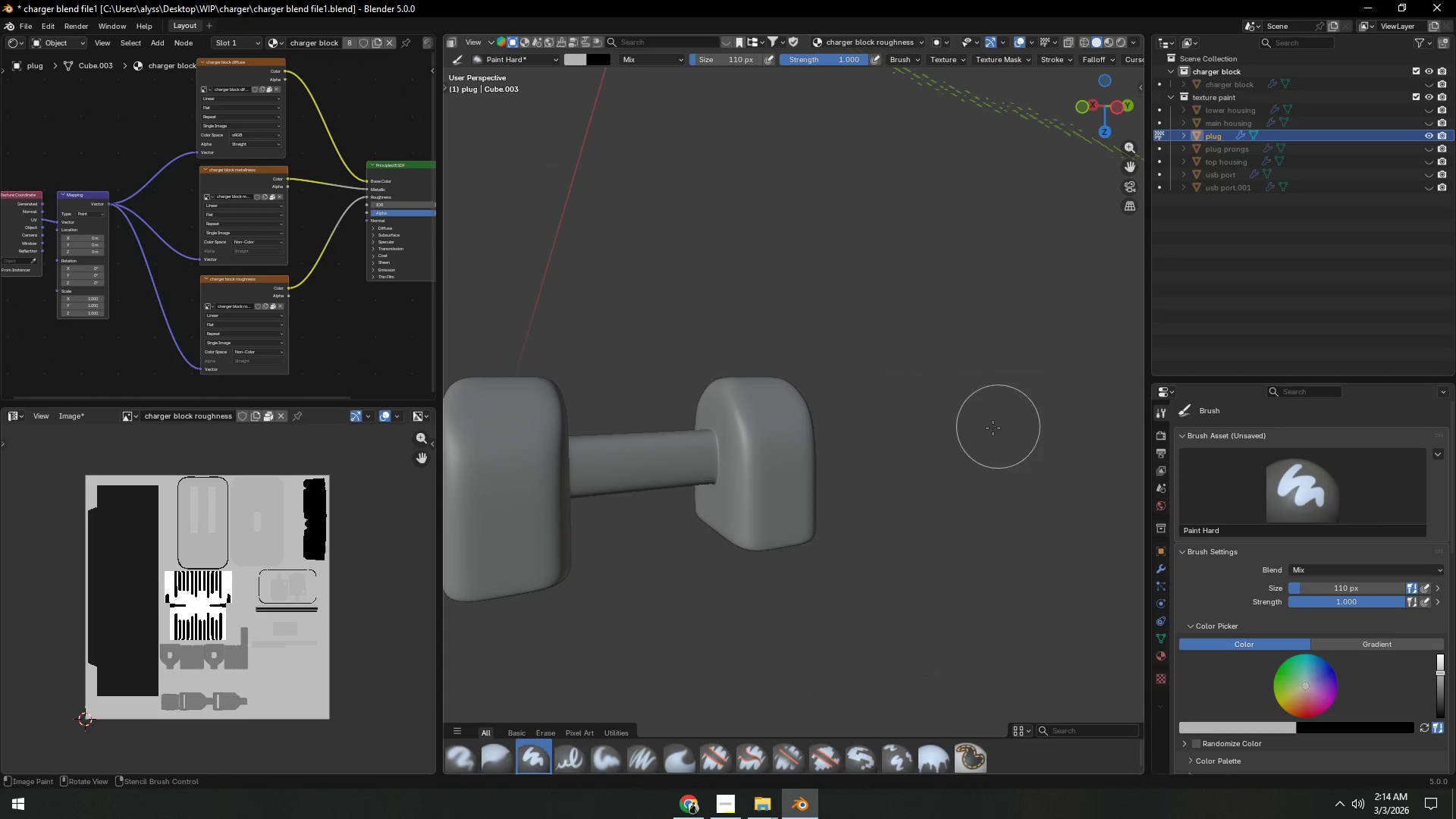 
left_click_drag(start_coordinate=[770, 452], to_coordinate=[657, 444])
 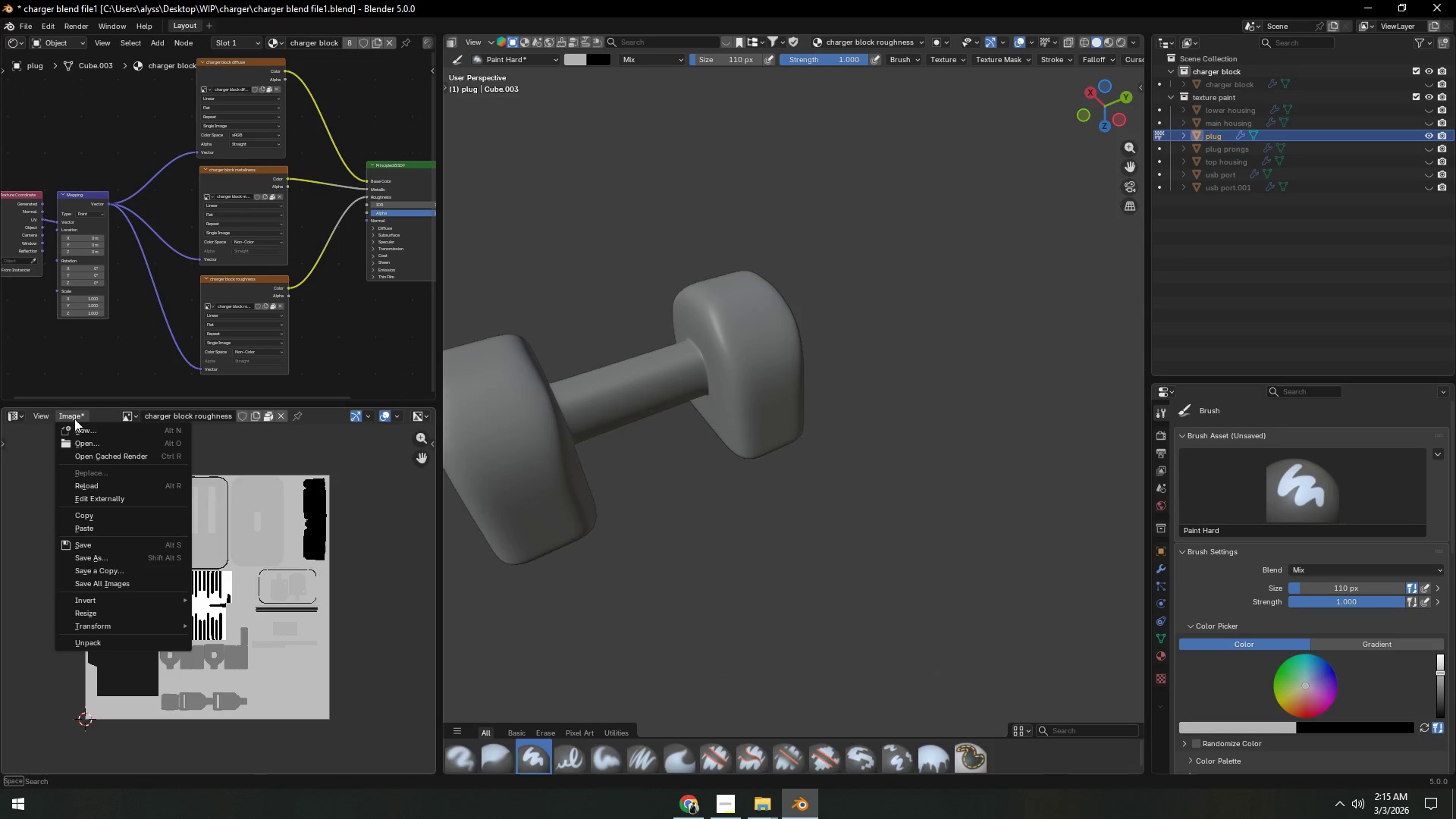 
left_click([114, 541])
 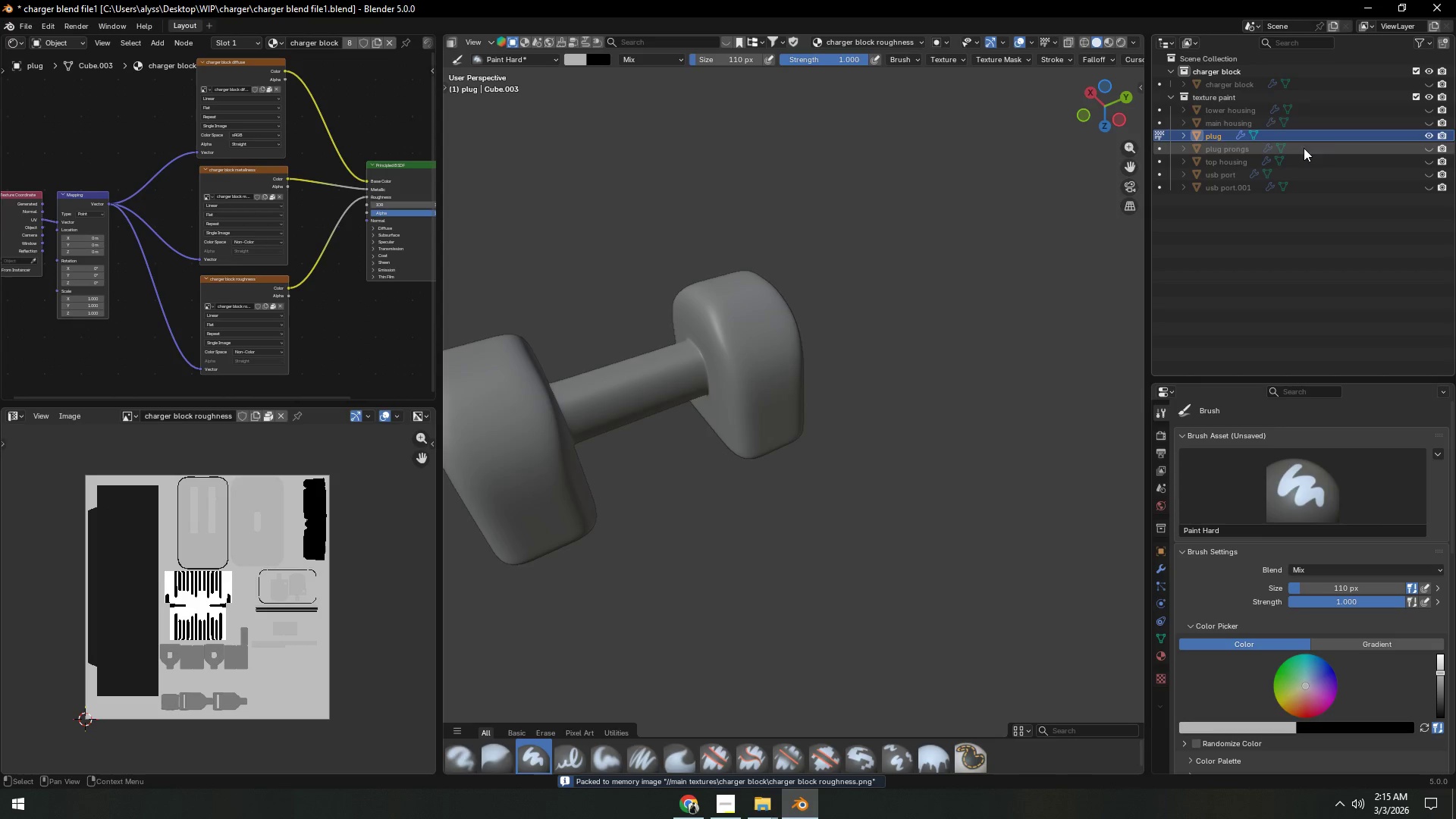 
left_click([1429, 146])
 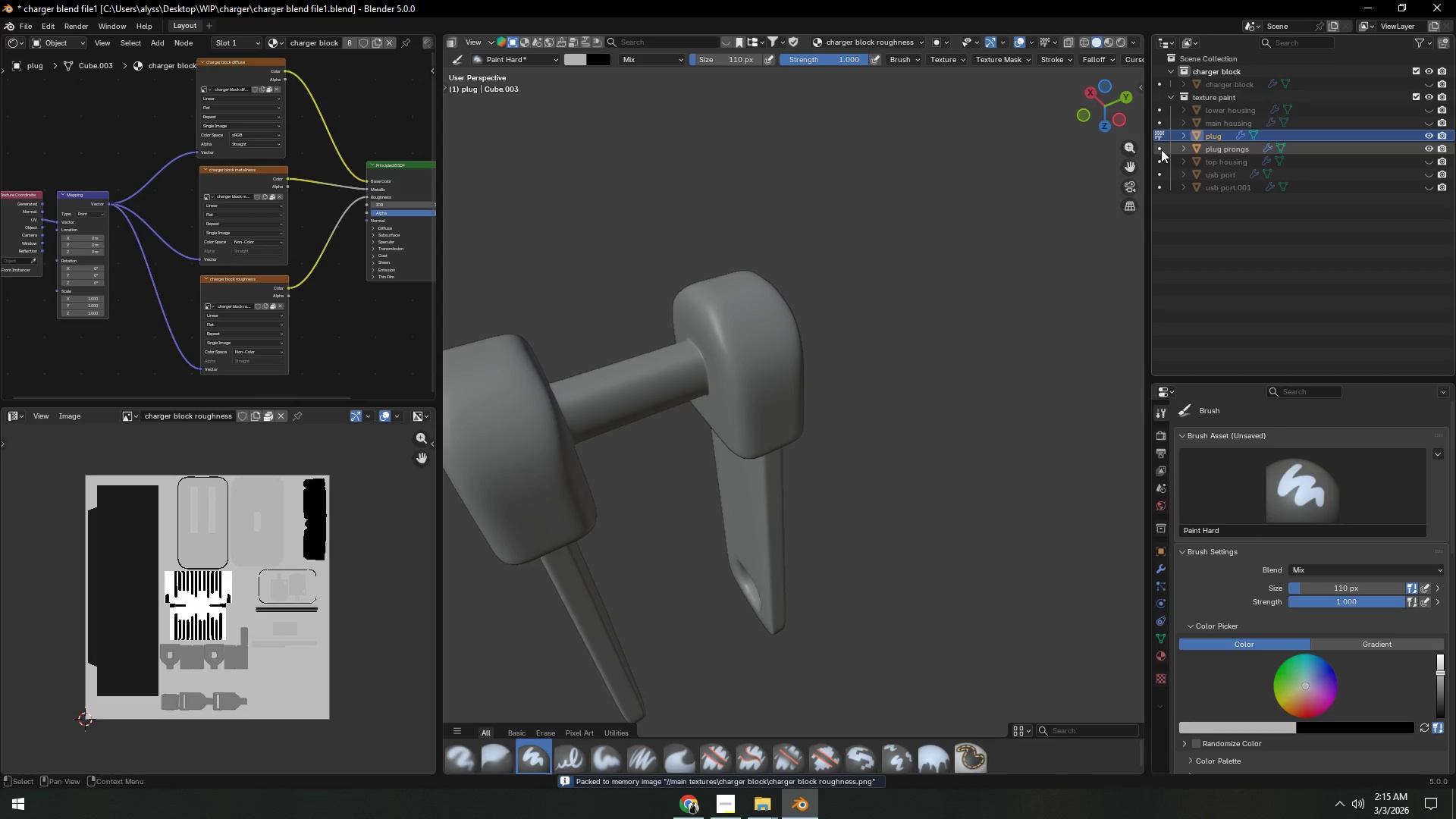 
left_click([1162, 149])
 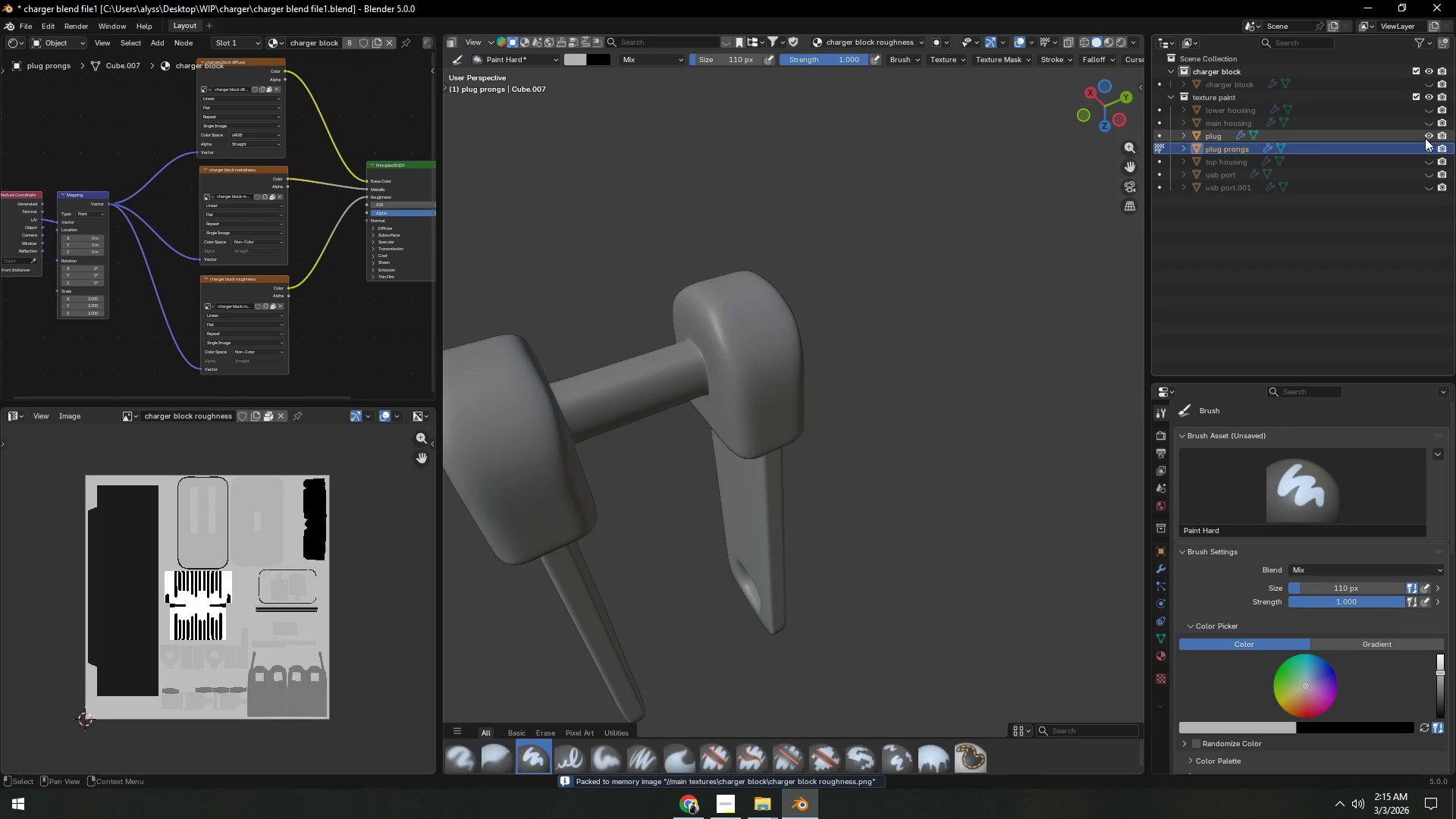 
left_click([1435, 136])
 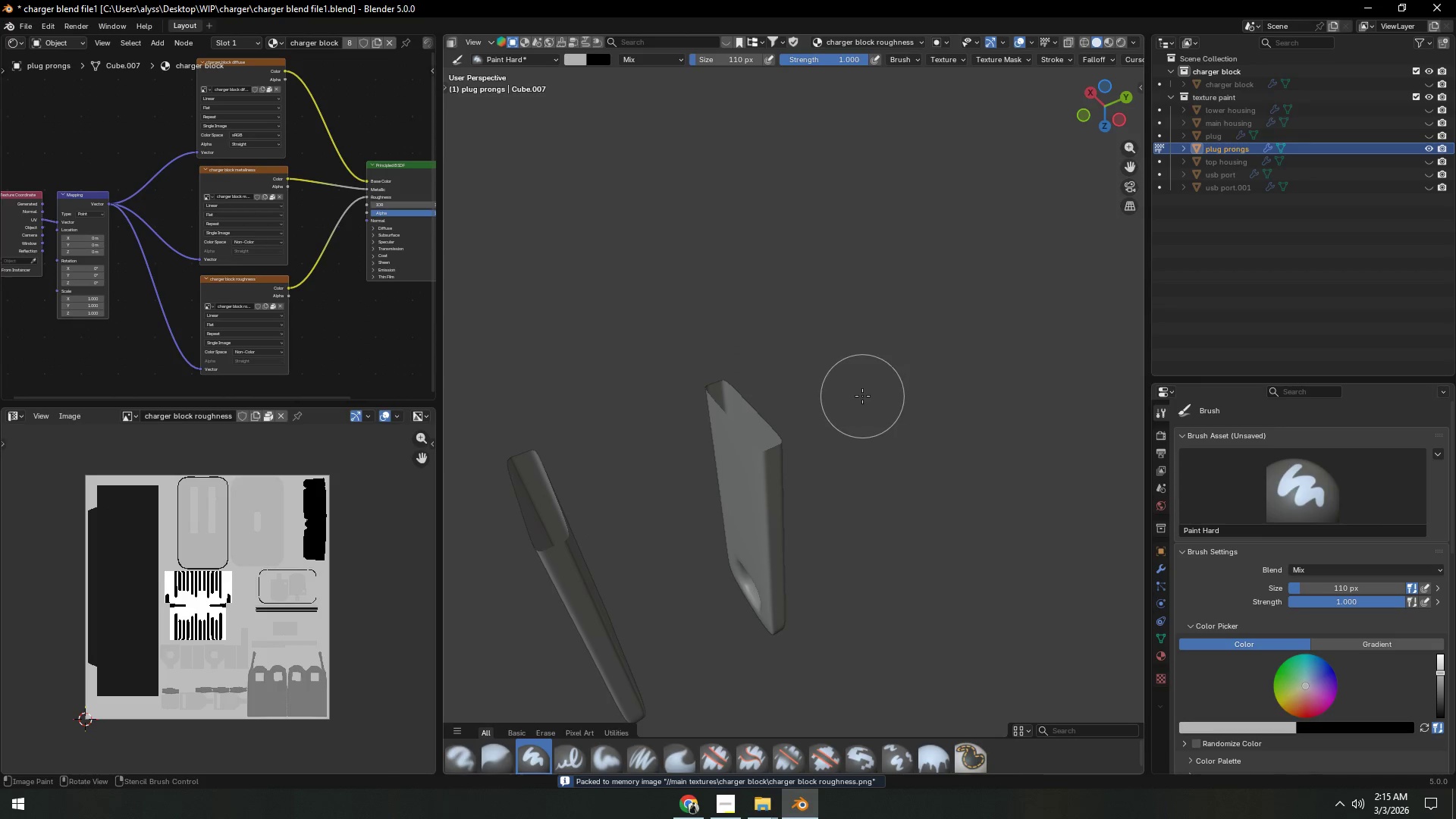 
key(Tab)
 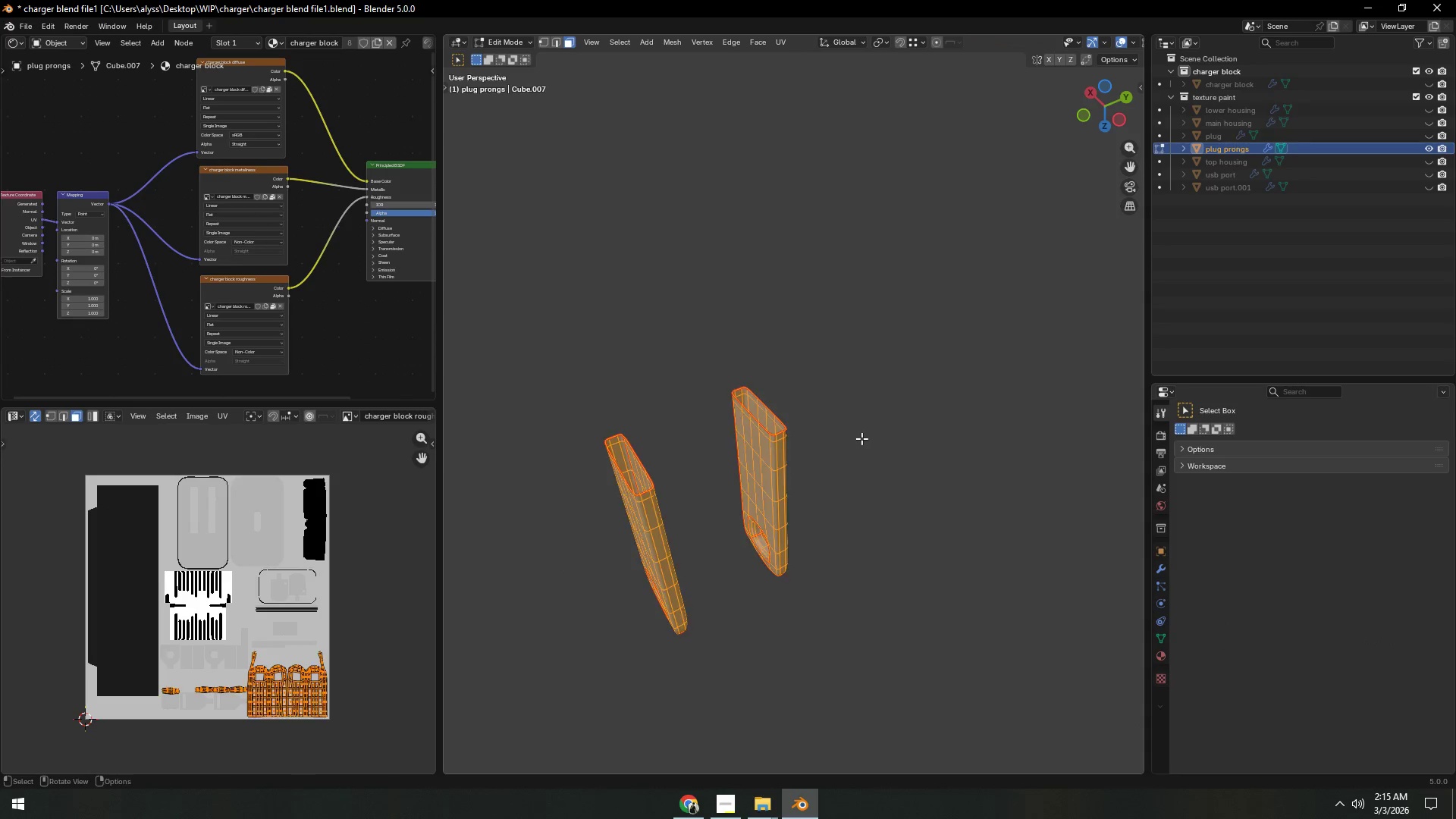 
scroll: coordinate [862, 405], scroll_direction: down, amount: 3.0
 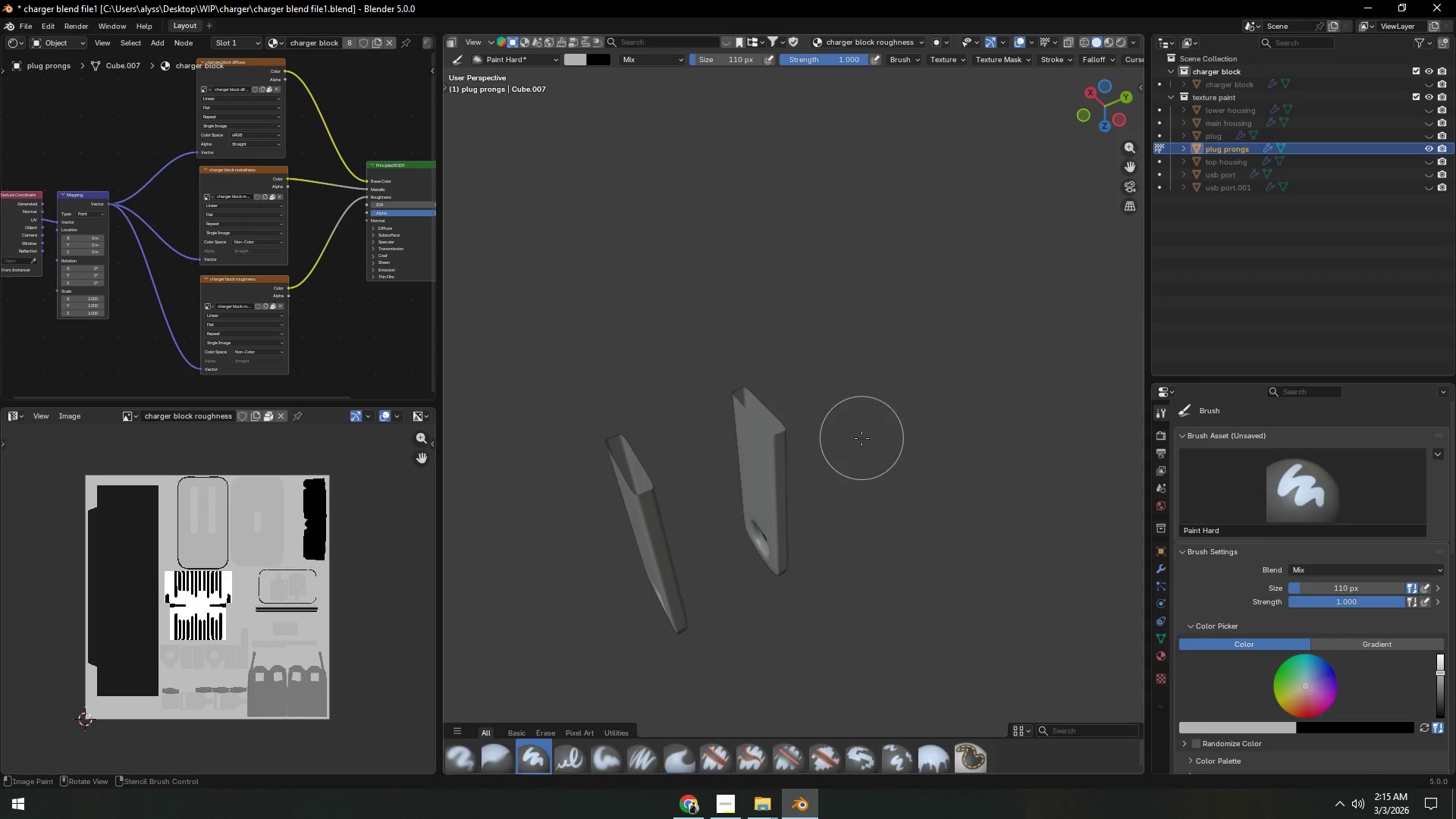 
key(A)
 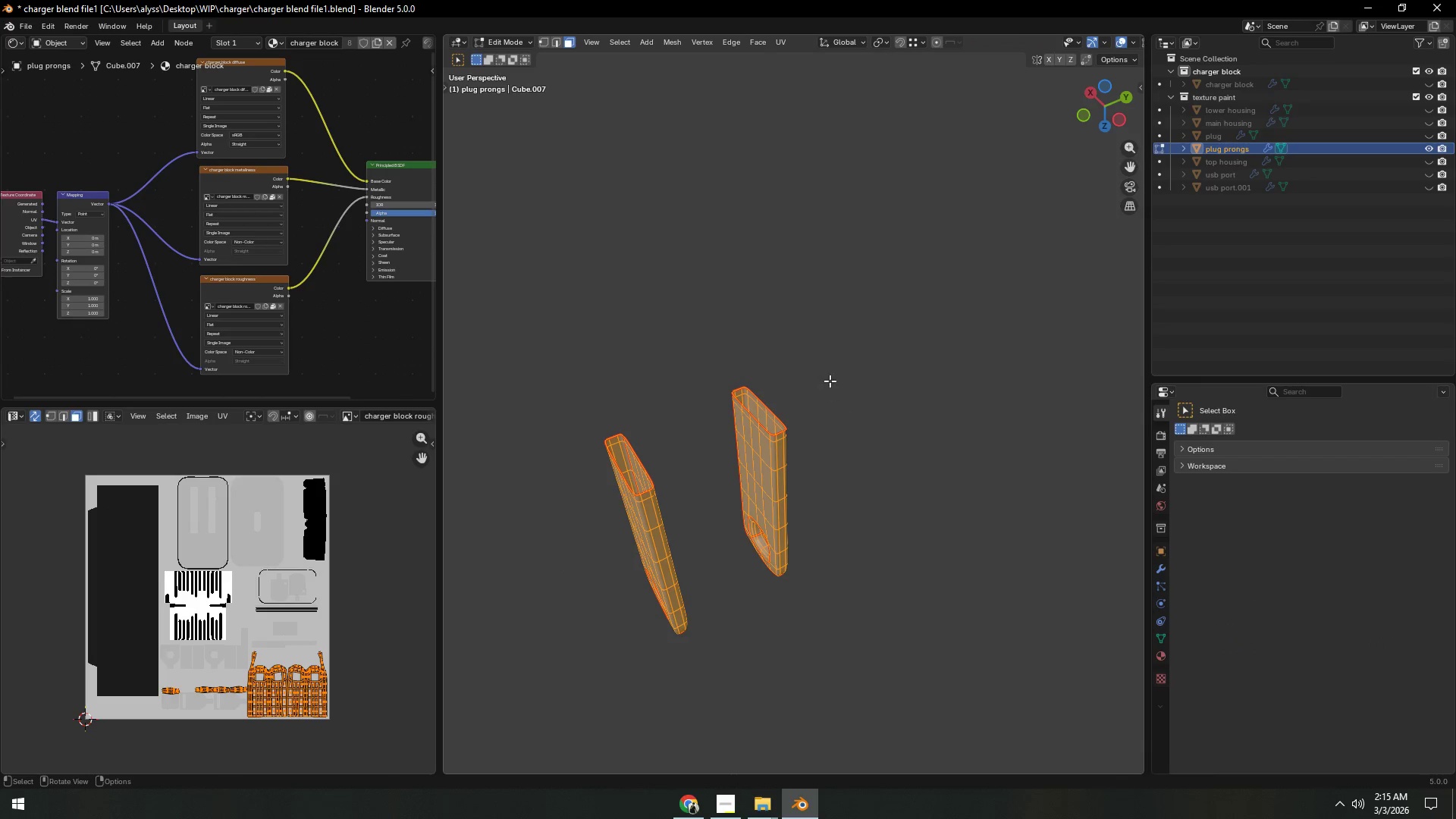 
key(Backquote)
 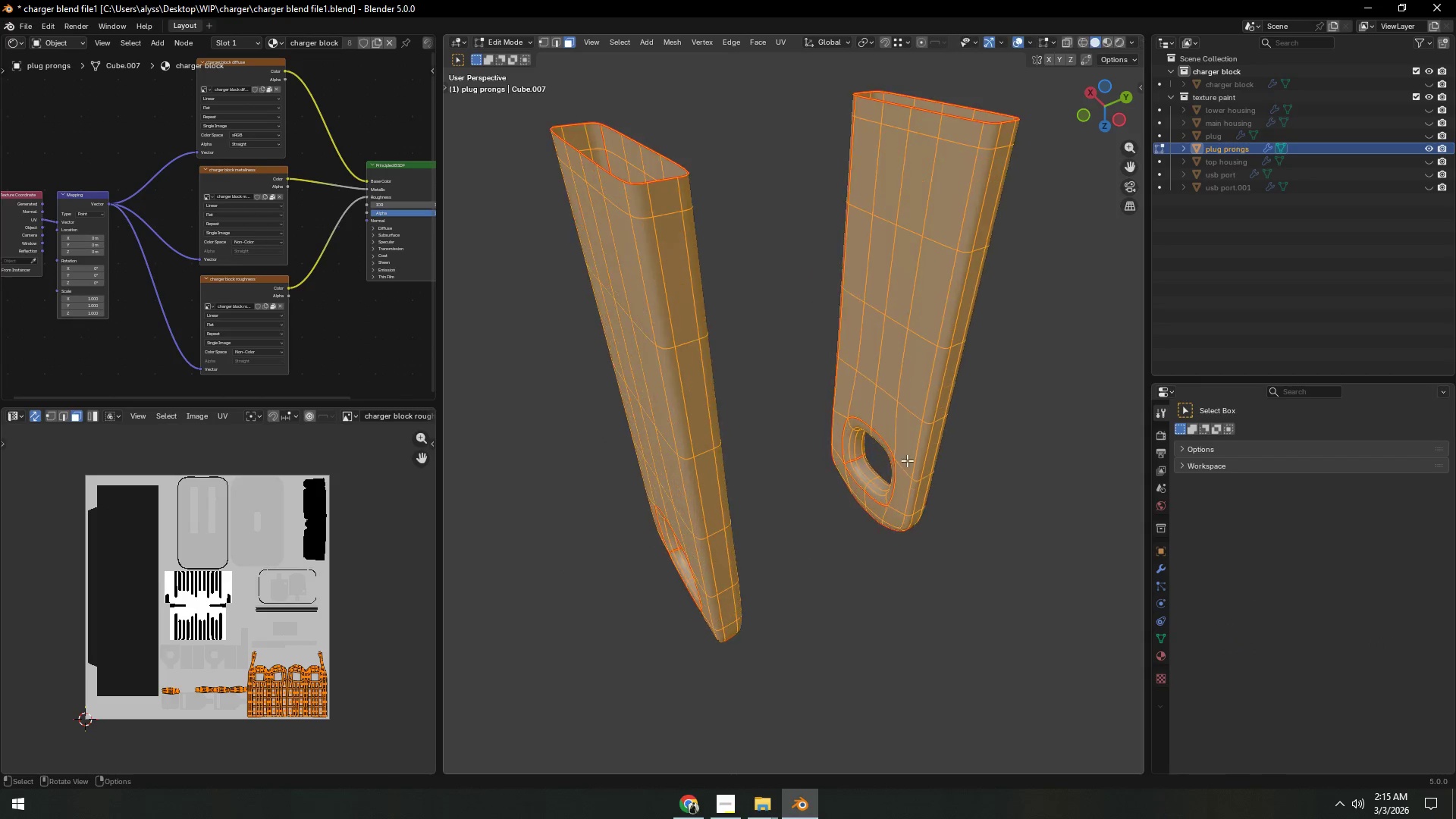 
key(Backquote)
 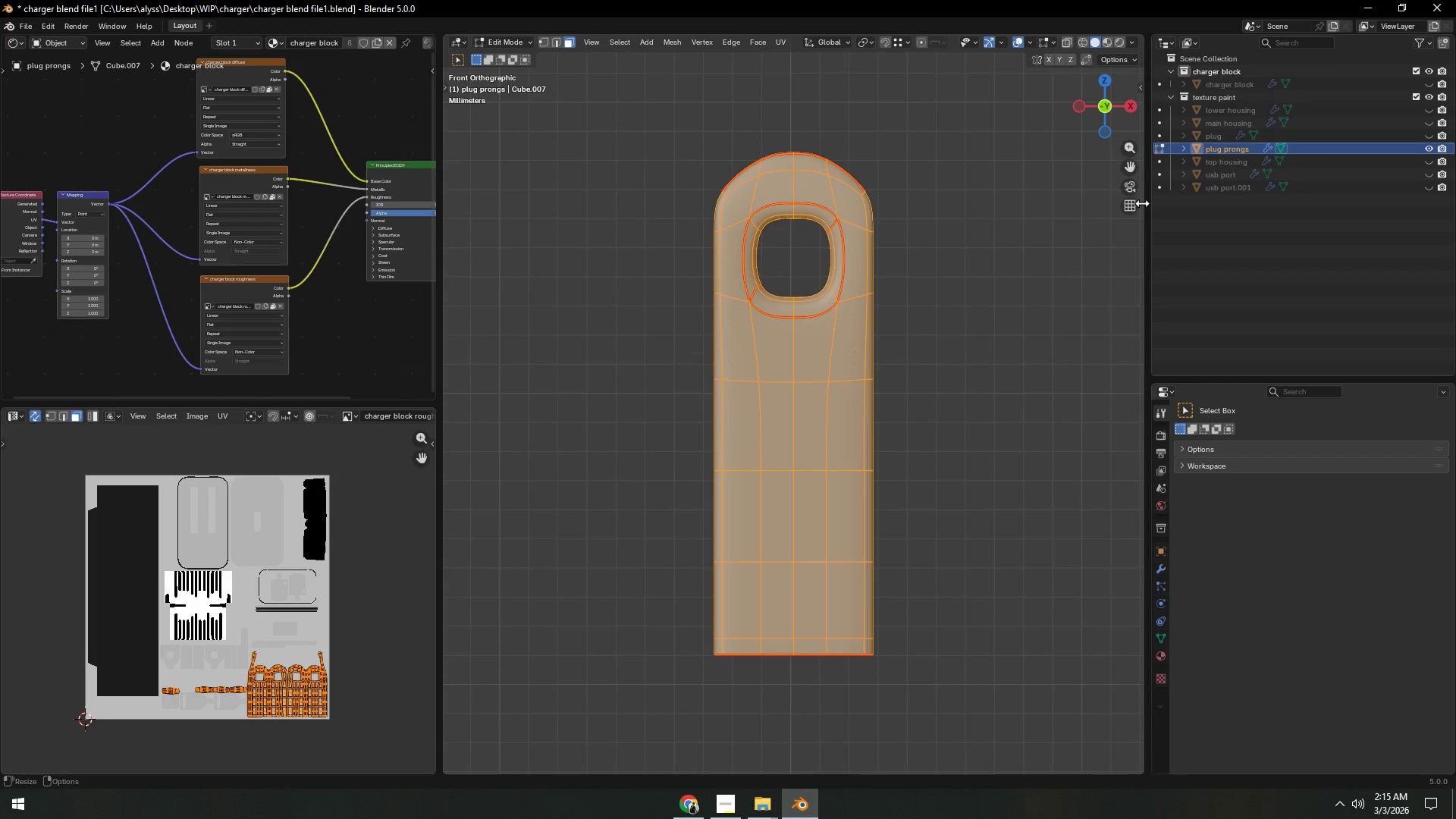 
key(Tab)
 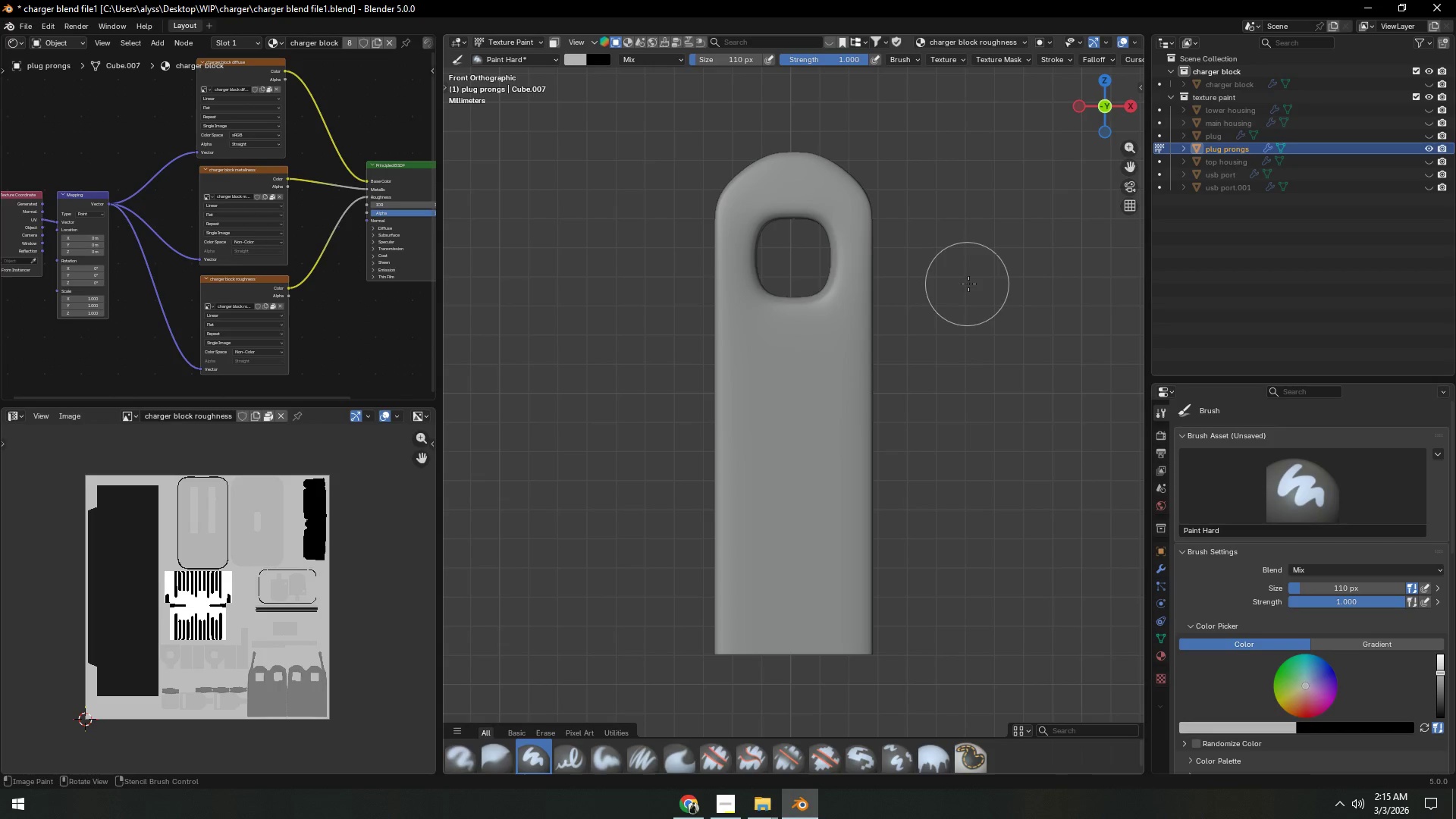 
left_click([971, 284])
 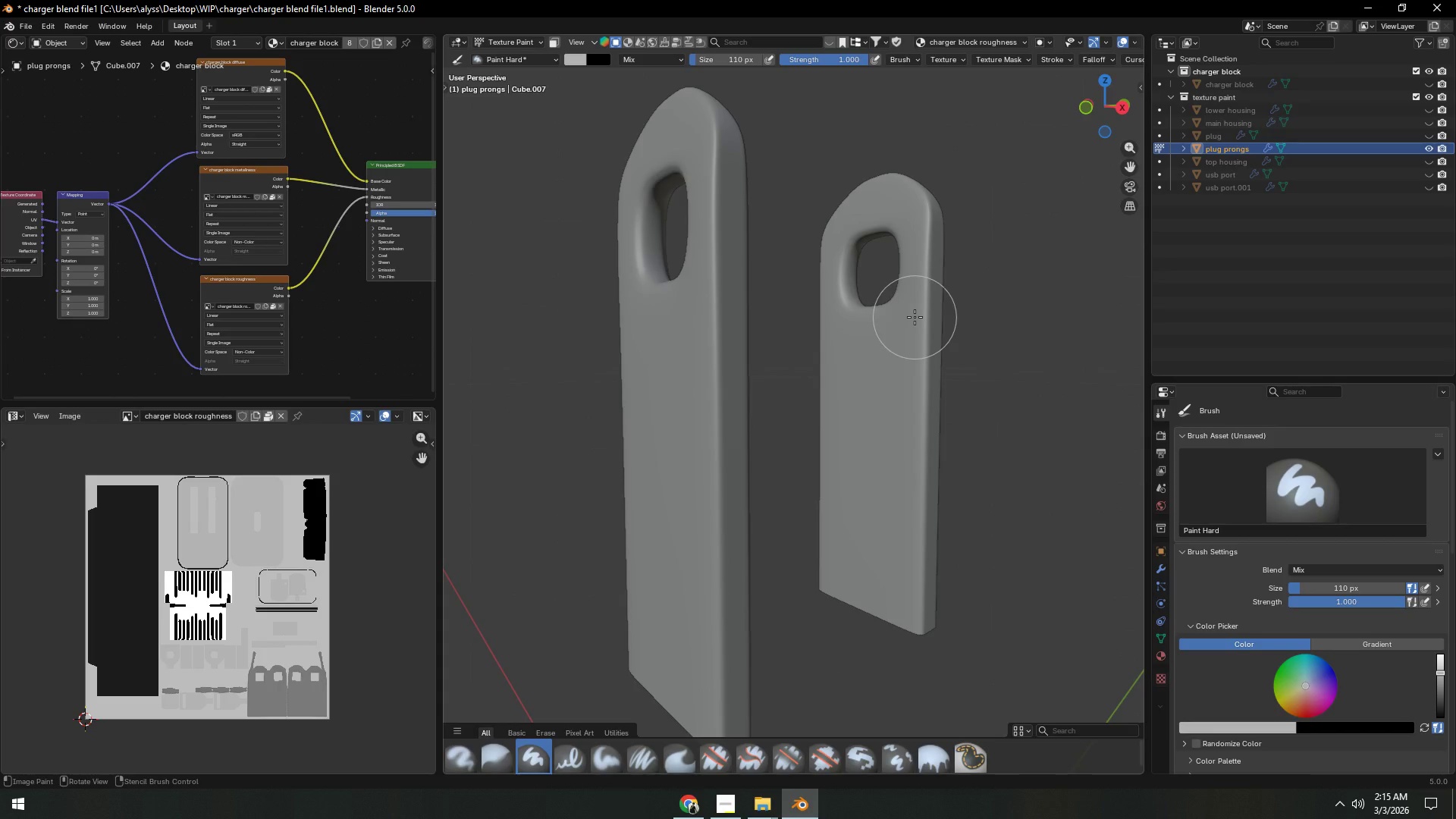 
wait(8.14)
 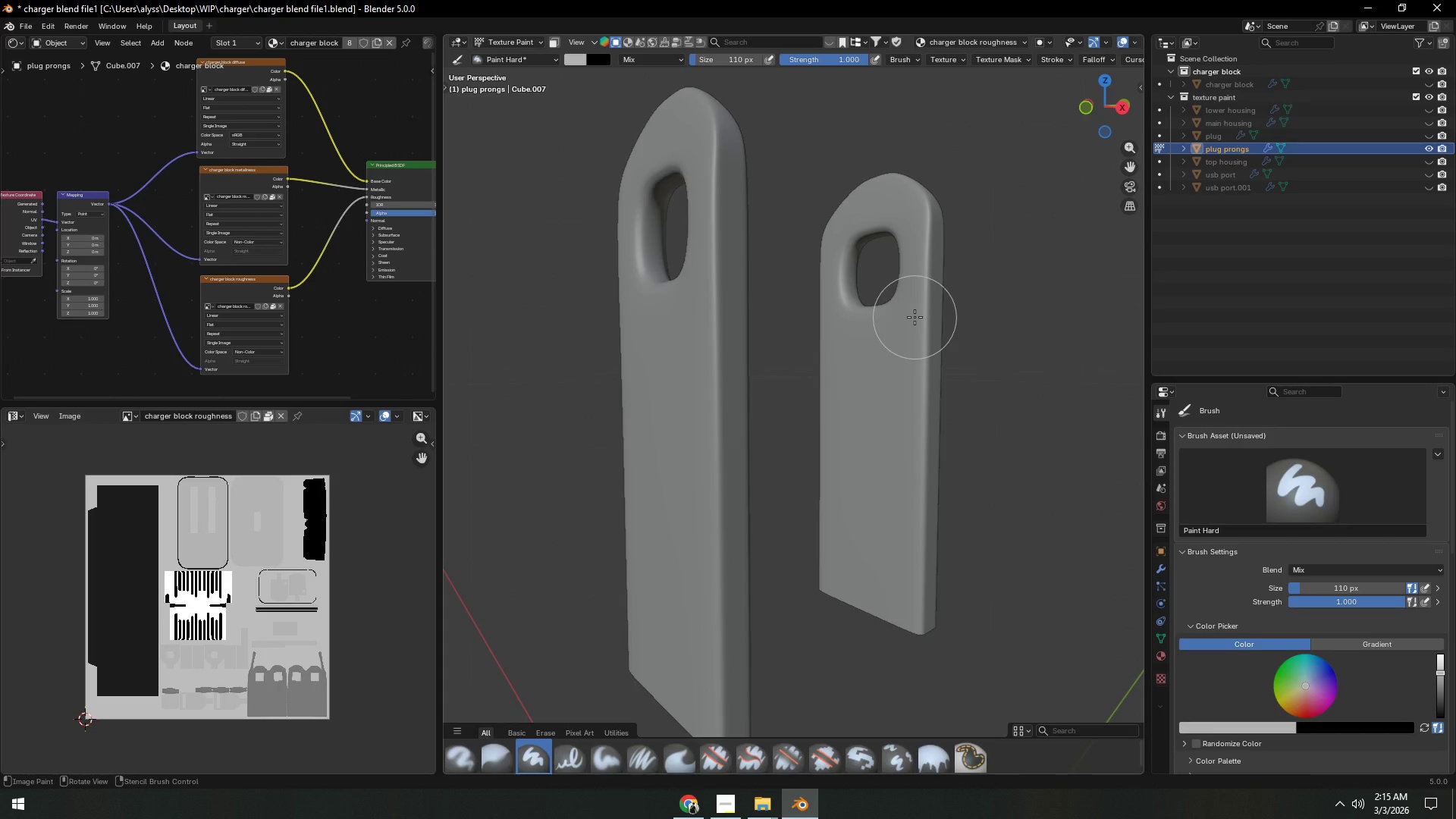 
left_click_drag(start_coordinate=[1439, 671], to_coordinate=[1440, 664])
 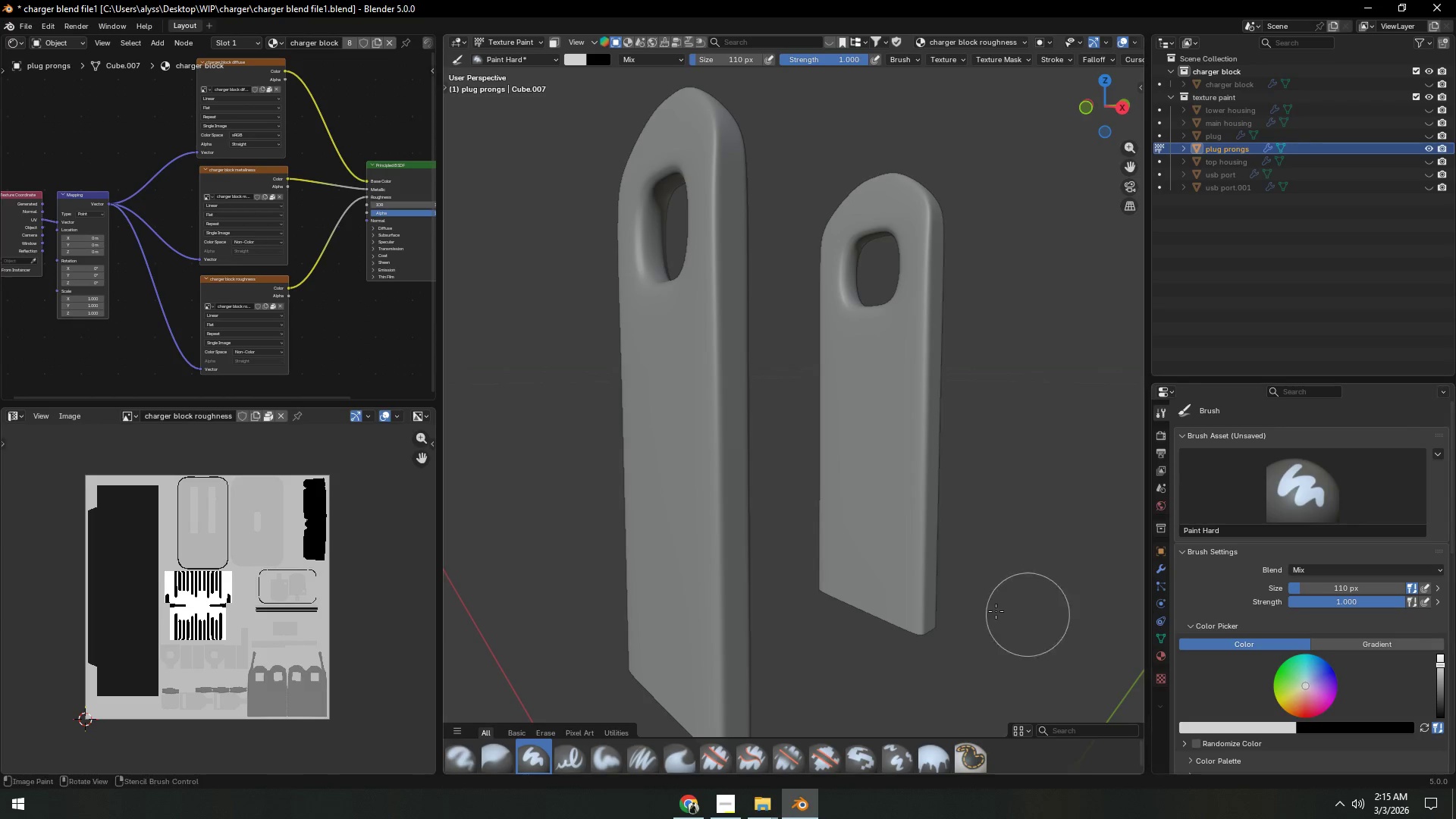 
scroll: coordinate [1092, 45], scroll_direction: down, amount: 12.0
 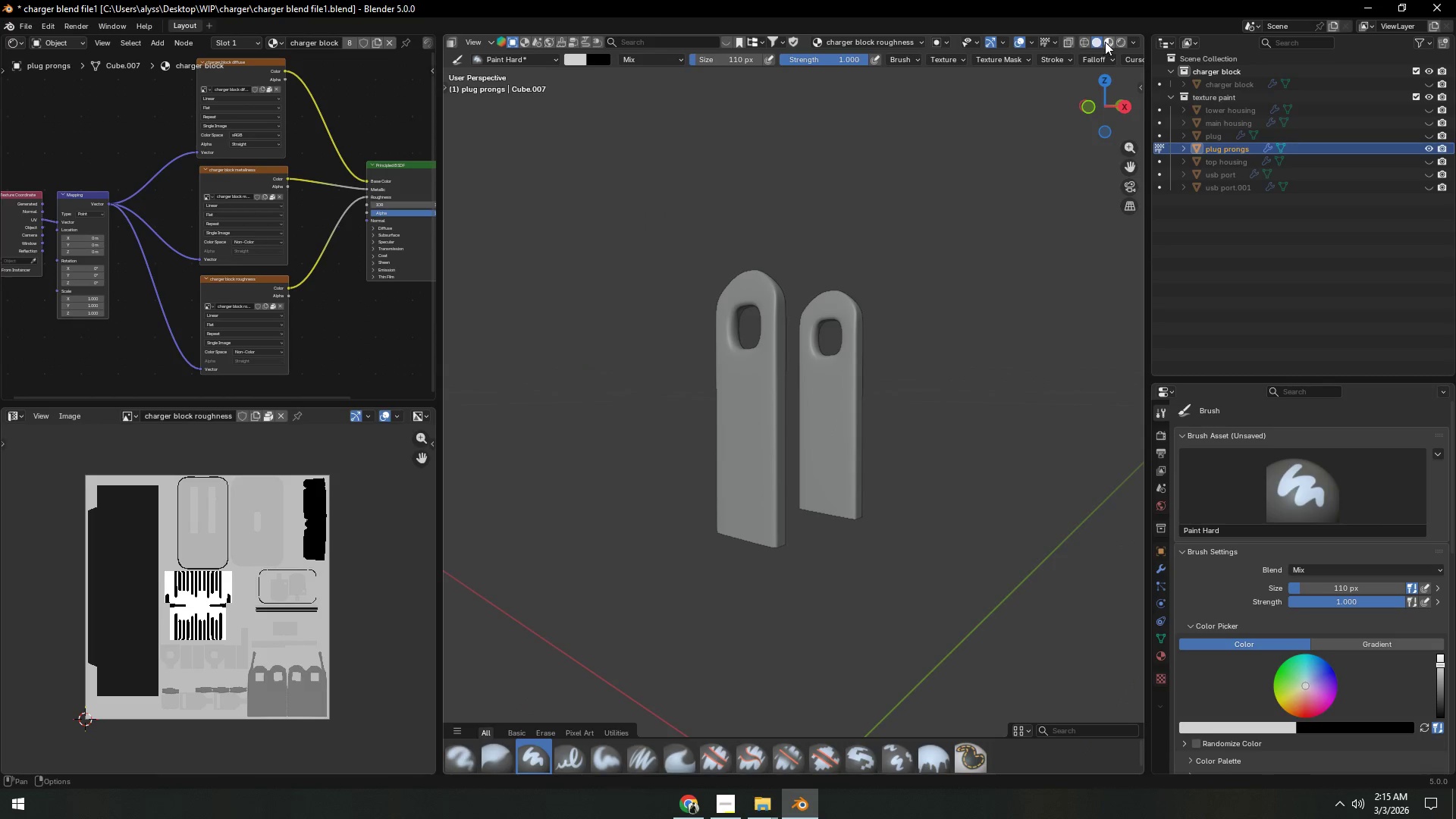 
left_click([1105, 42])
 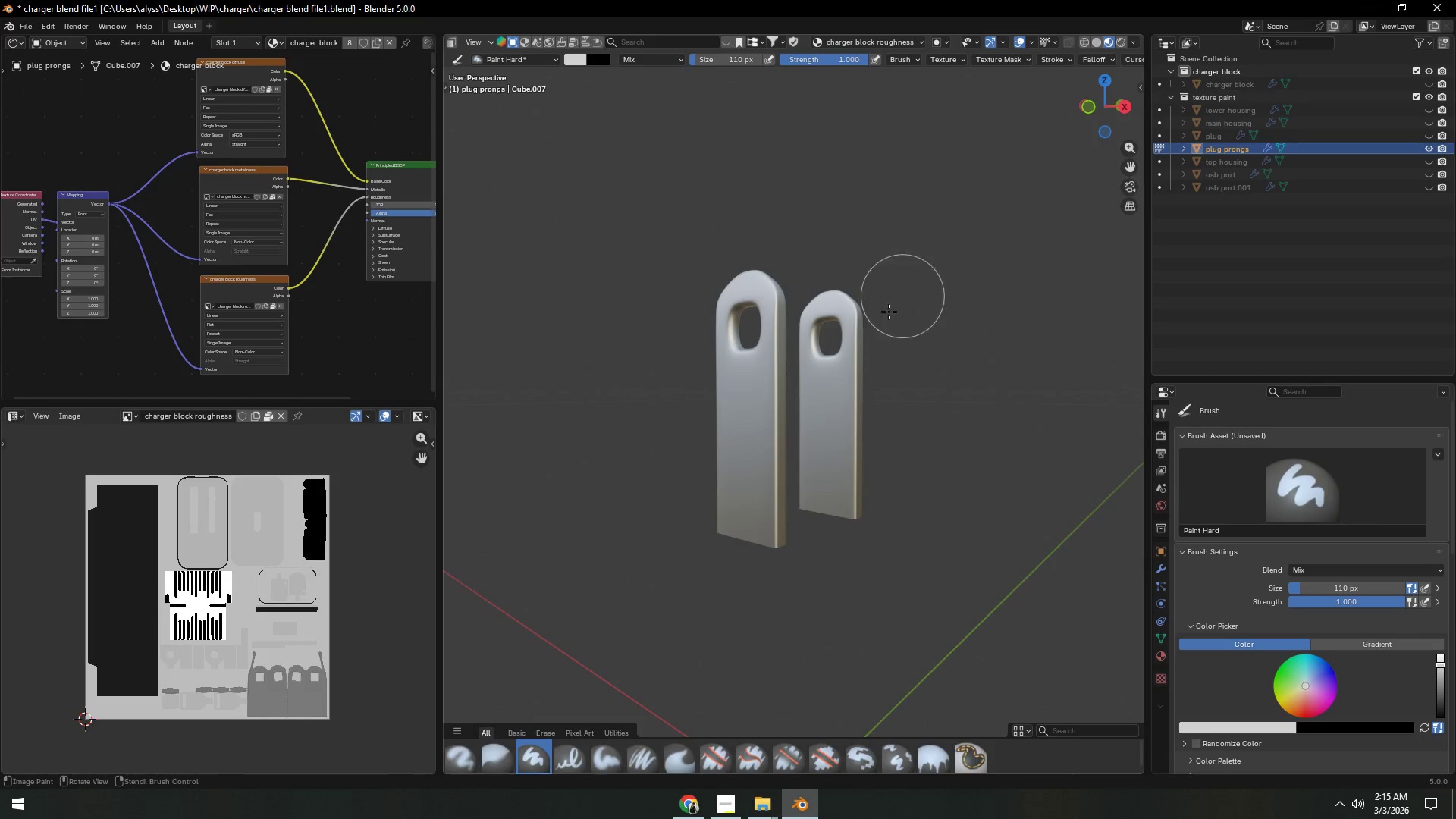 
scroll: coordinate [808, 438], scroll_direction: up, amount: 3.0
 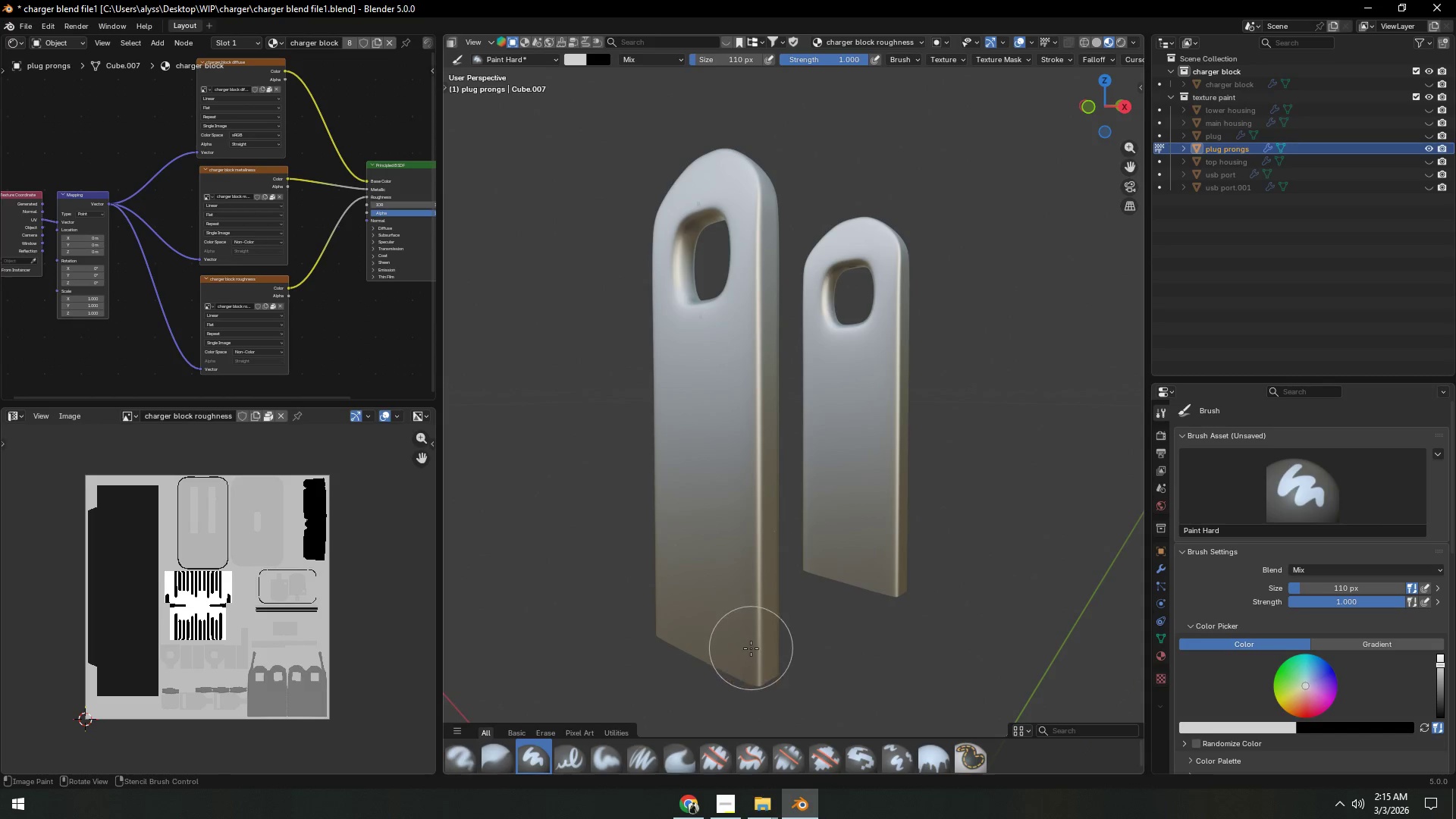 
left_click_drag(start_coordinate=[752, 648], to_coordinate=[752, 581])
 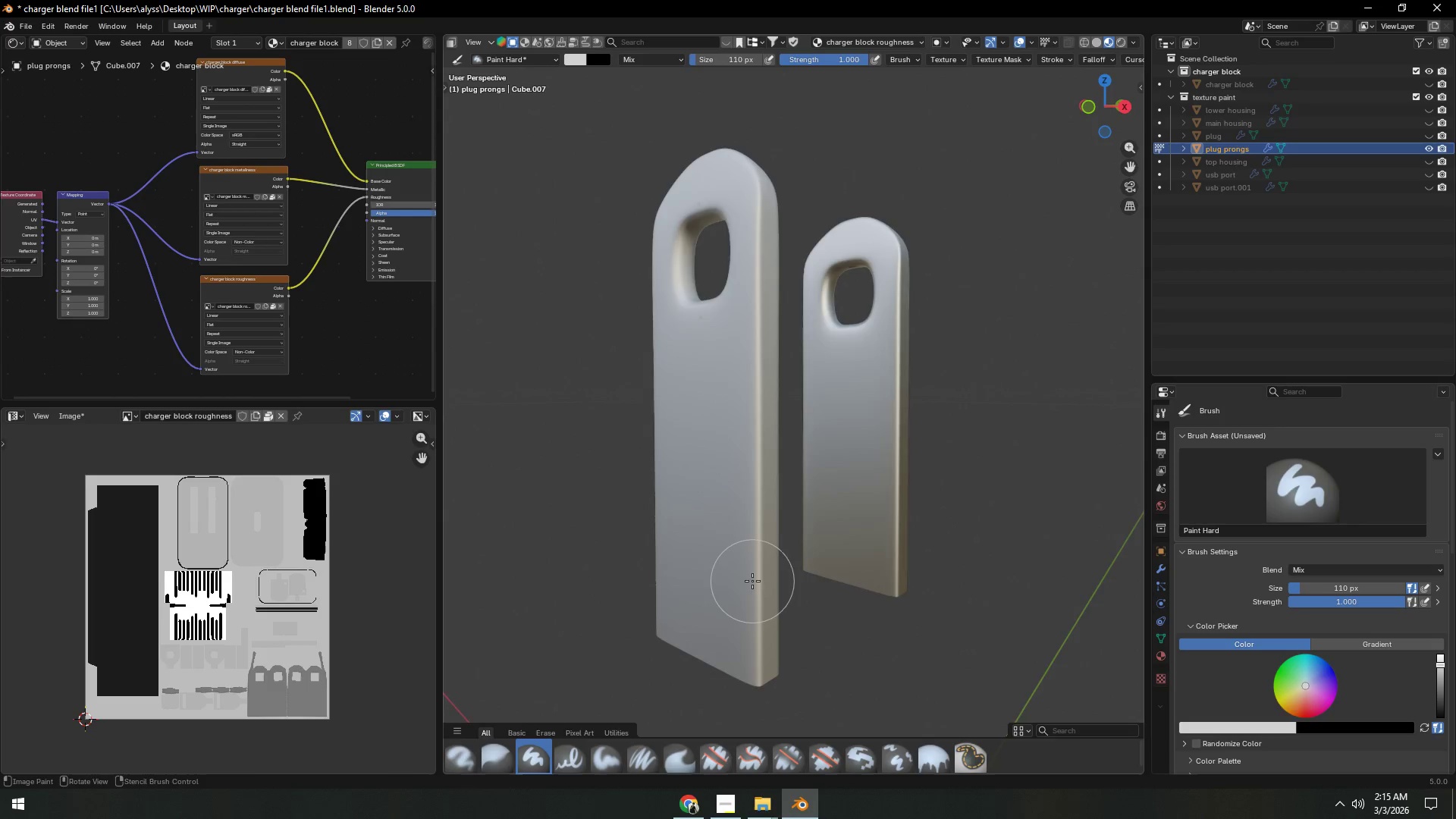 
scroll: coordinate [752, 581], scroll_direction: down, amount: 2.0
 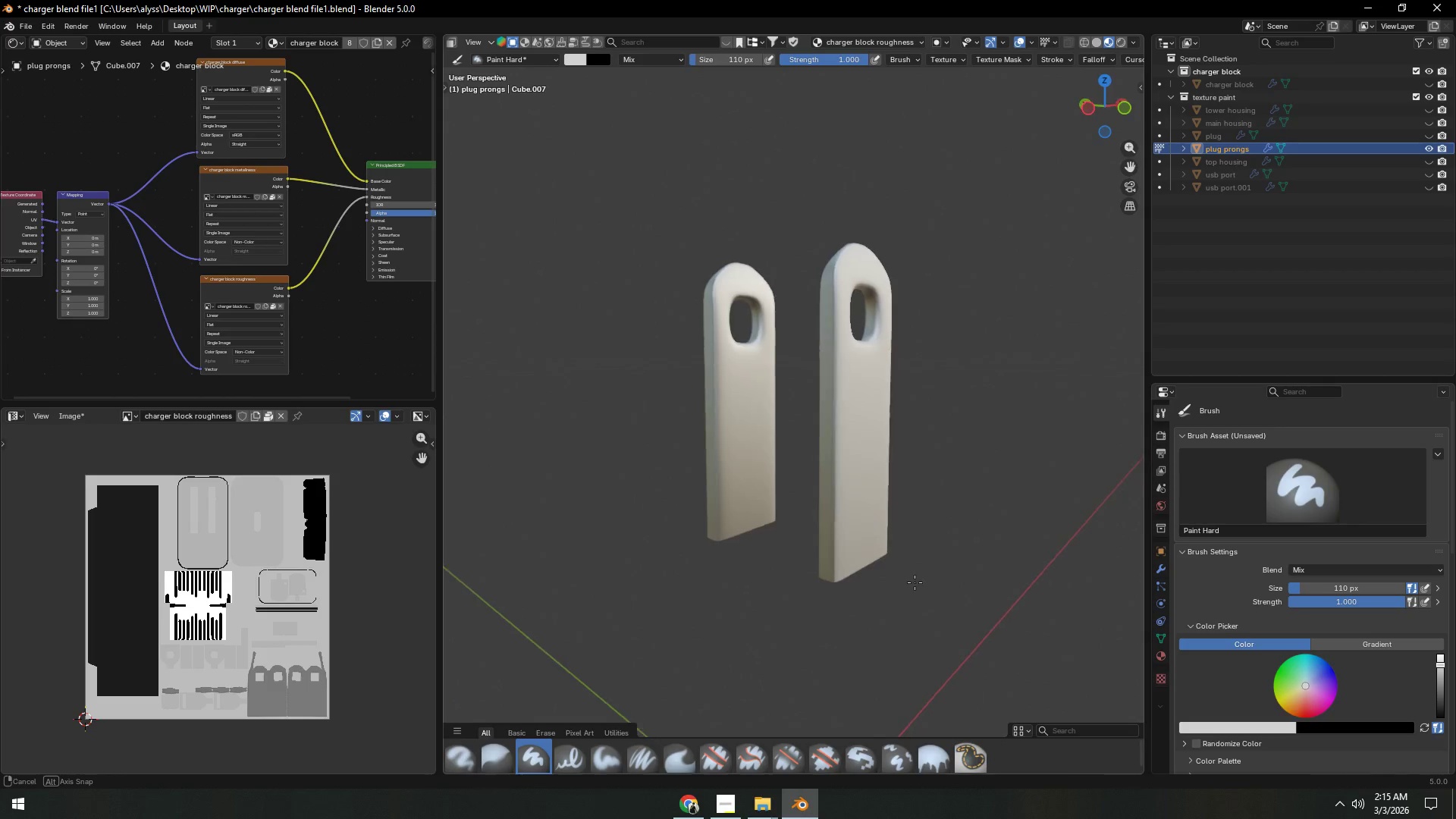 
left_click_drag(start_coordinate=[844, 560], to_coordinate=[860, 265])
 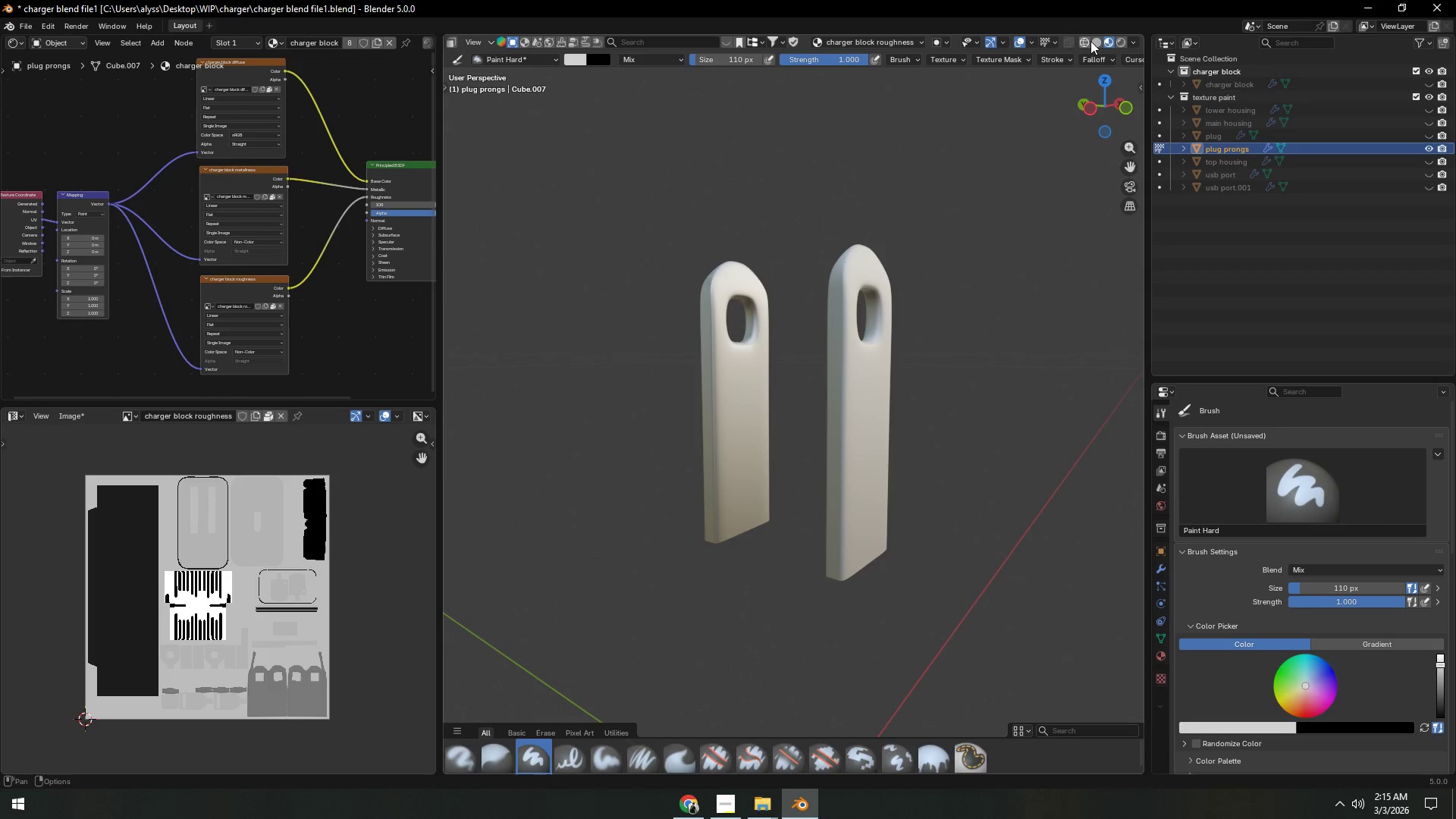 
left_click([1097, 42])
 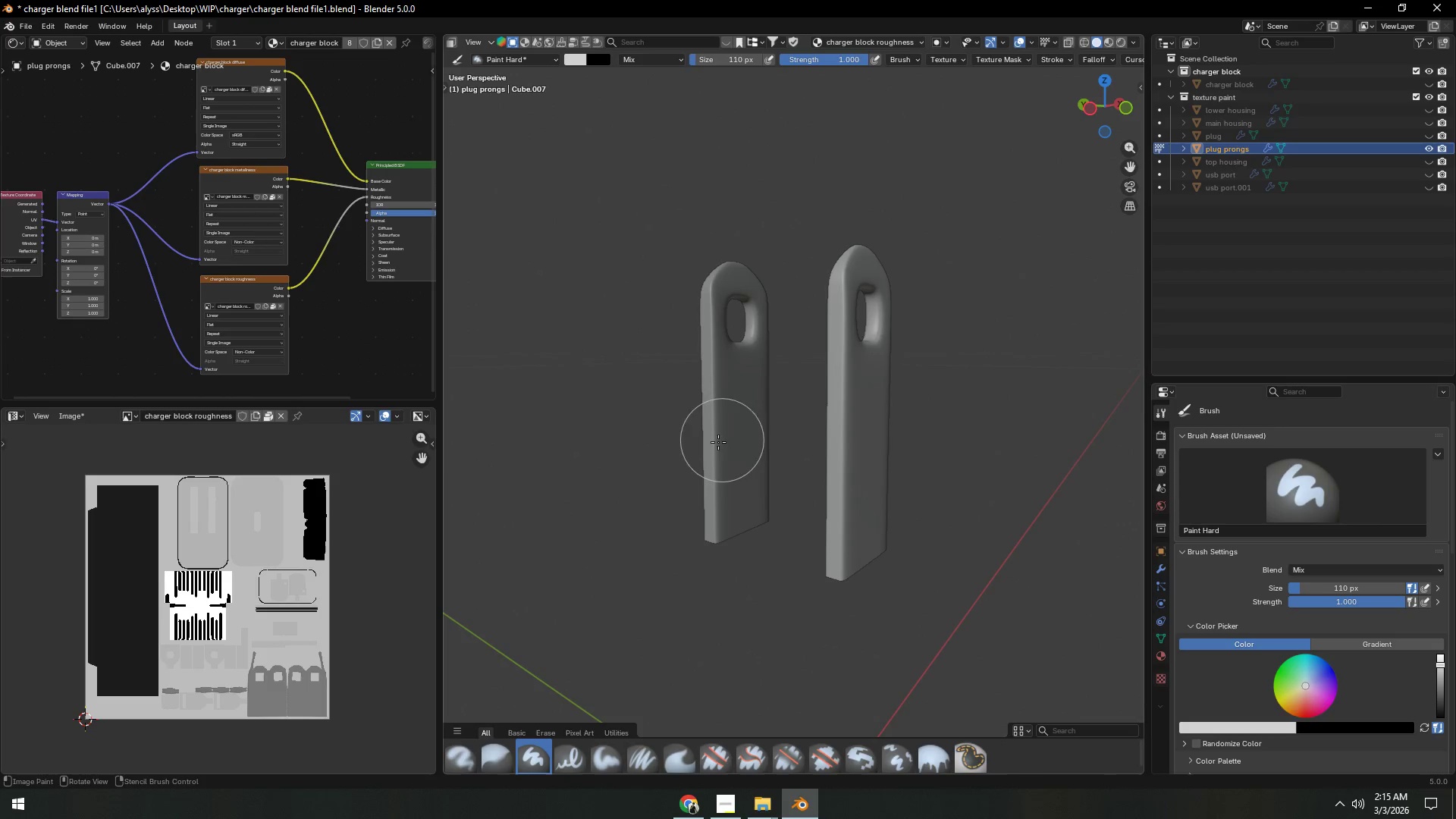 
left_click_drag(start_coordinate=[708, 520], to_coordinate=[889, 301])
 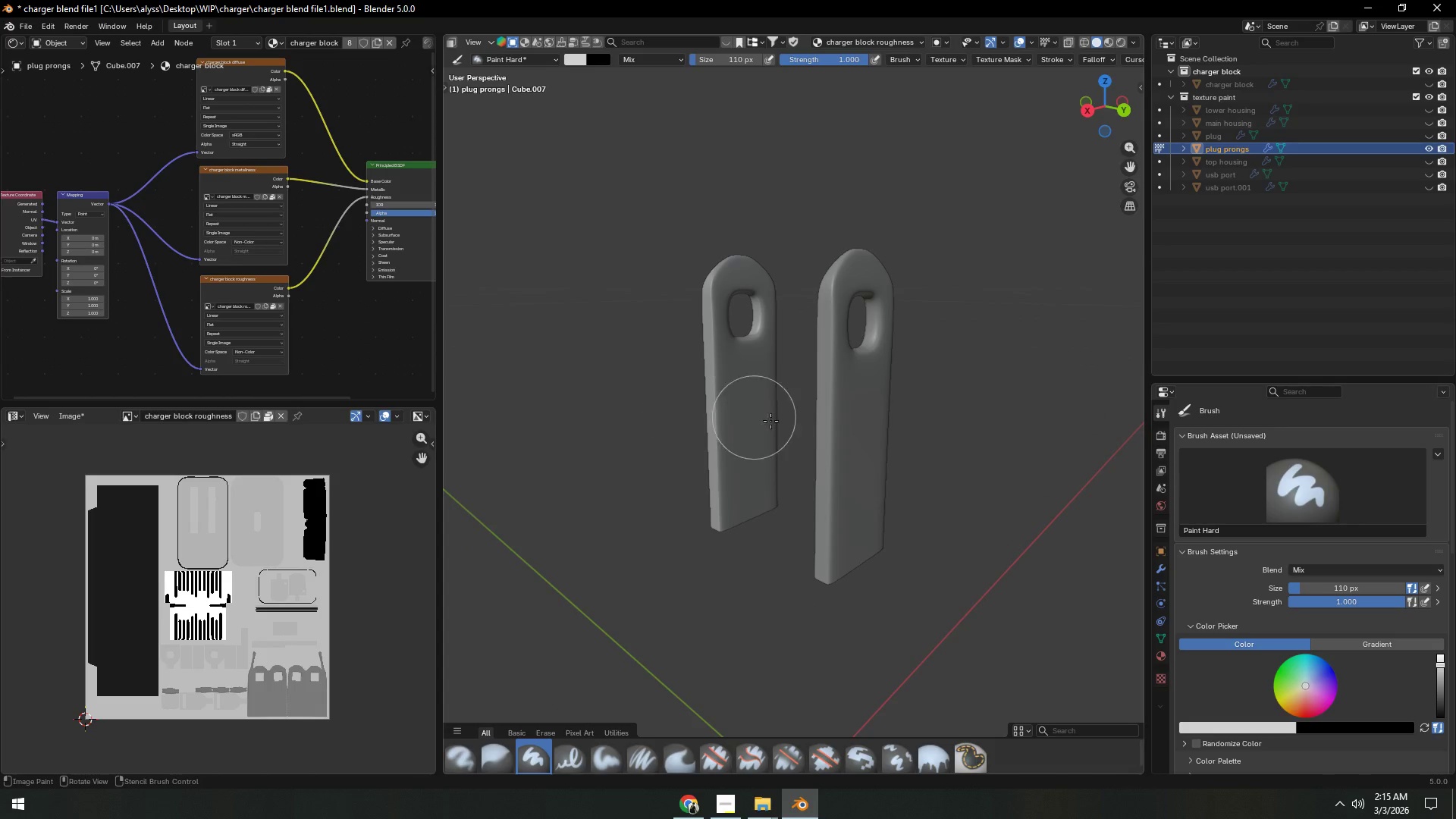 
left_click_drag(start_coordinate=[832, 564], to_coordinate=[851, 275])
 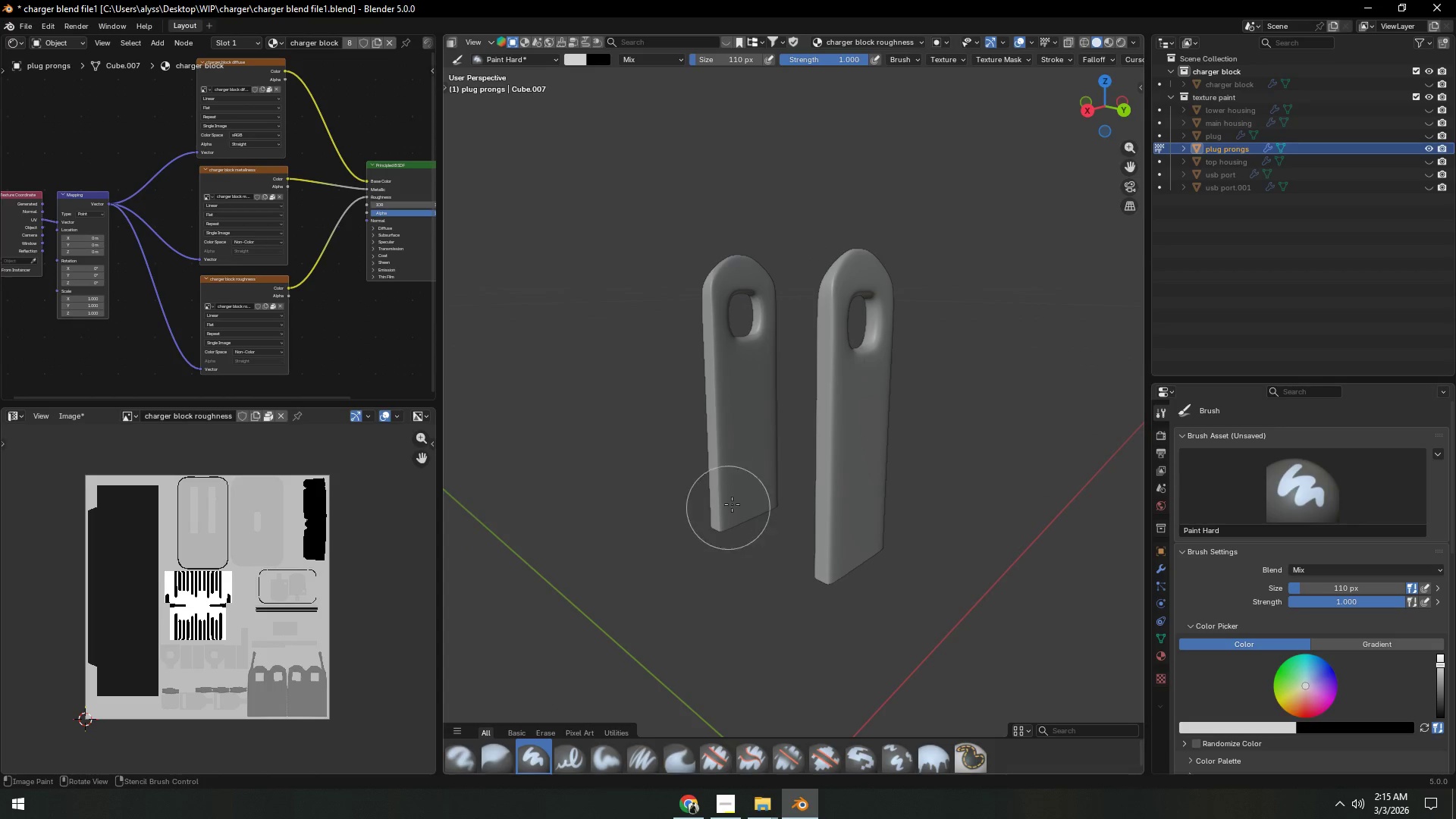 
left_click_drag(start_coordinate=[728, 506], to_coordinate=[727, 265])
 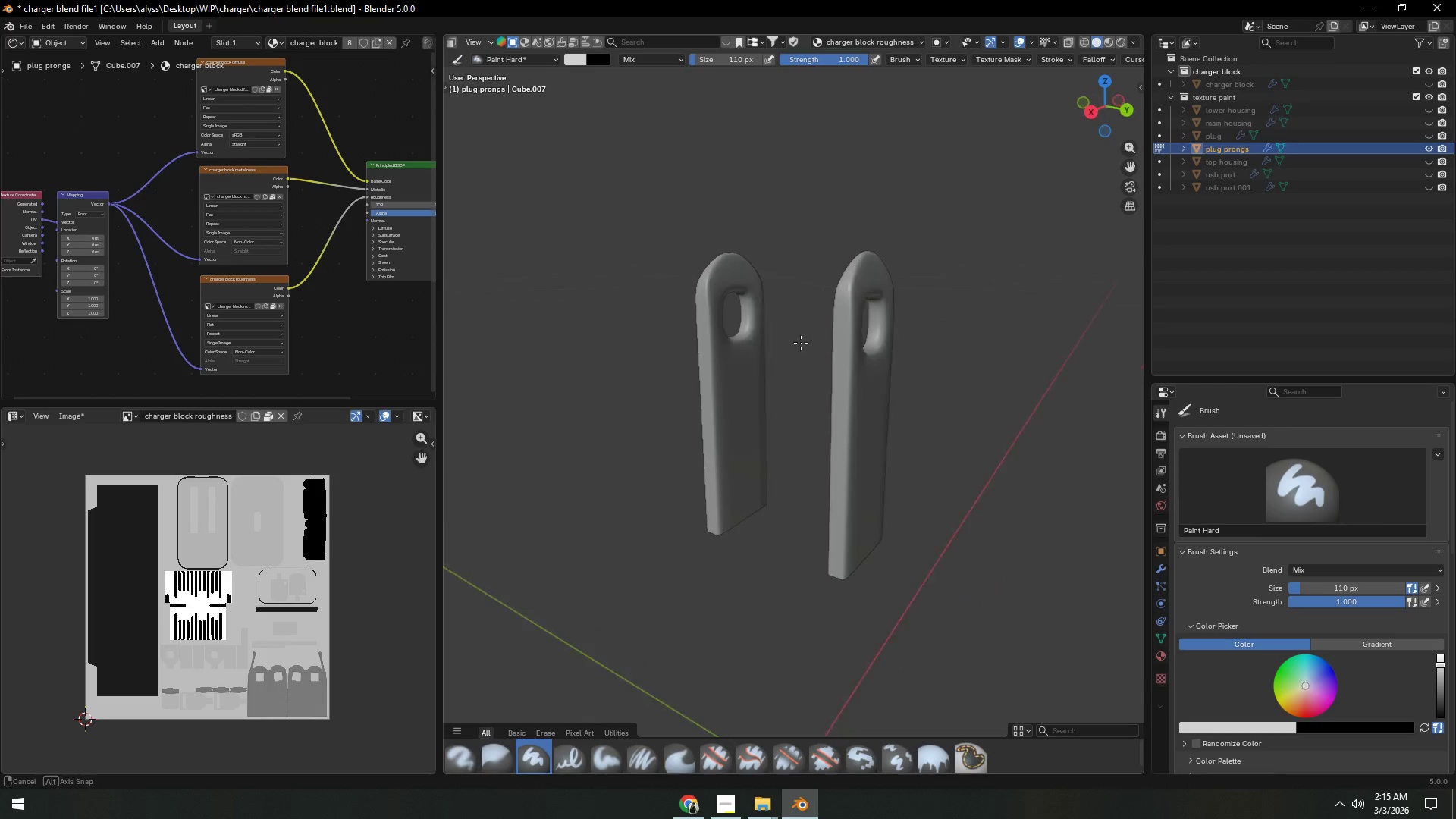 
scroll: coordinate [811, 355], scroll_direction: up, amount: 3.0
 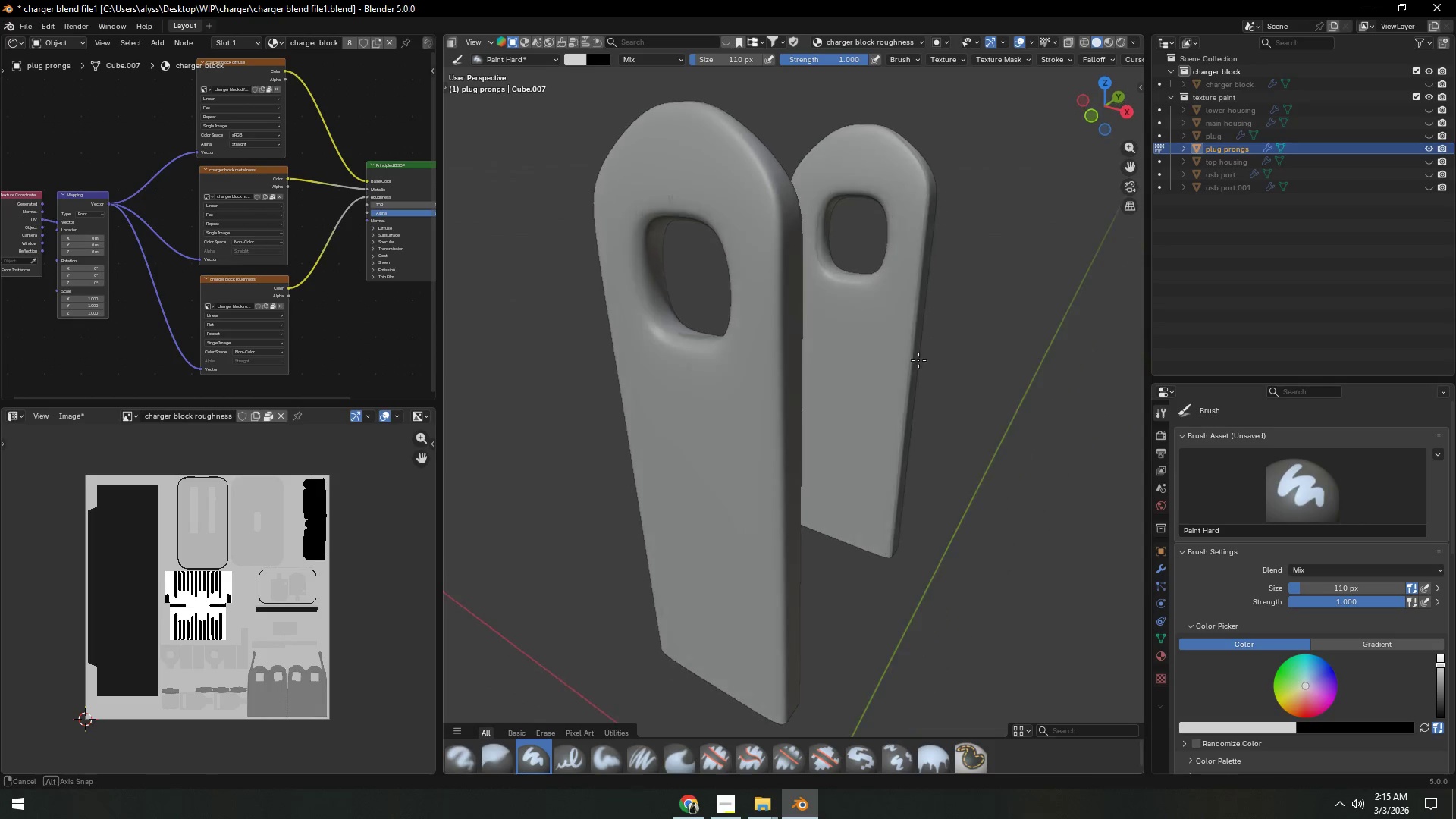 
left_click_drag(start_coordinate=[701, 331], to_coordinate=[676, 242])
 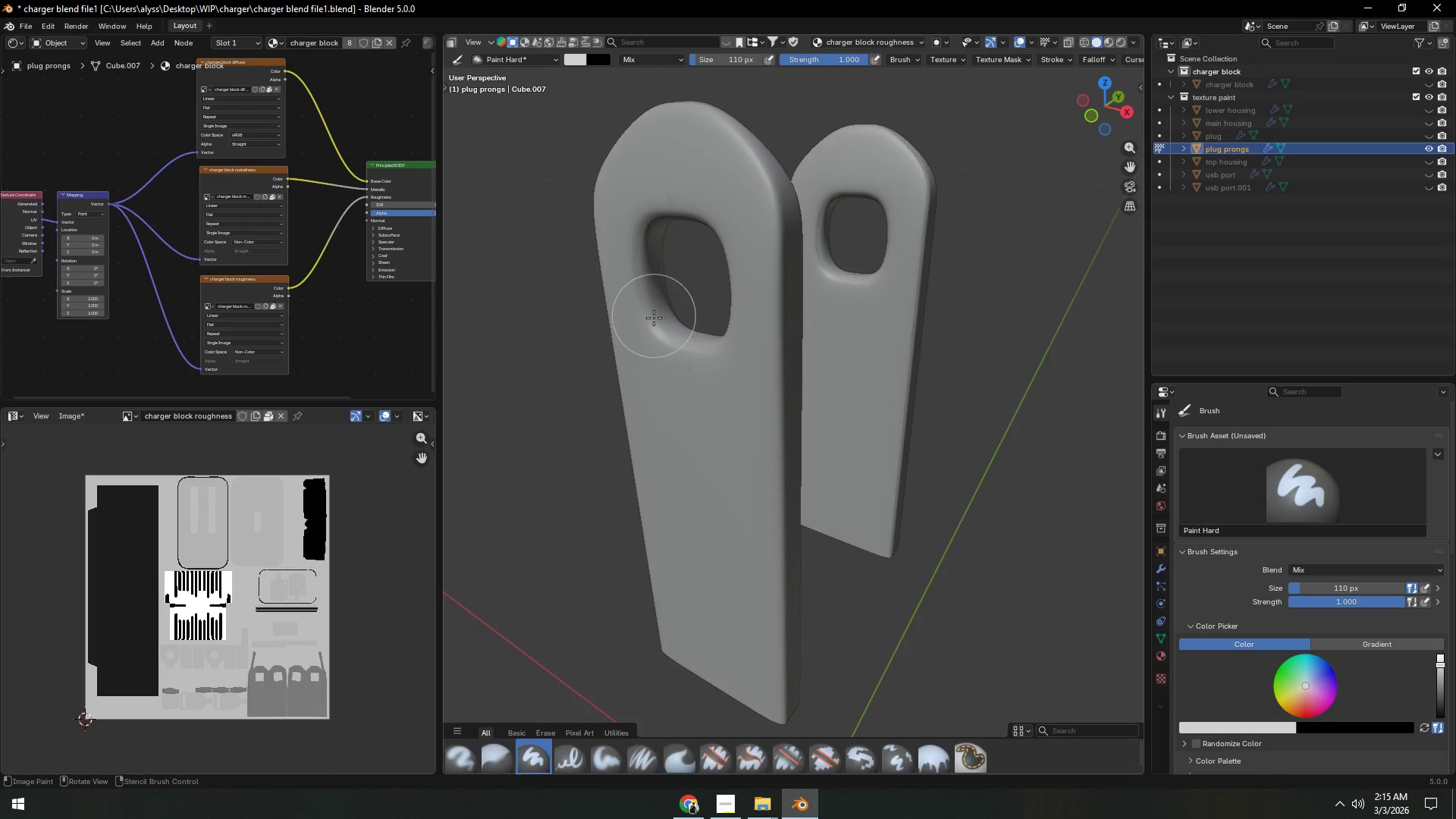 
scroll: coordinate [671, 324], scroll_direction: down, amount: 1.0
 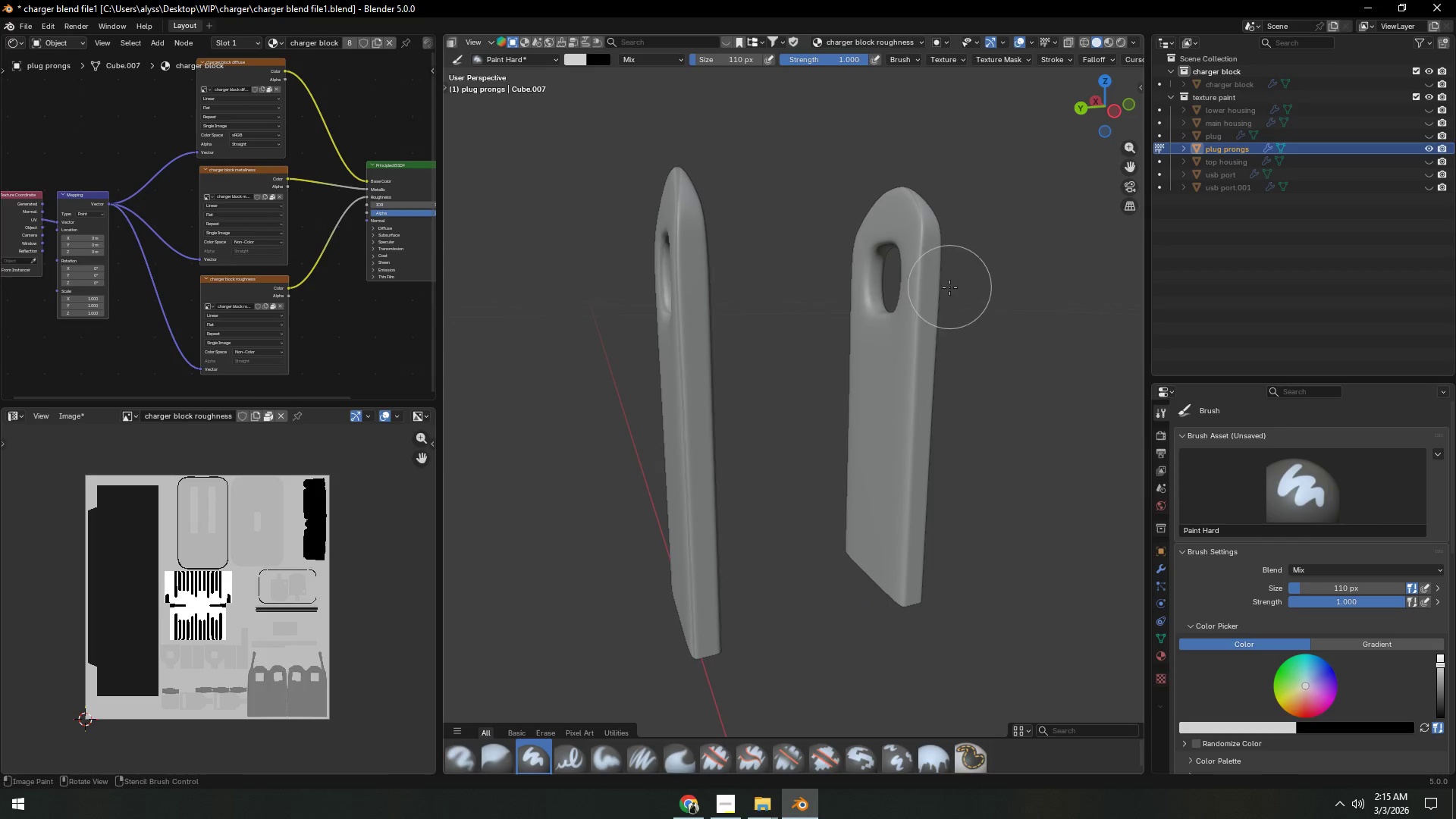 
left_click_drag(start_coordinate=[899, 293], to_coordinate=[872, 290])
 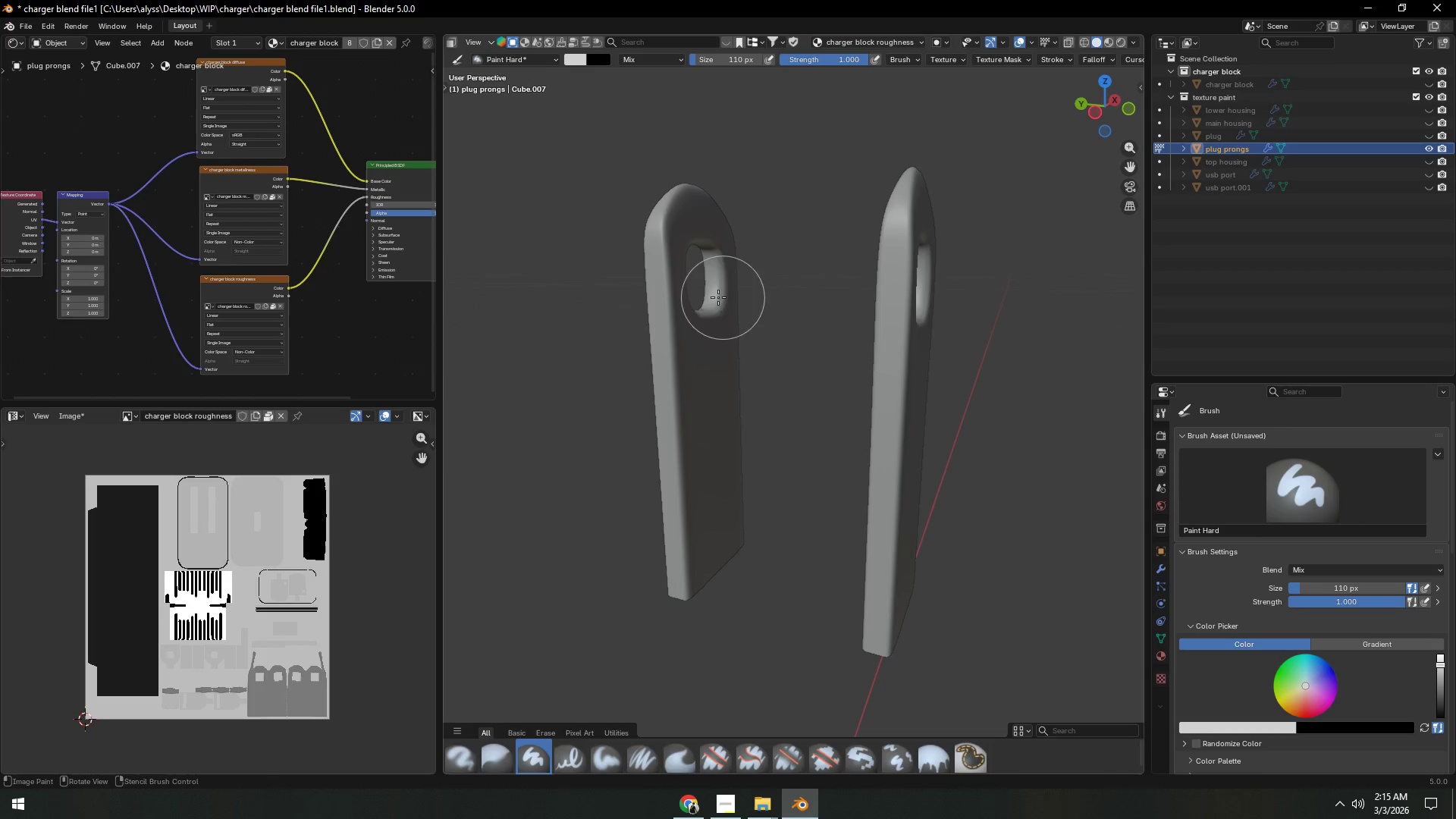 
left_click_drag(start_coordinate=[679, 296], to_coordinate=[692, 291])
 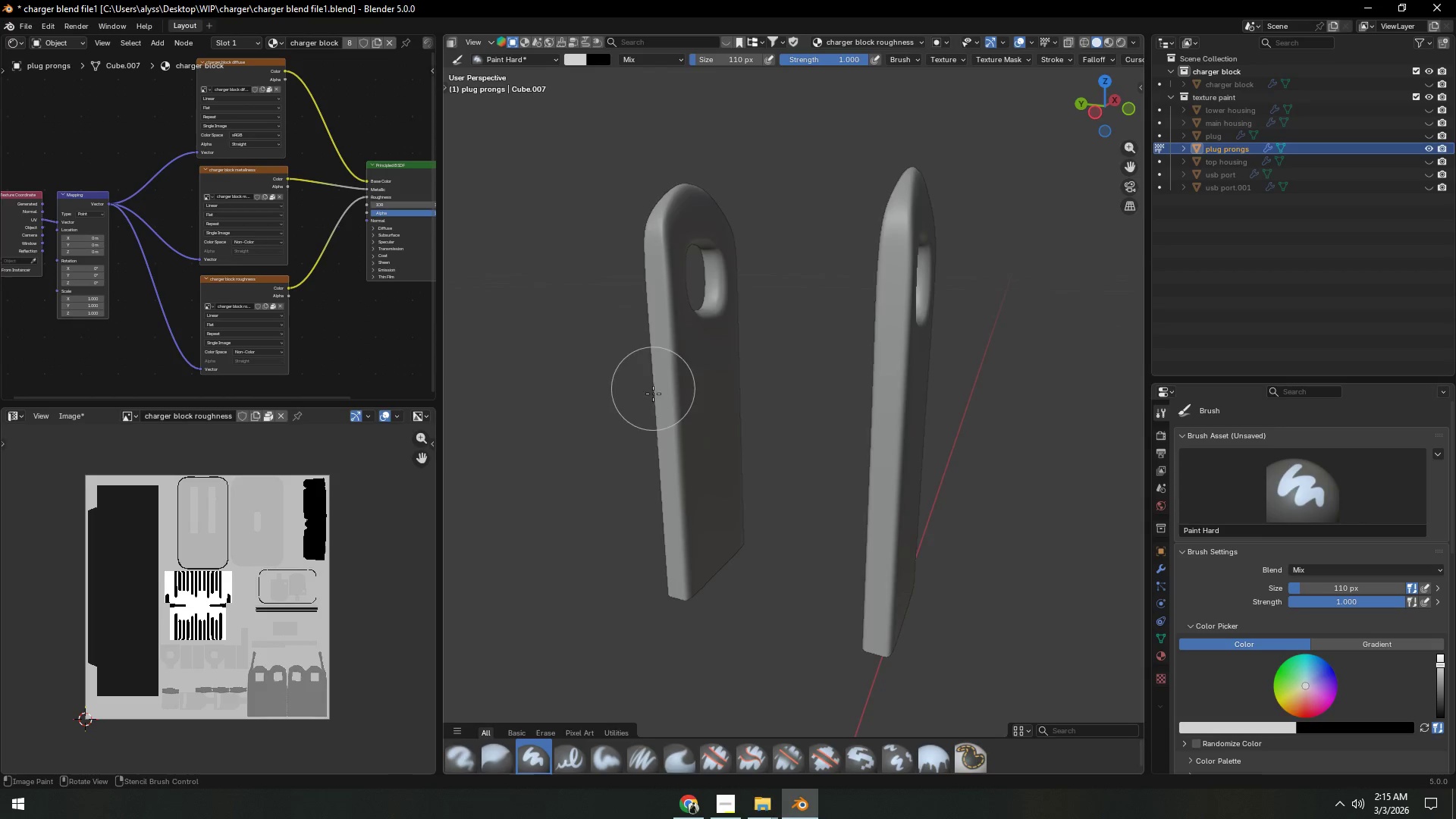 
scroll: coordinate [684, 408], scroll_direction: down, amount: 2.0
 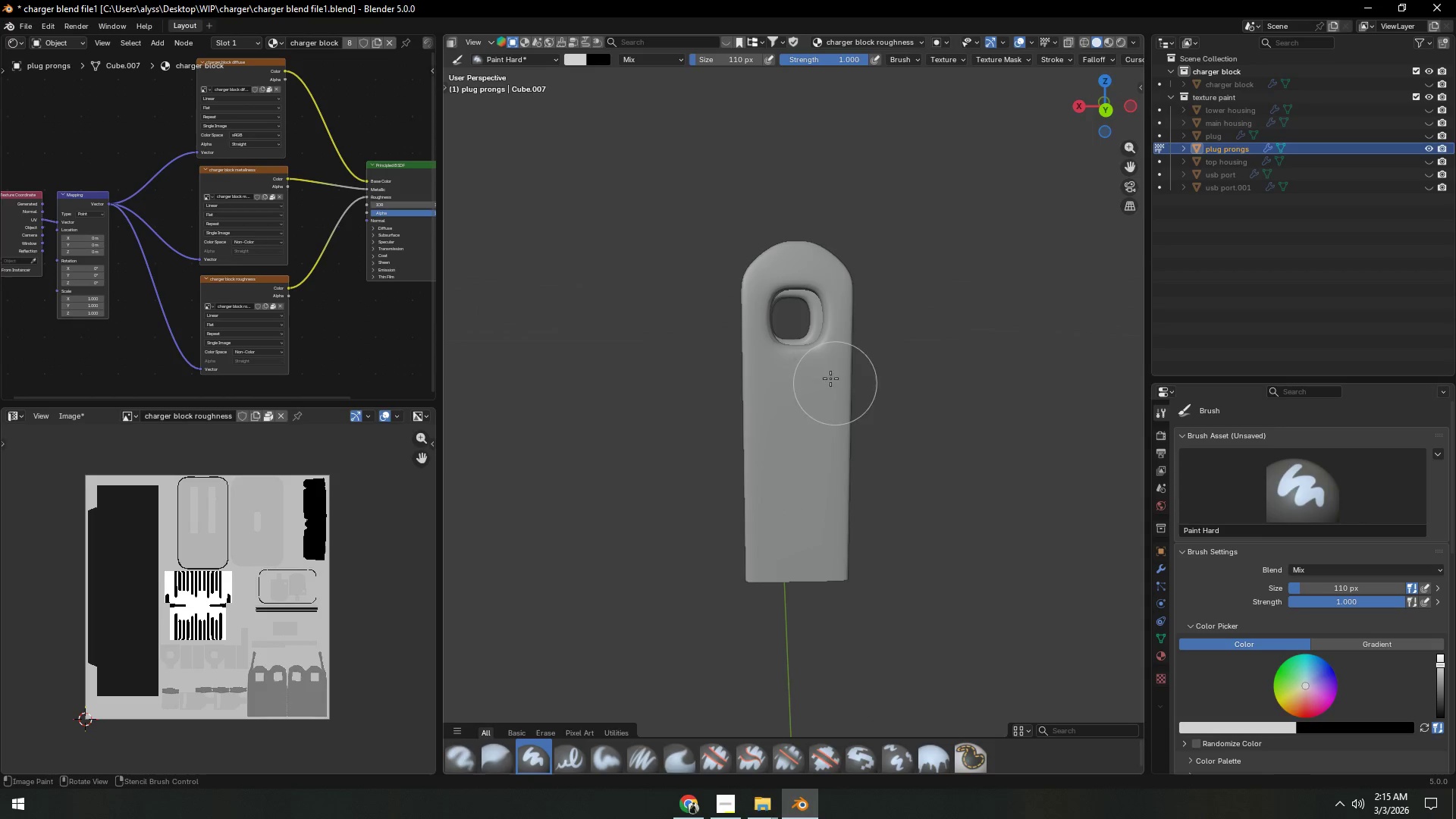 
left_click_drag(start_coordinate=[823, 321], to_coordinate=[817, 337])
 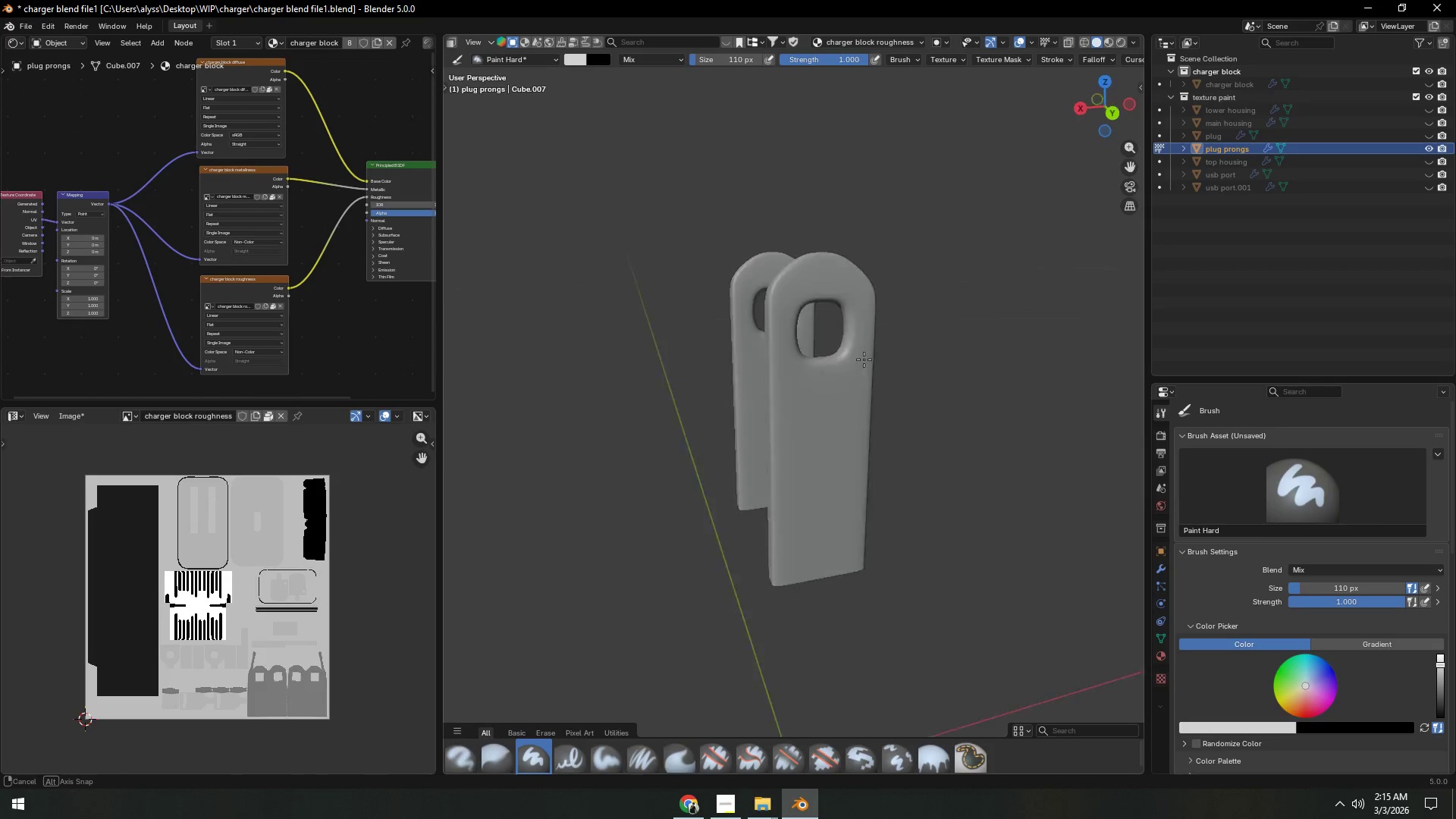 
scroll: coordinate [823, 320], scroll_direction: down, amount: 1.0
 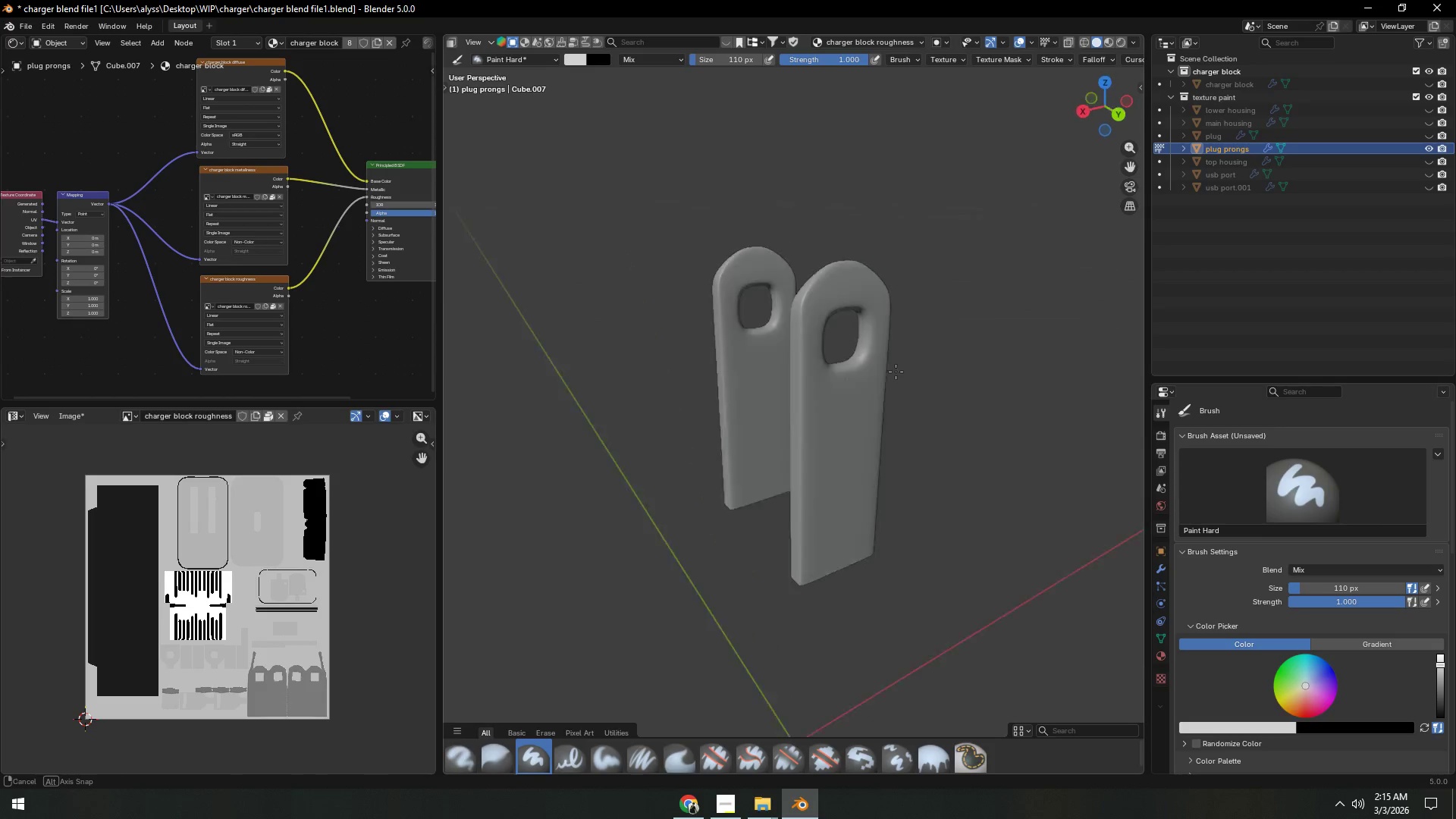 
scroll: coordinate [911, 401], scroll_direction: up, amount: 3.0
 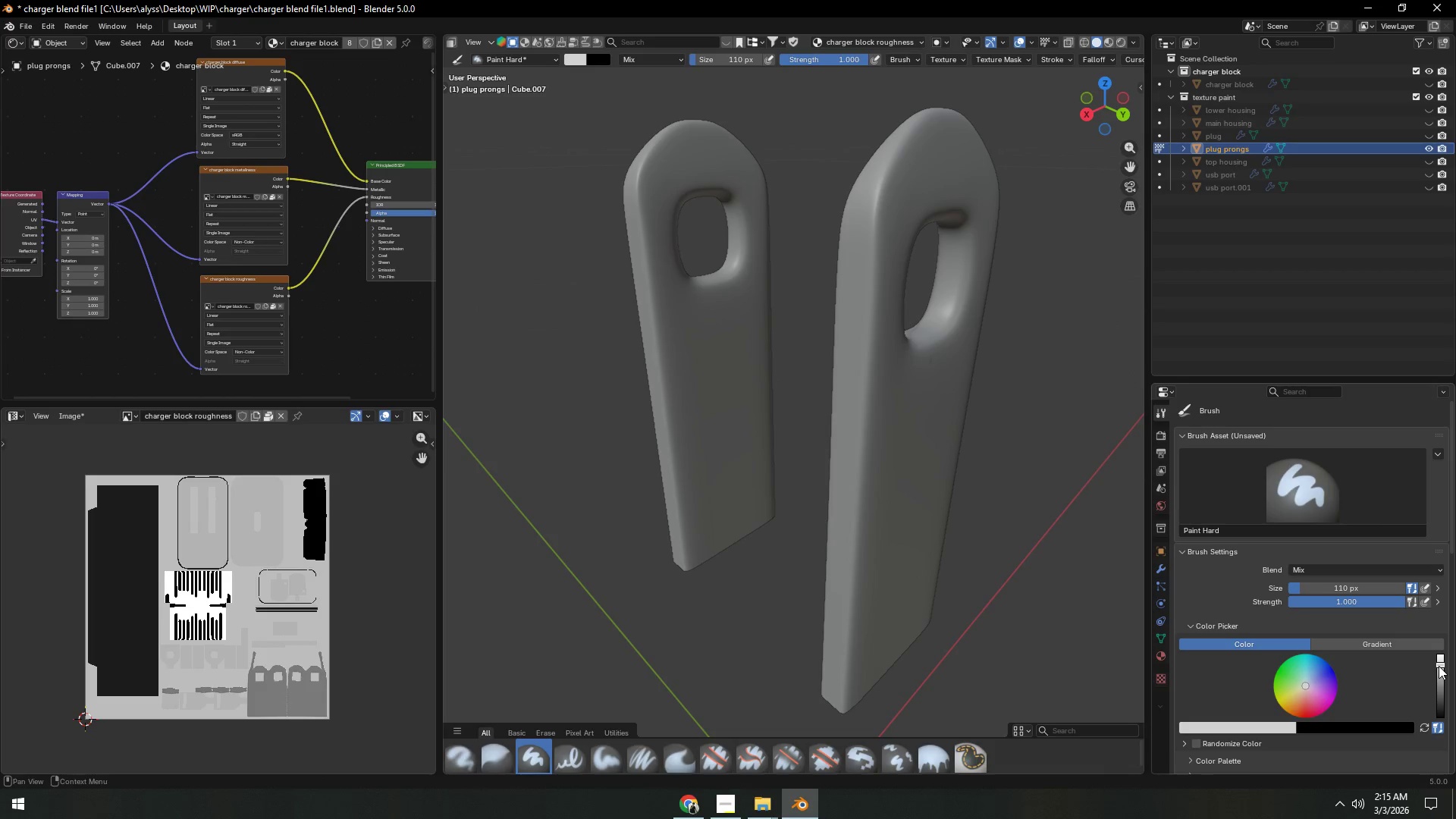 
left_click_drag(start_coordinate=[1439, 664], to_coordinate=[1439, 690])
 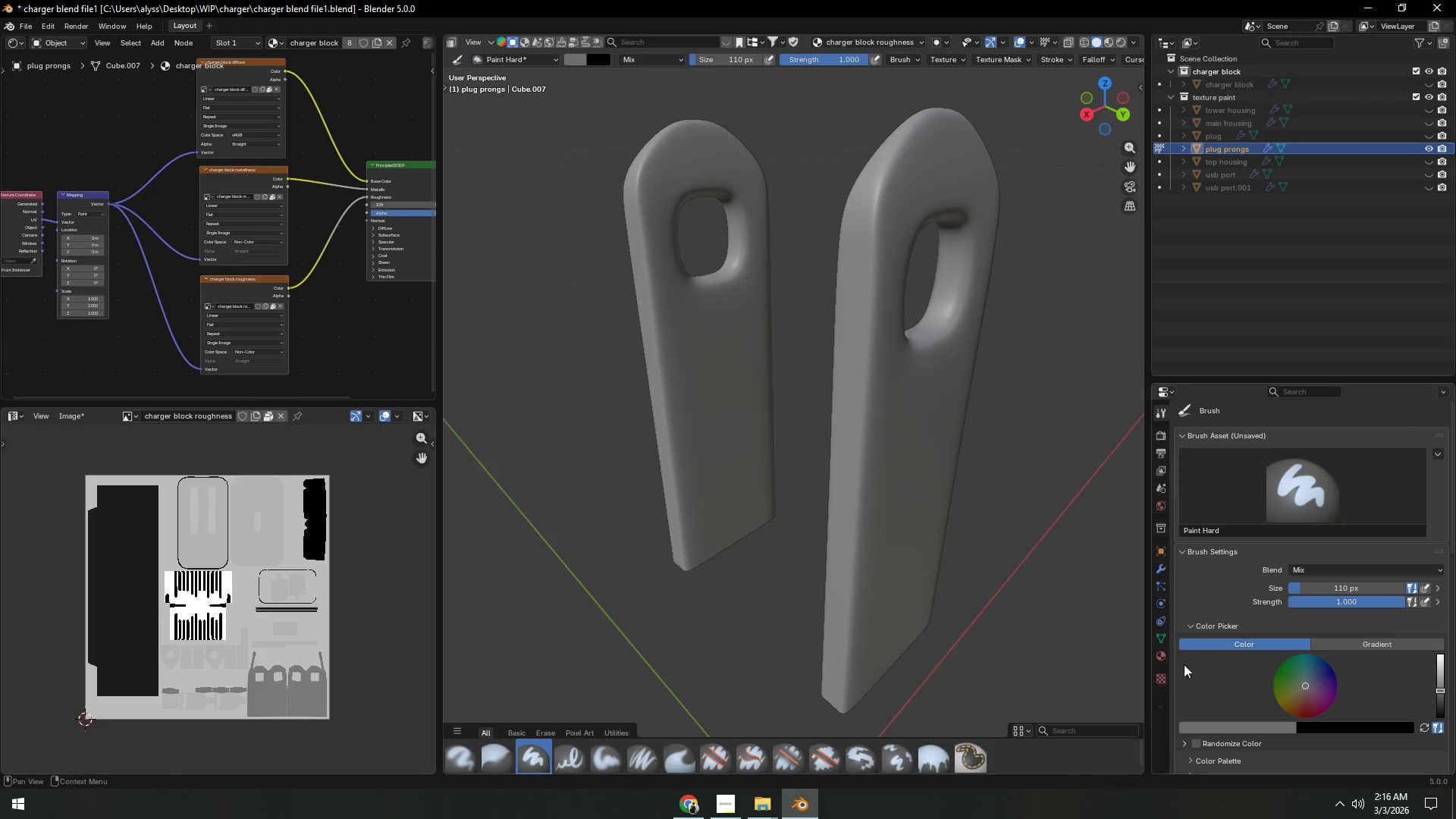 
scroll: coordinate [937, 594], scroll_direction: down, amount: 3.0
 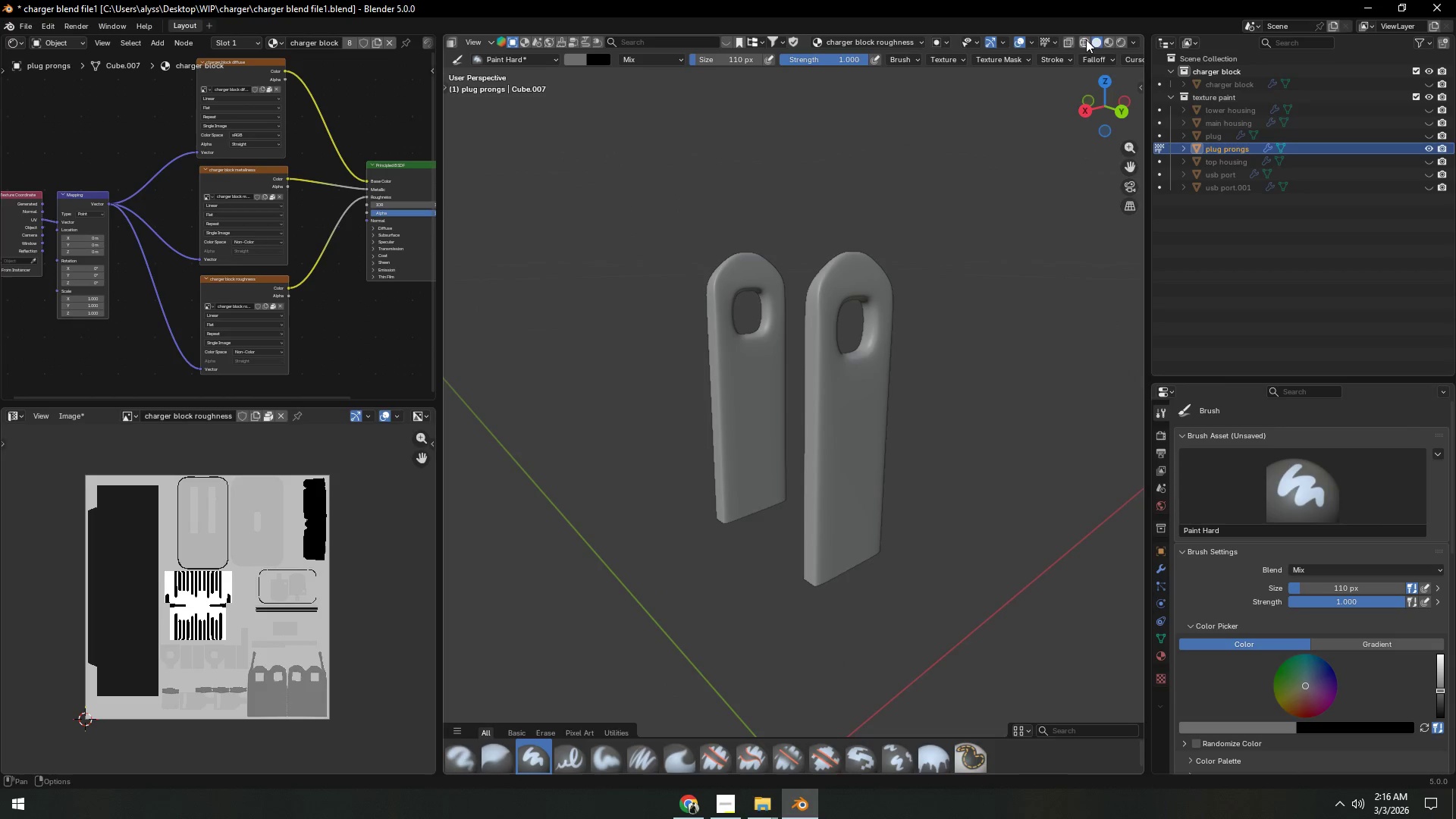 
left_click([1105, 39])
 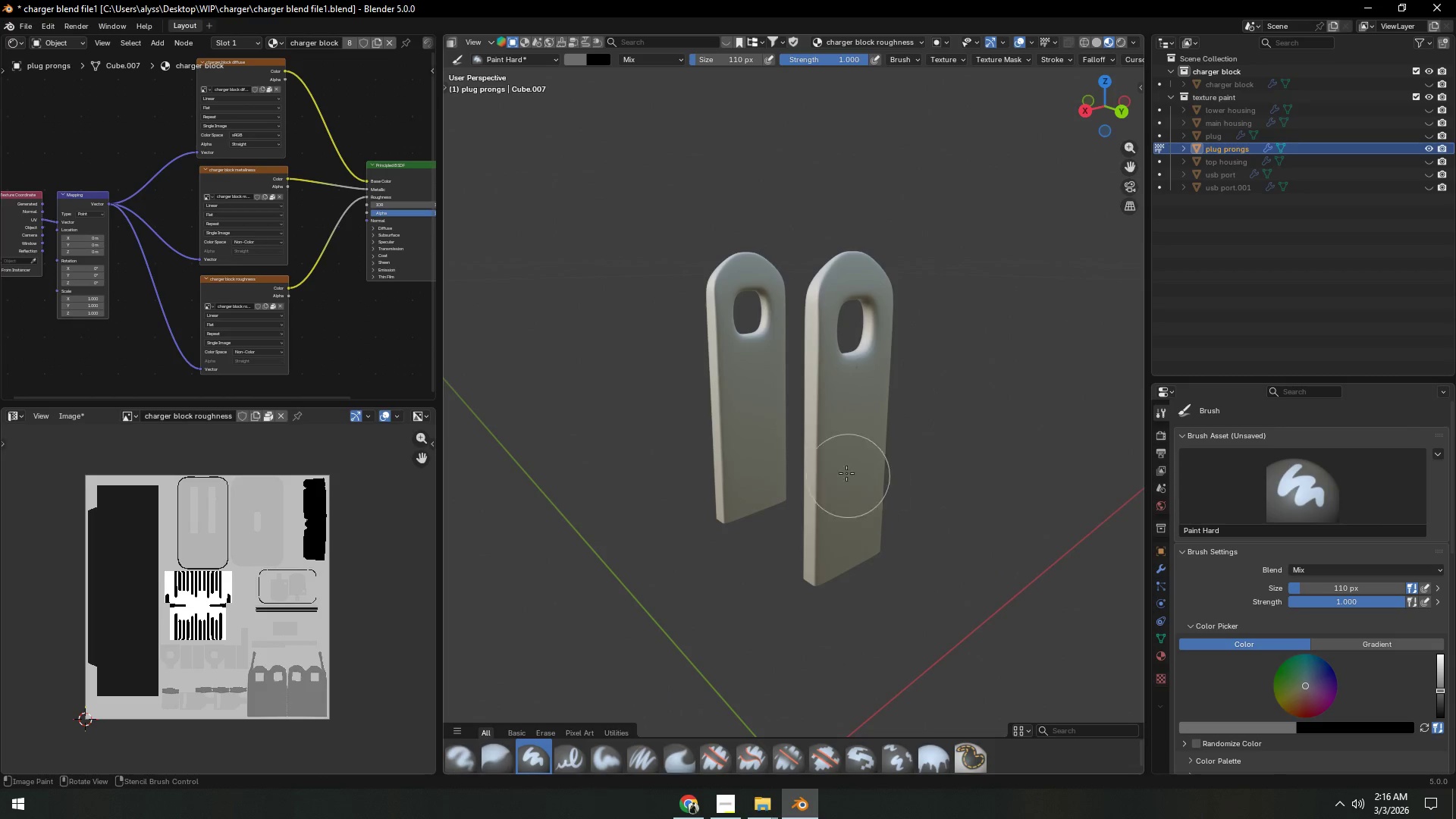 
left_click([843, 428])
 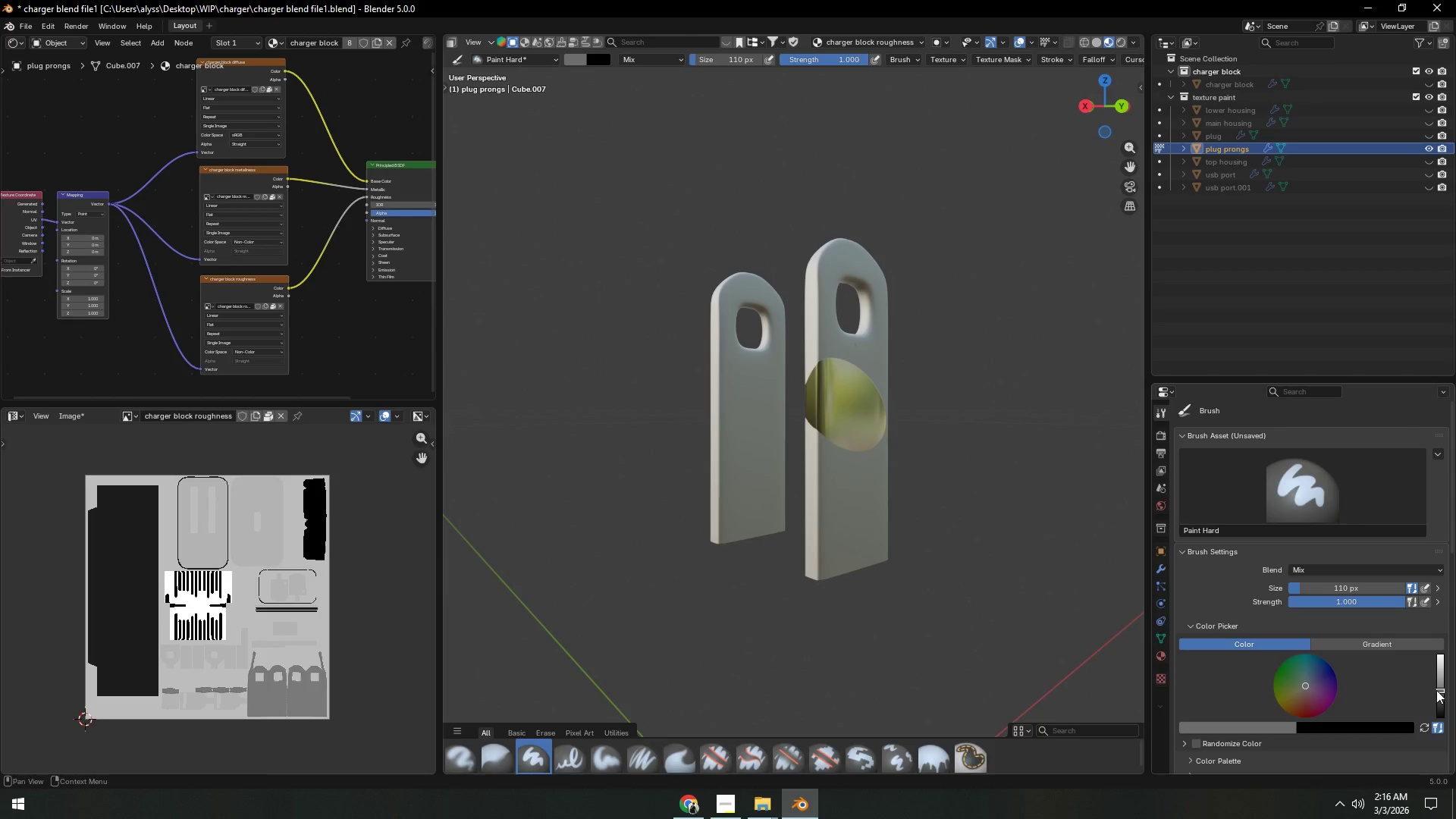 
left_click_drag(start_coordinate=[1439, 689], to_coordinate=[1438, 680])
 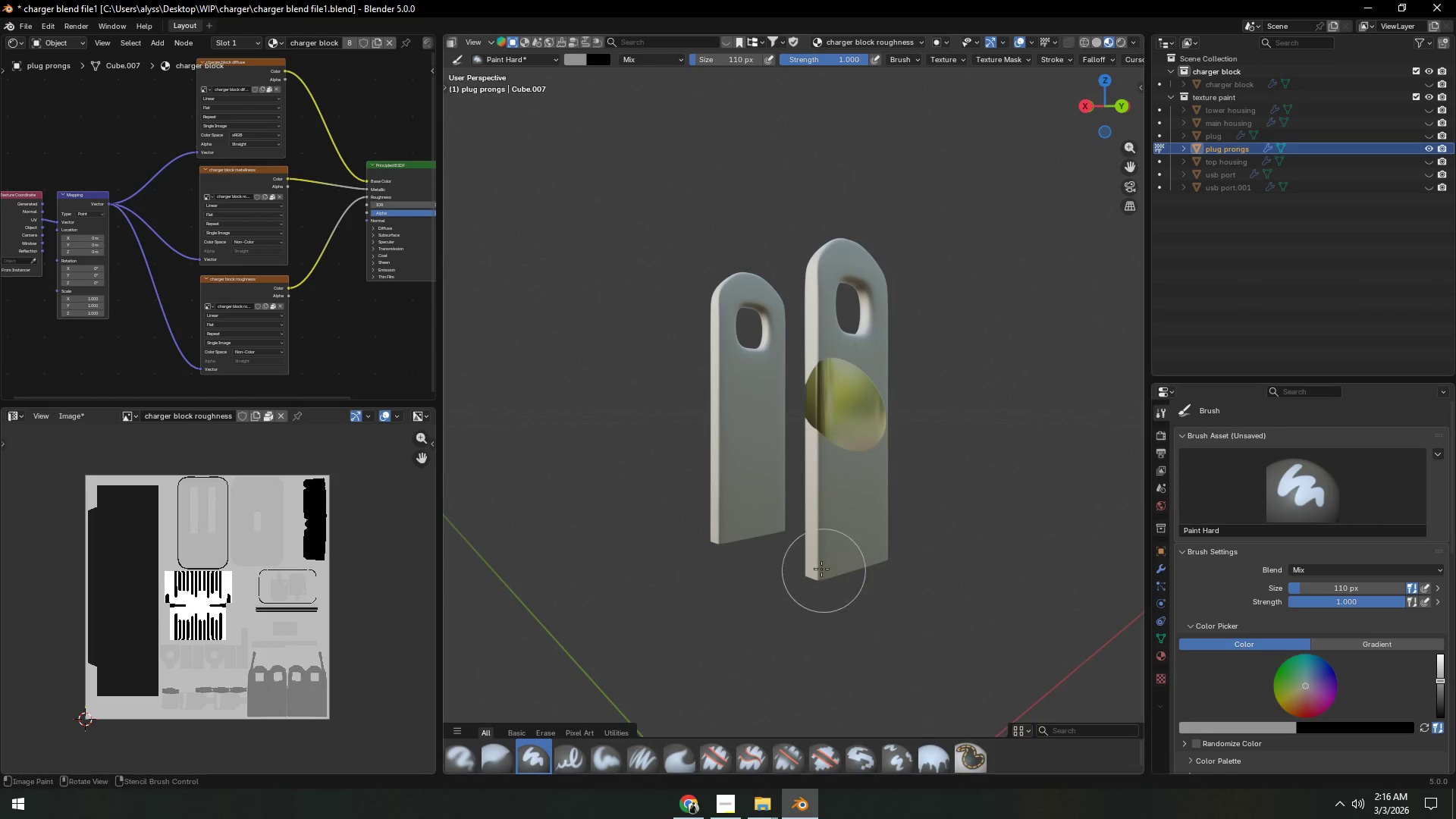 
left_click([802, 532])
 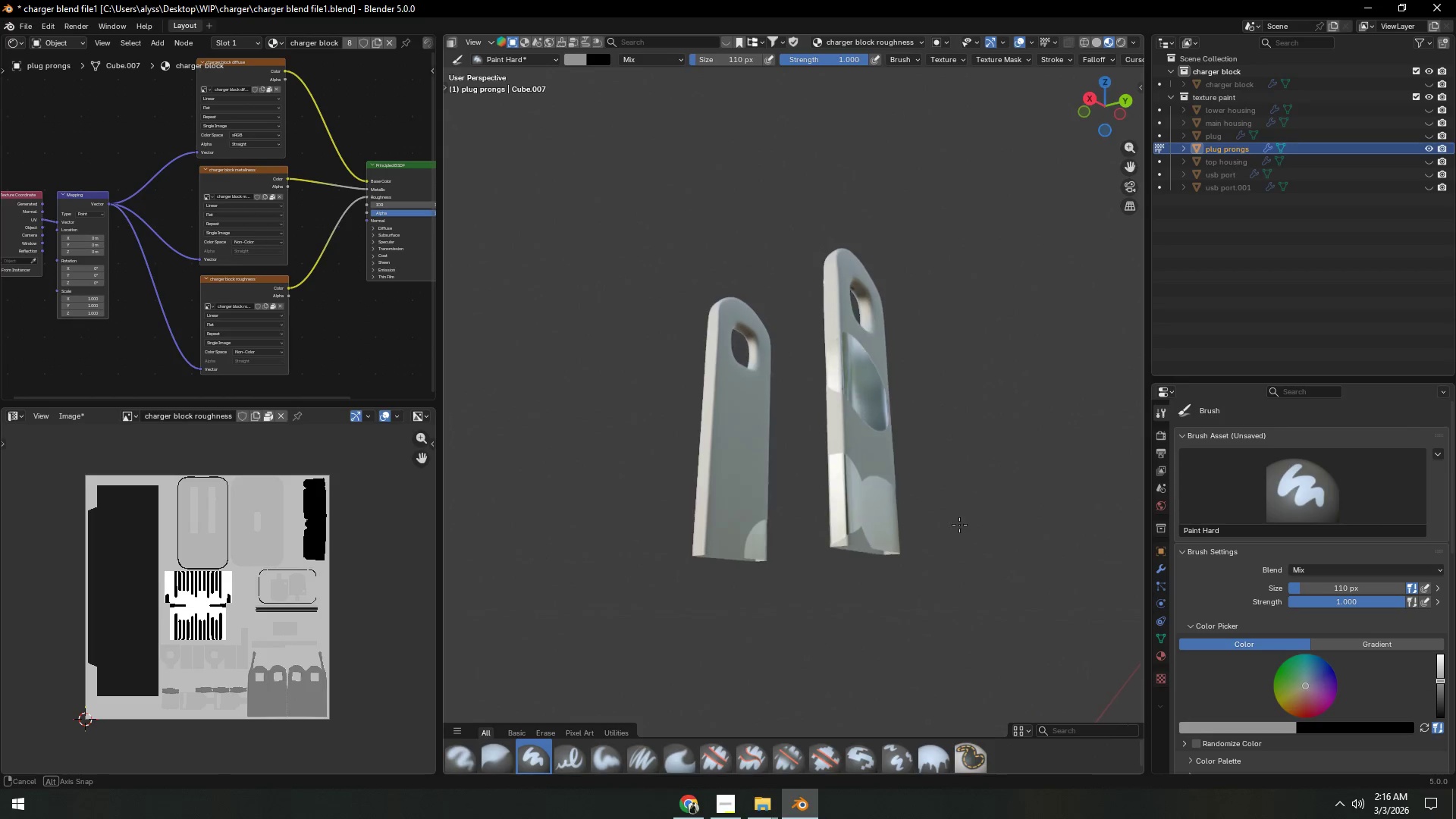 
left_click_drag(start_coordinate=[835, 539], to_coordinate=[877, 390])
 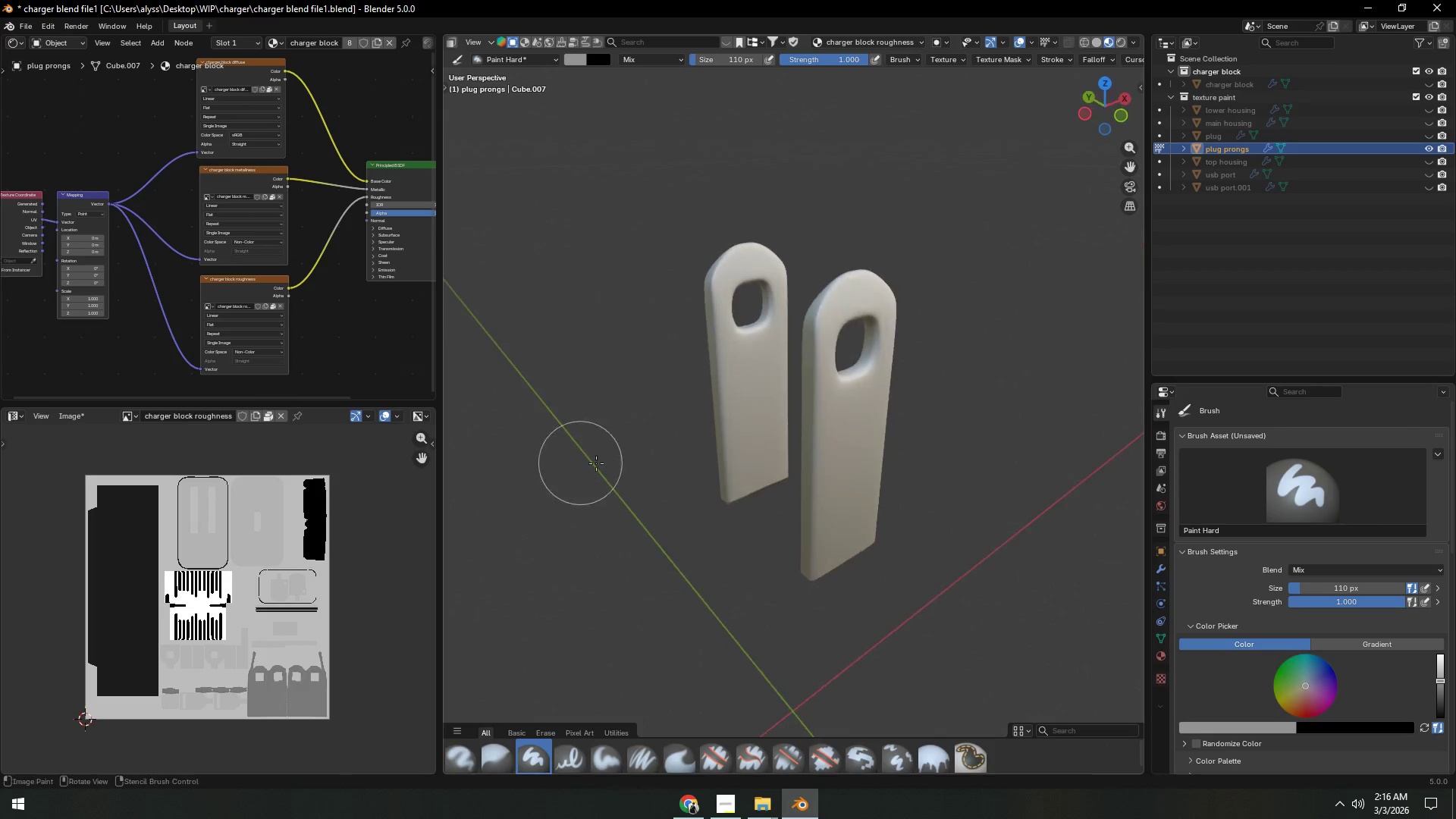 
left_click_drag(start_coordinate=[703, 460], to_coordinate=[733, 271])
 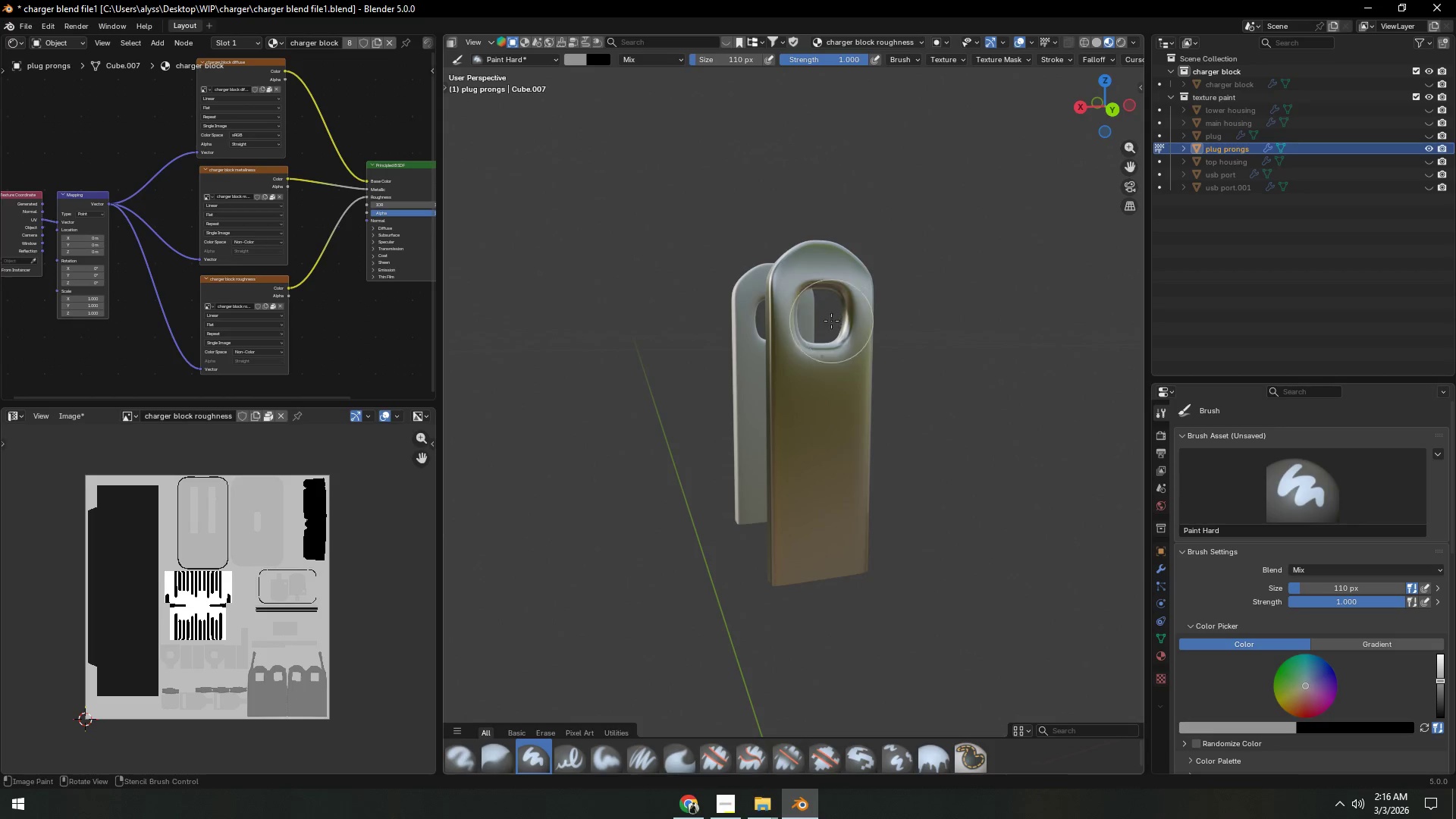 
left_click_drag(start_coordinate=[828, 353], to_coordinate=[806, 349])
 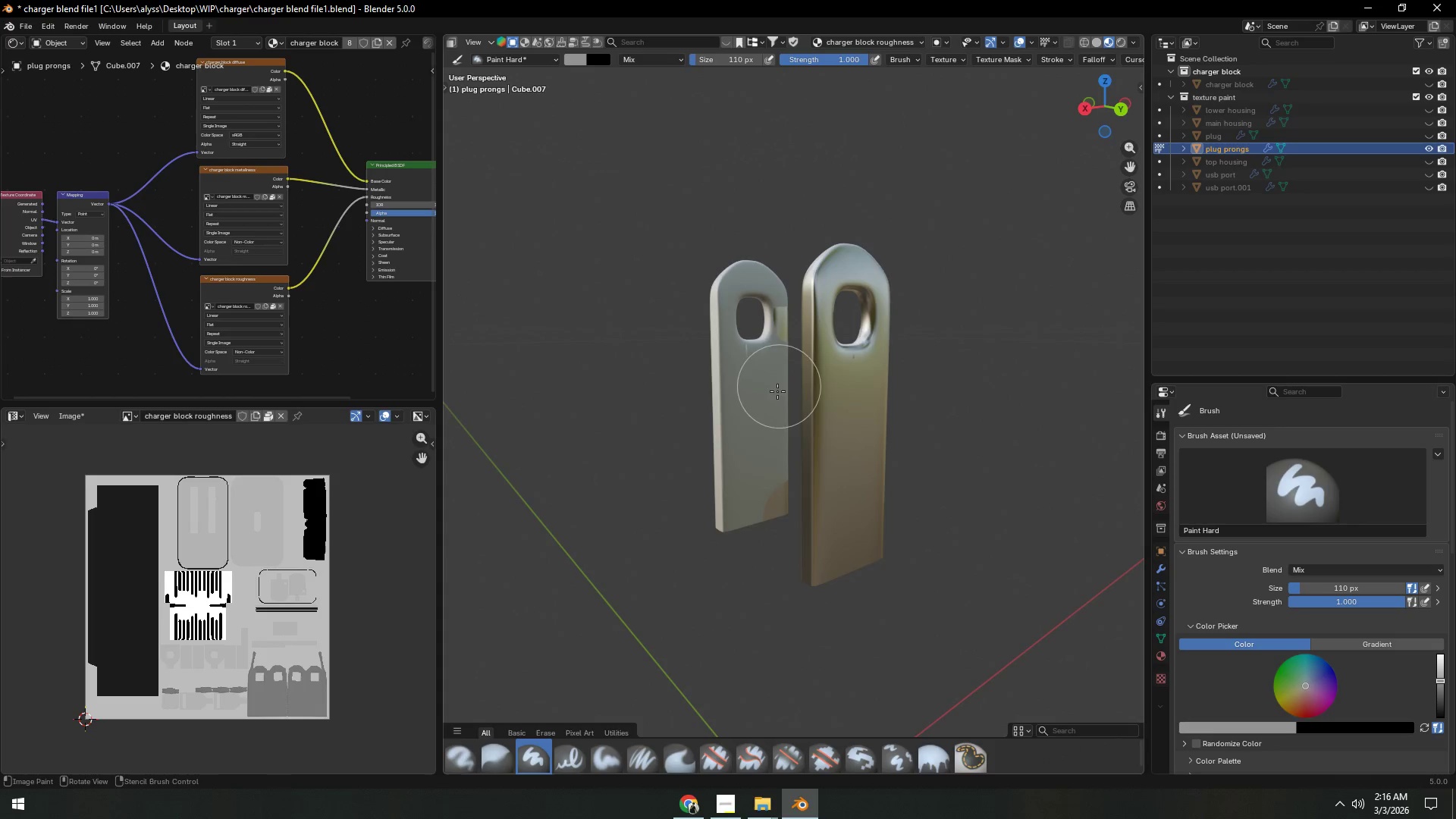 
left_click_drag(start_coordinate=[759, 516], to_coordinate=[716, 526])
 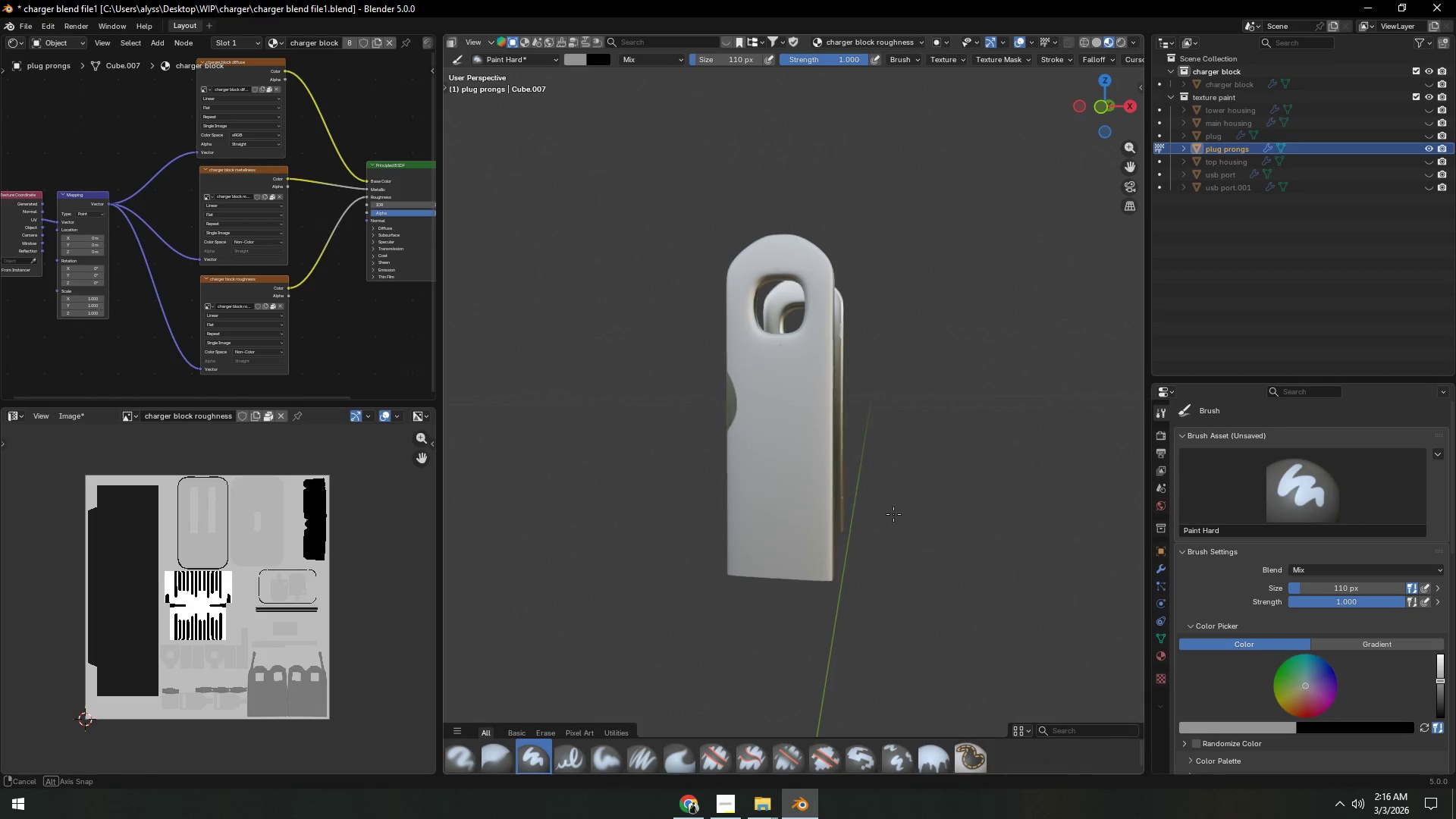 
left_click_drag(start_coordinate=[822, 554], to_coordinate=[775, 322])
 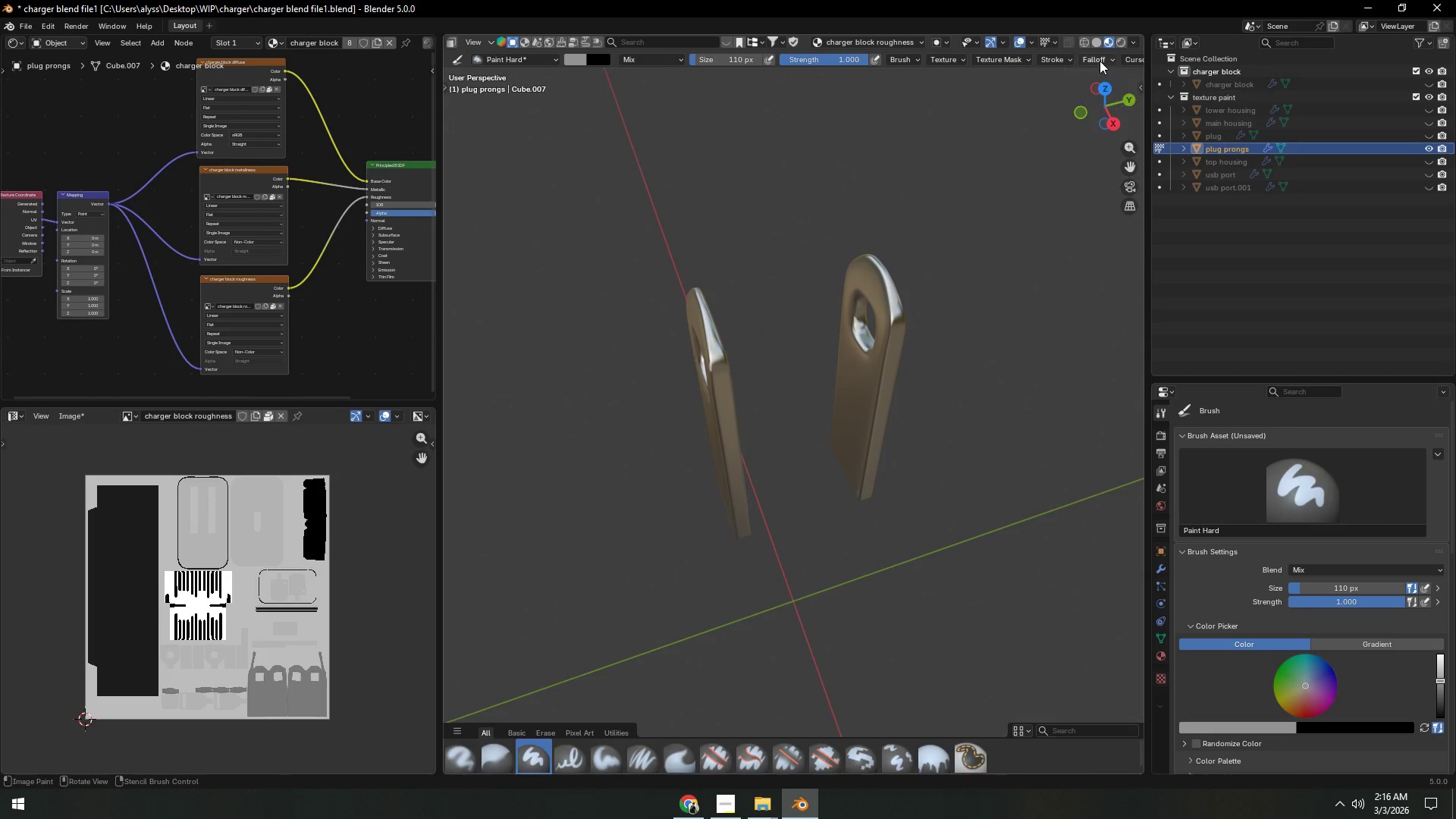 
left_click([1095, 46])
 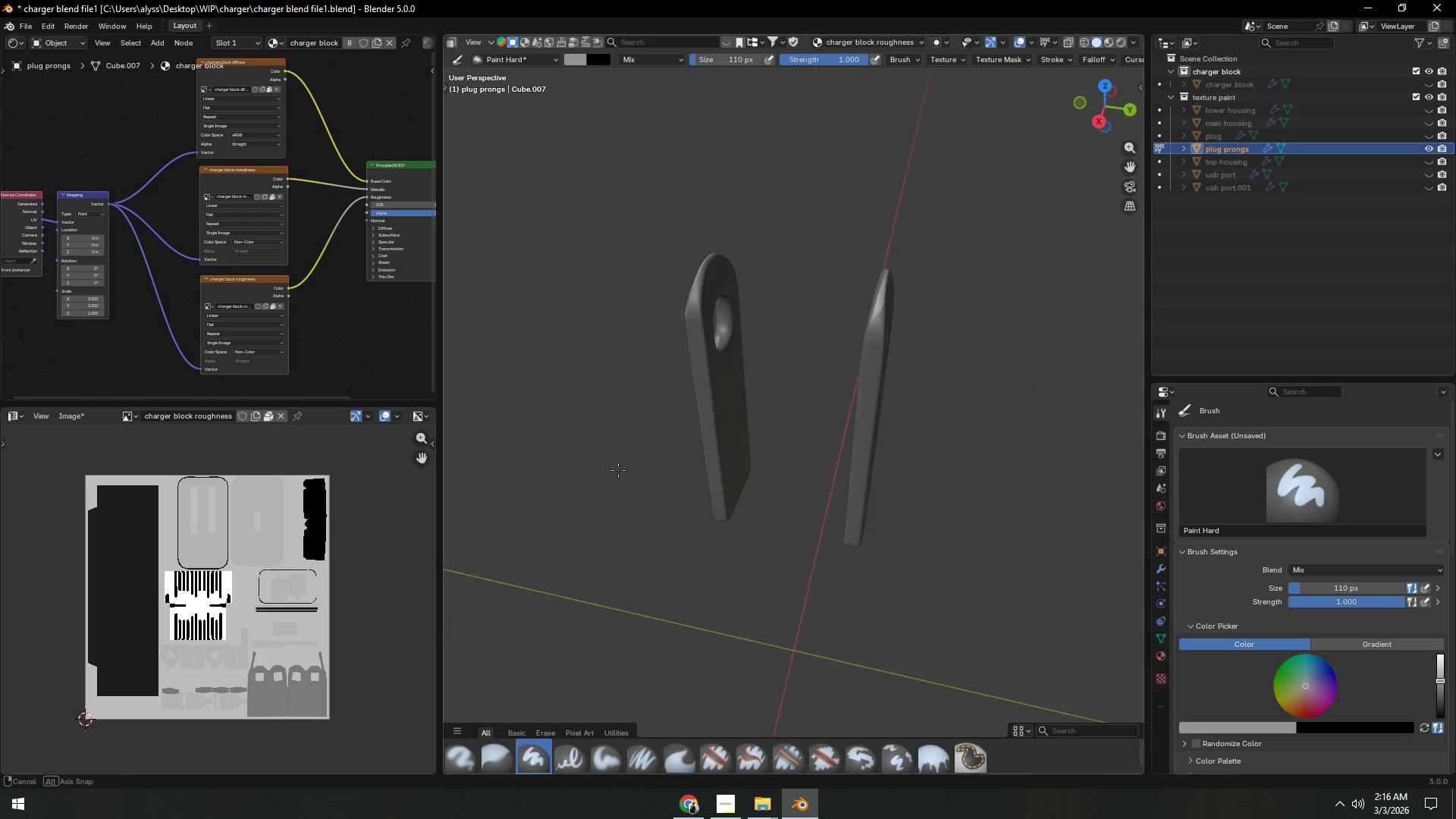 
scroll: coordinate [682, 453], scroll_direction: up, amount: 2.0
 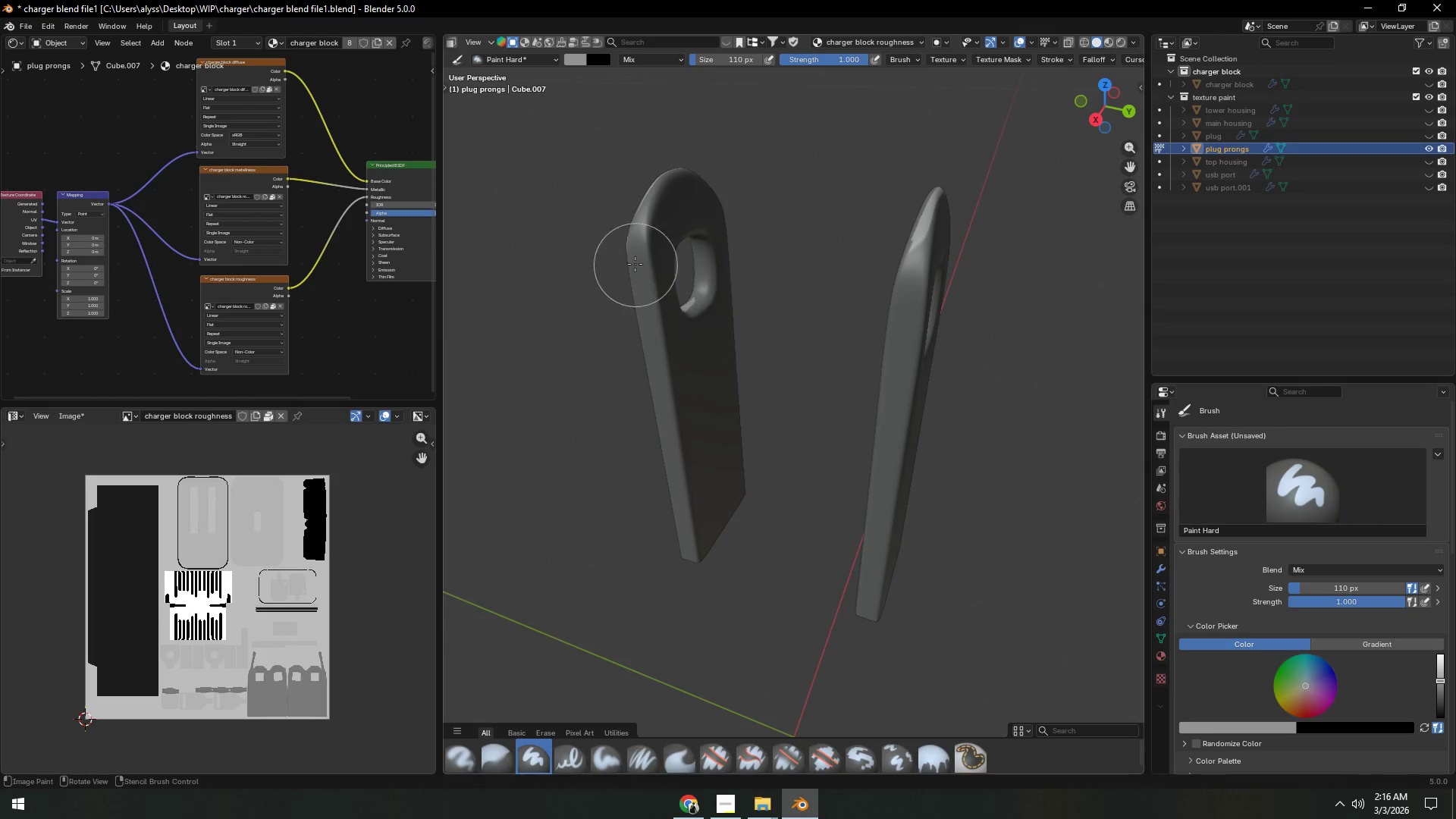 
left_click_drag(start_coordinate=[639, 220], to_coordinate=[673, 185])
 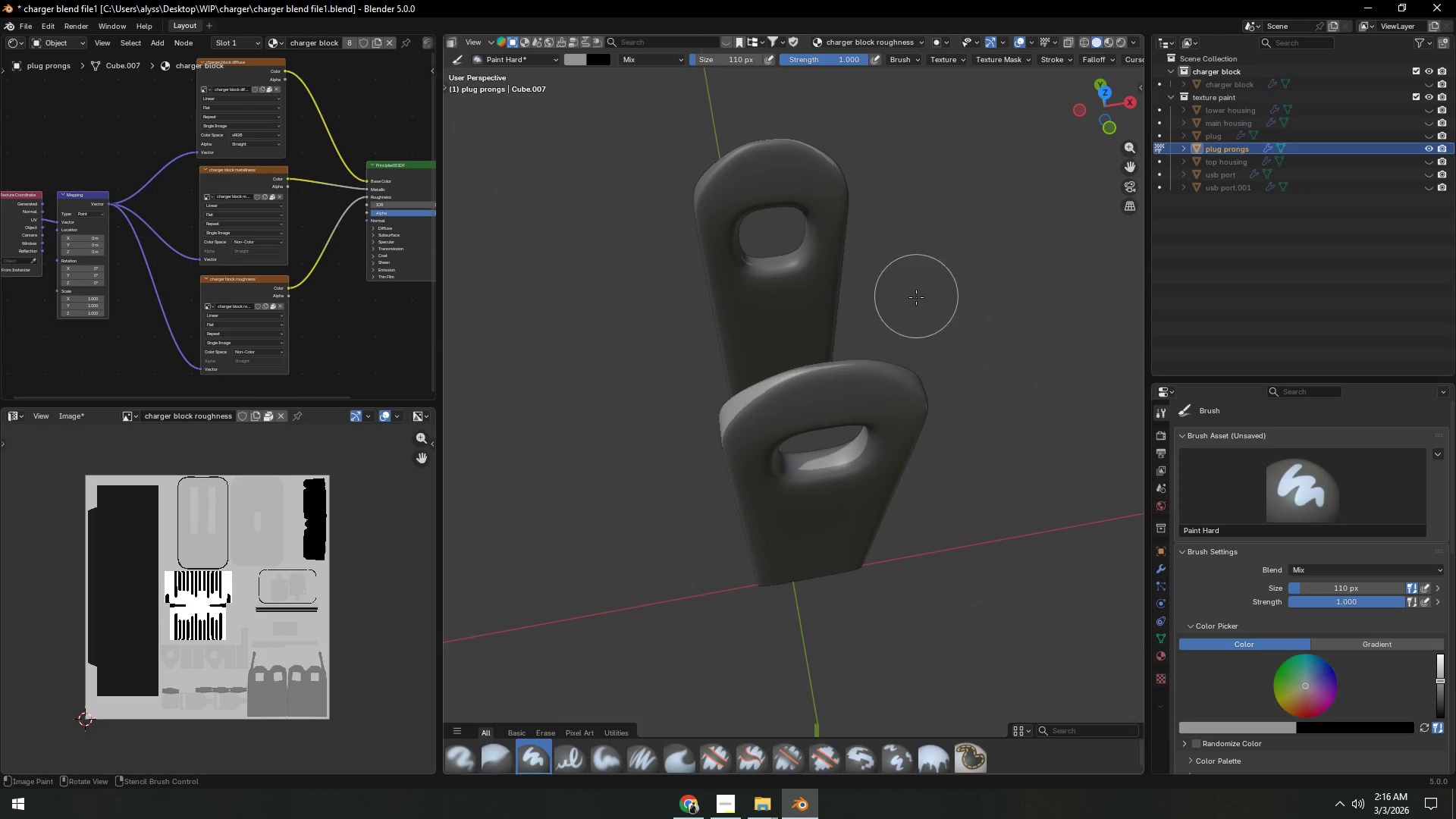 
left_click_drag(start_coordinate=[883, 370], to_coordinate=[714, 441])
 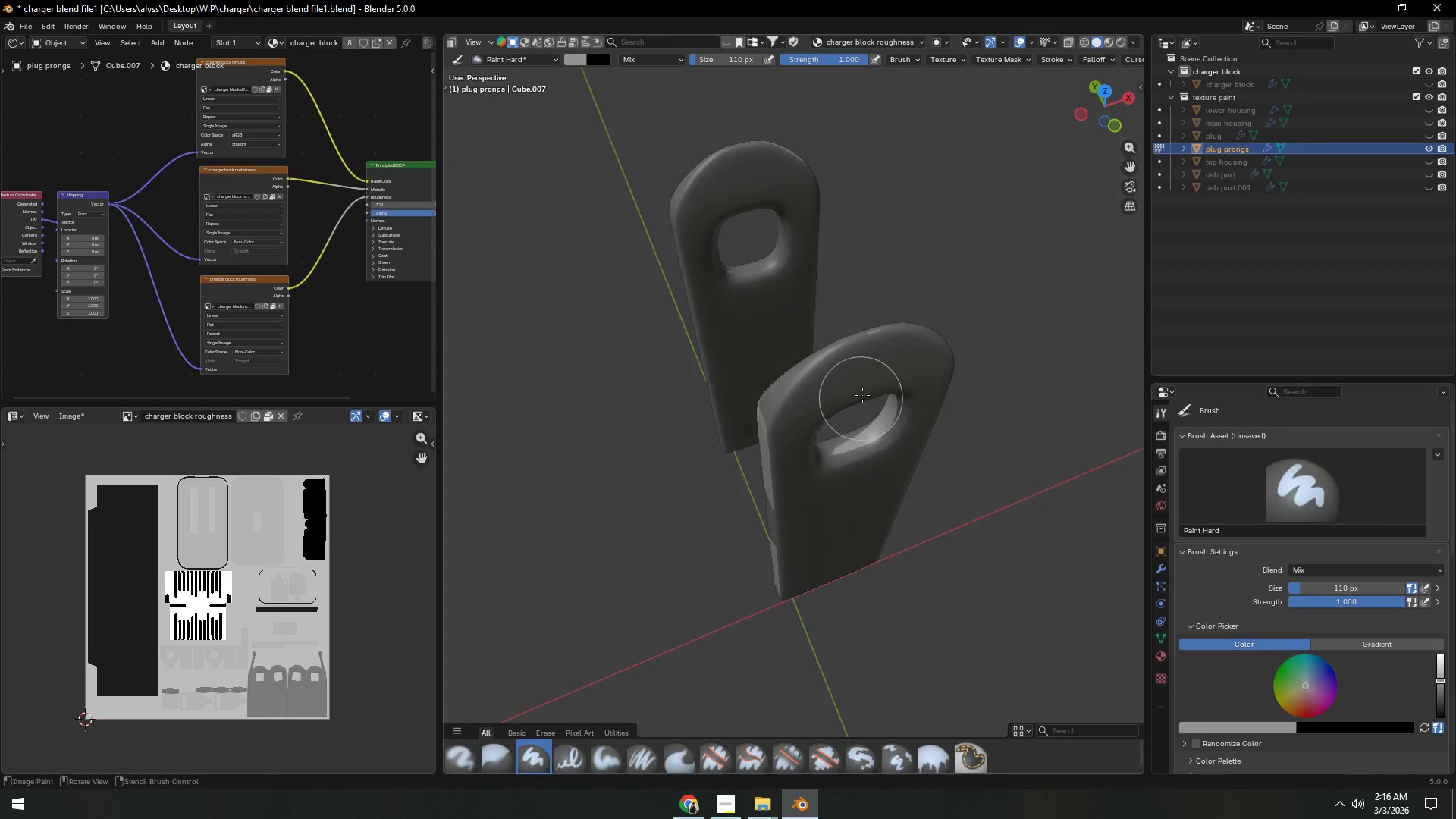 
left_click_drag(start_coordinate=[848, 365], to_coordinate=[896, 351])
 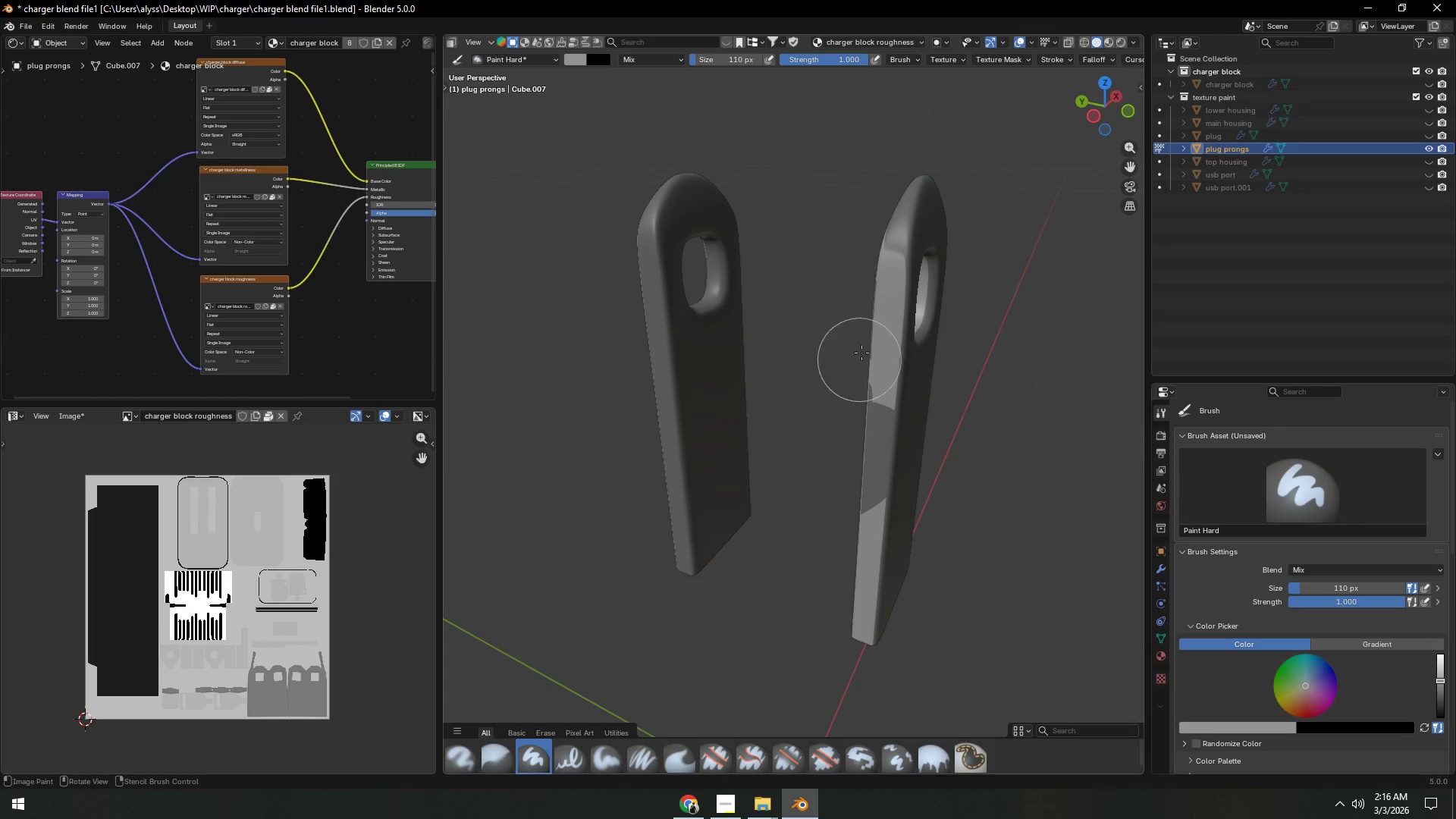 
left_click_drag(start_coordinate=[892, 265], to_coordinate=[876, 632])
 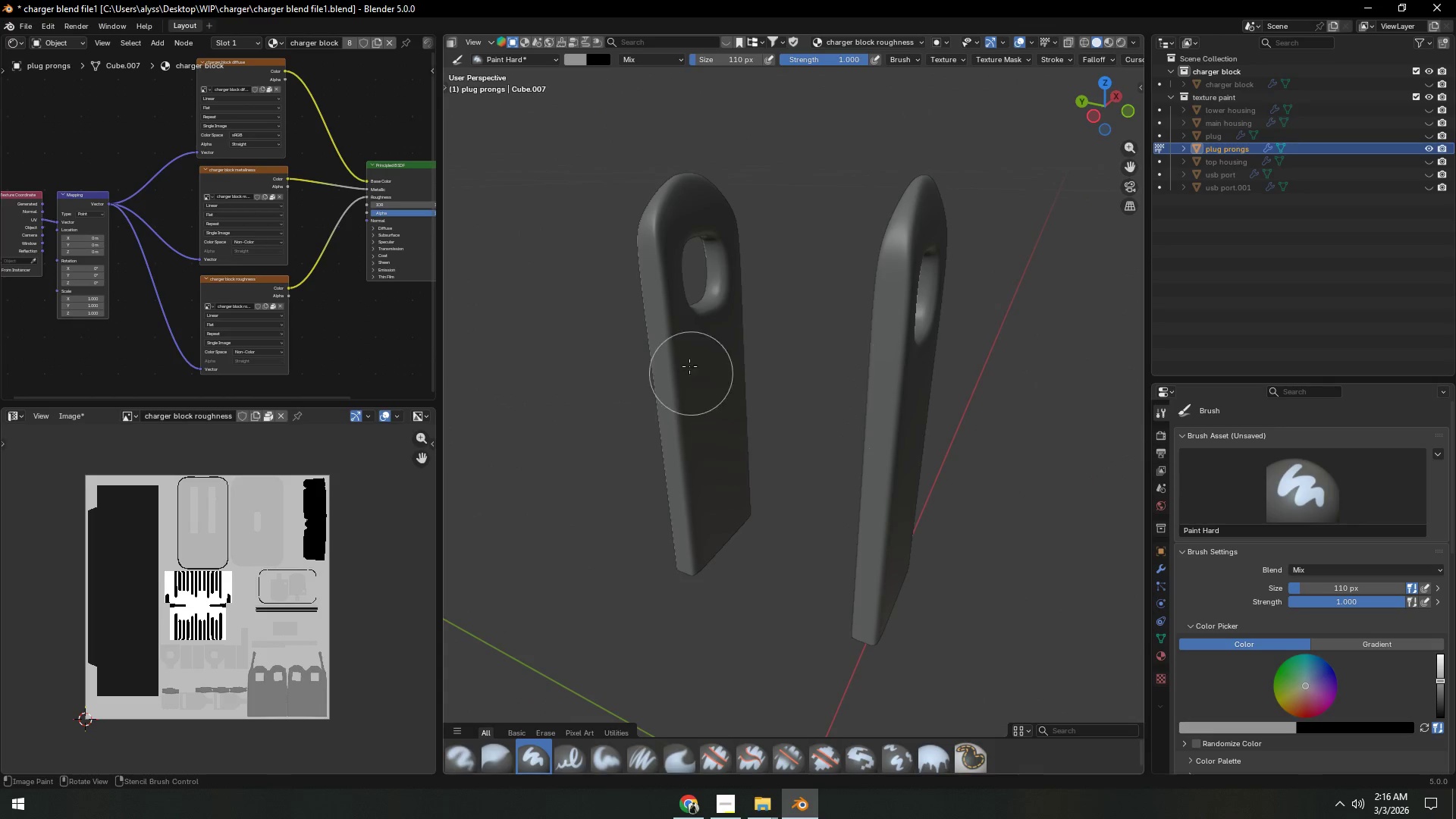 
left_click_drag(start_coordinate=[694, 262], to_coordinate=[715, 258])
 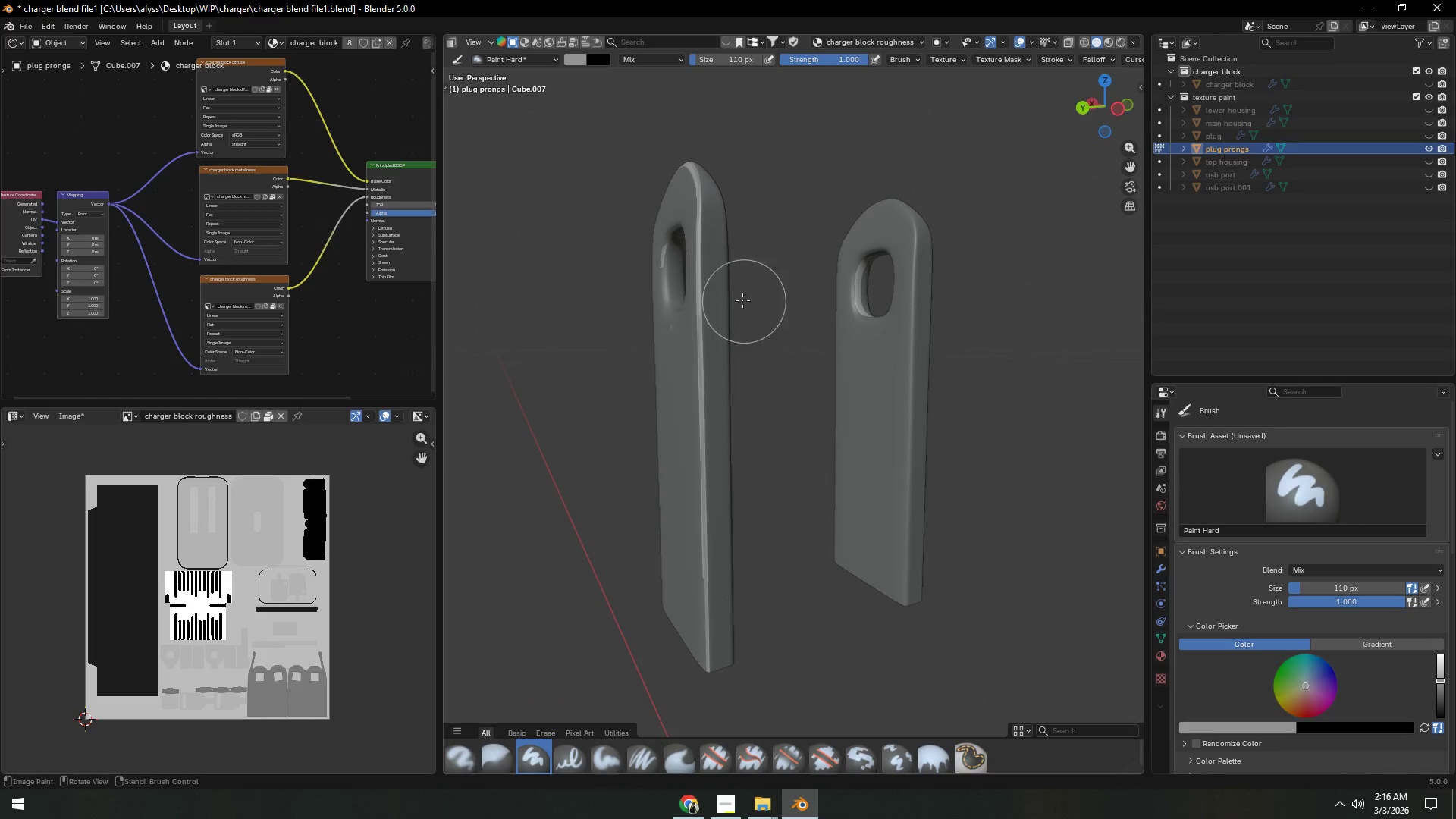 
left_click_drag(start_coordinate=[702, 177], to_coordinate=[714, 657])
 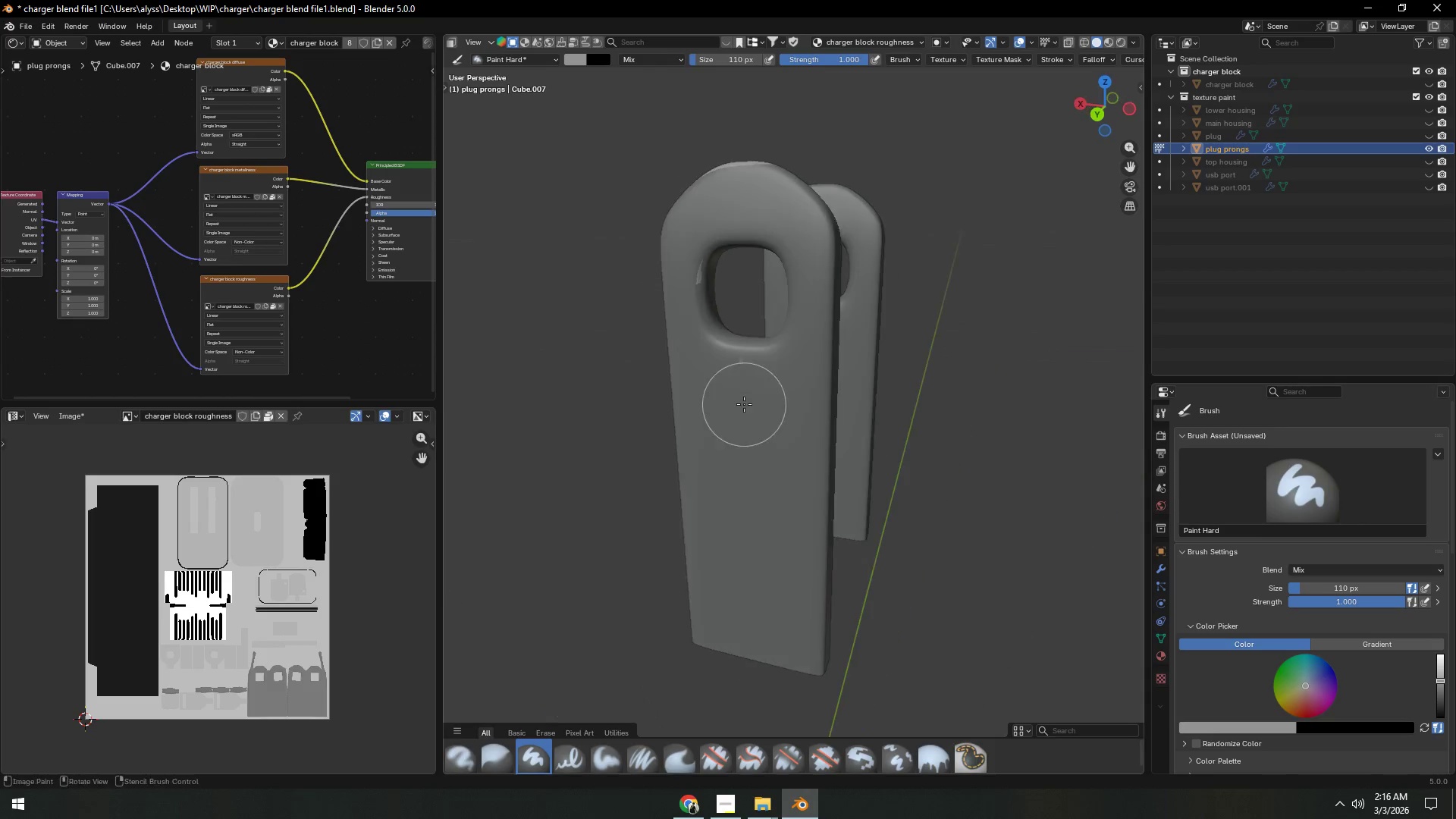 
left_click_drag(start_coordinate=[723, 343], to_coordinate=[759, 177])
 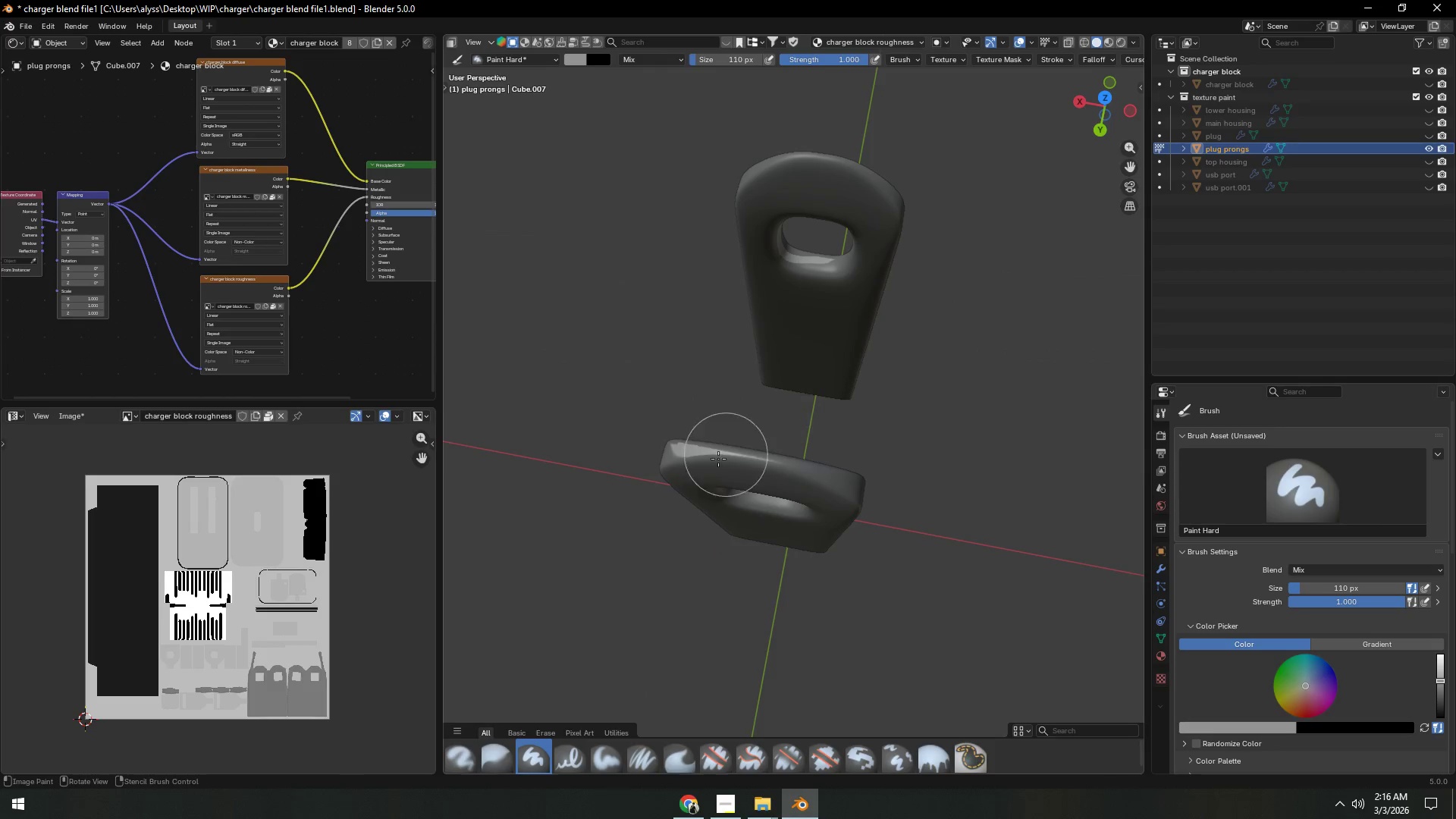 
left_click_drag(start_coordinate=[665, 444], to_coordinate=[774, 479])
 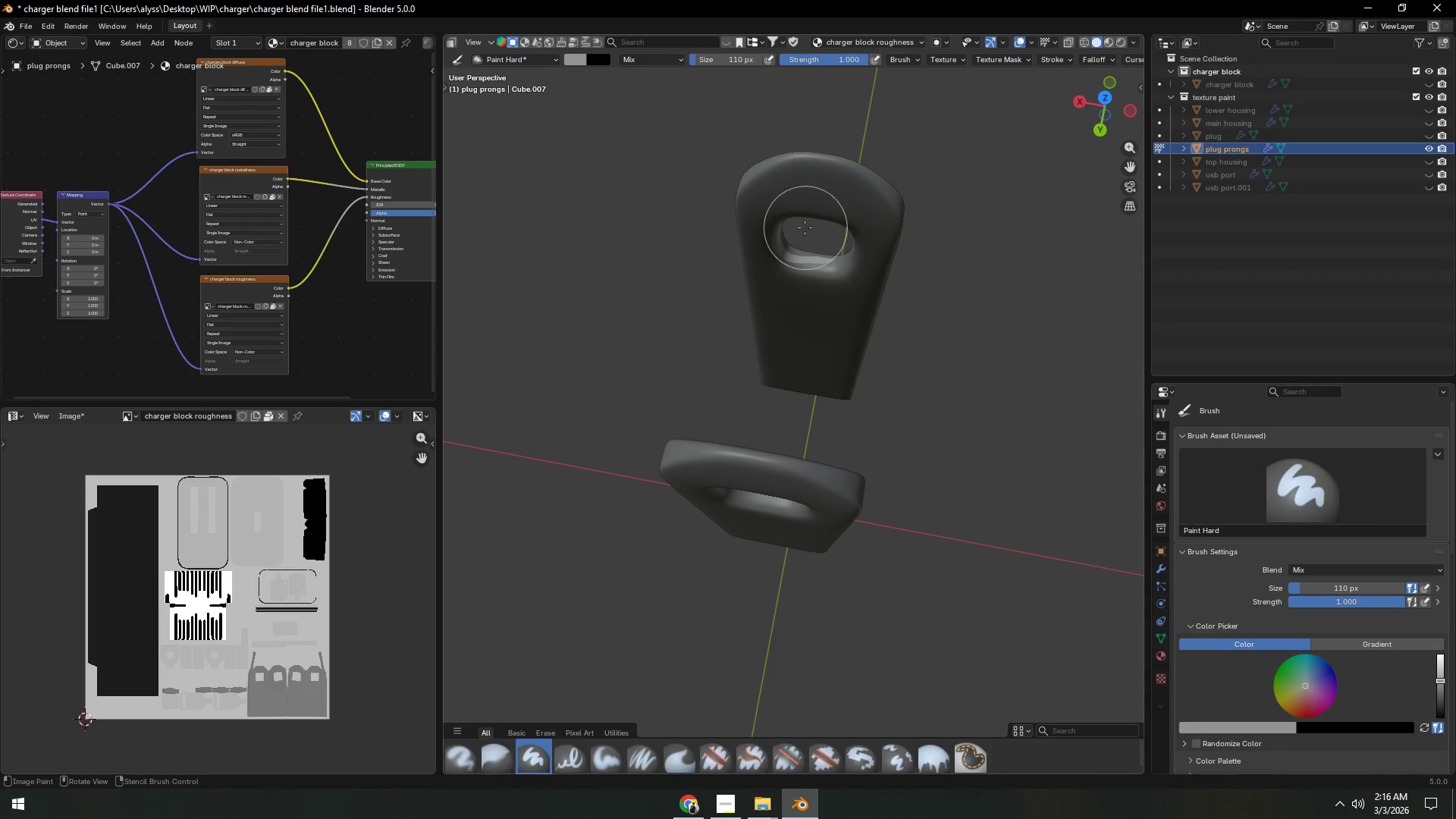 
left_click_drag(start_coordinate=[796, 230], to_coordinate=[839, 255])
 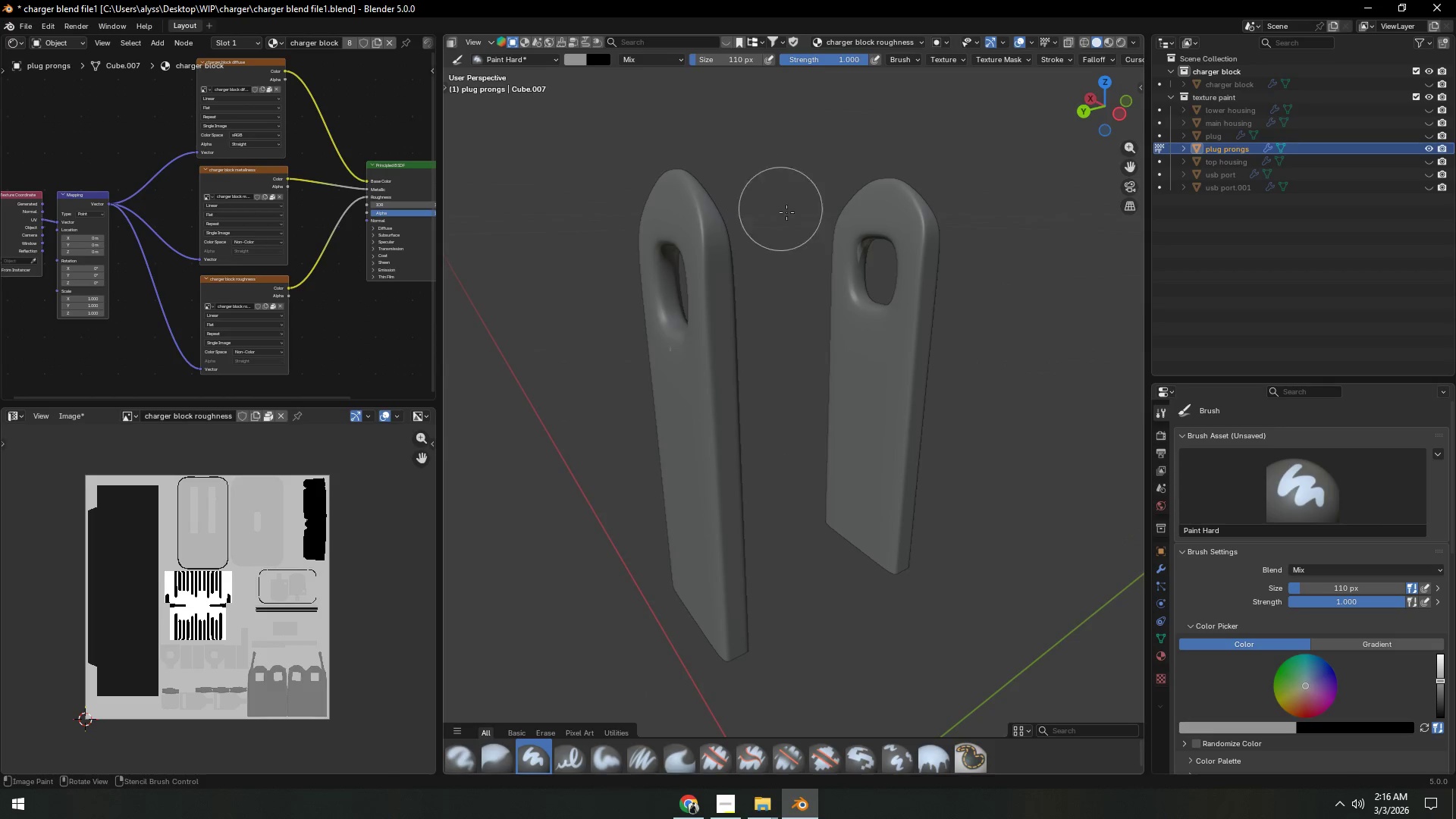 
left_click_drag(start_coordinate=[849, 268], to_coordinate=[858, 249])
 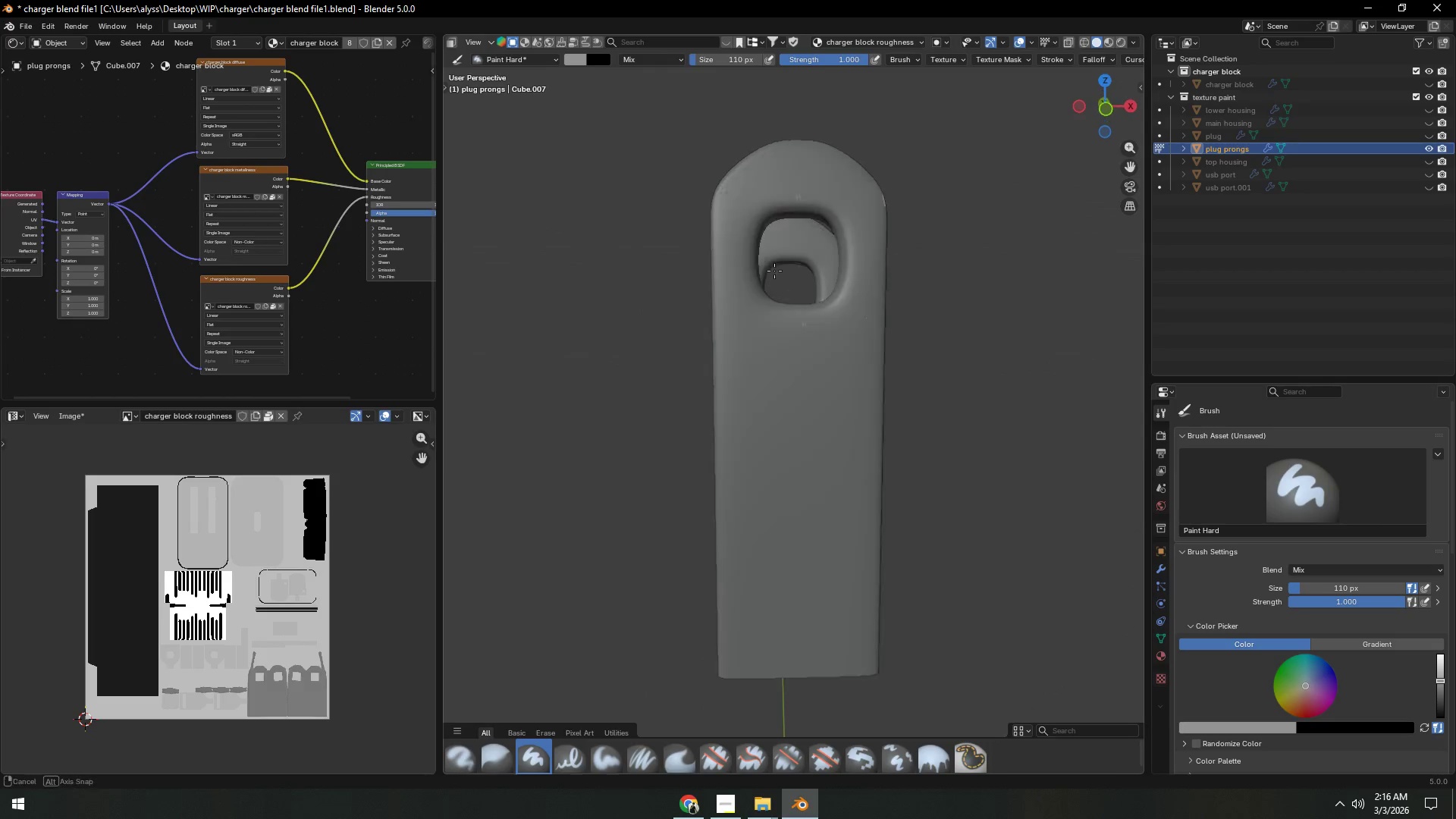 
left_click_drag(start_coordinate=[783, 193], to_coordinate=[870, 203])
 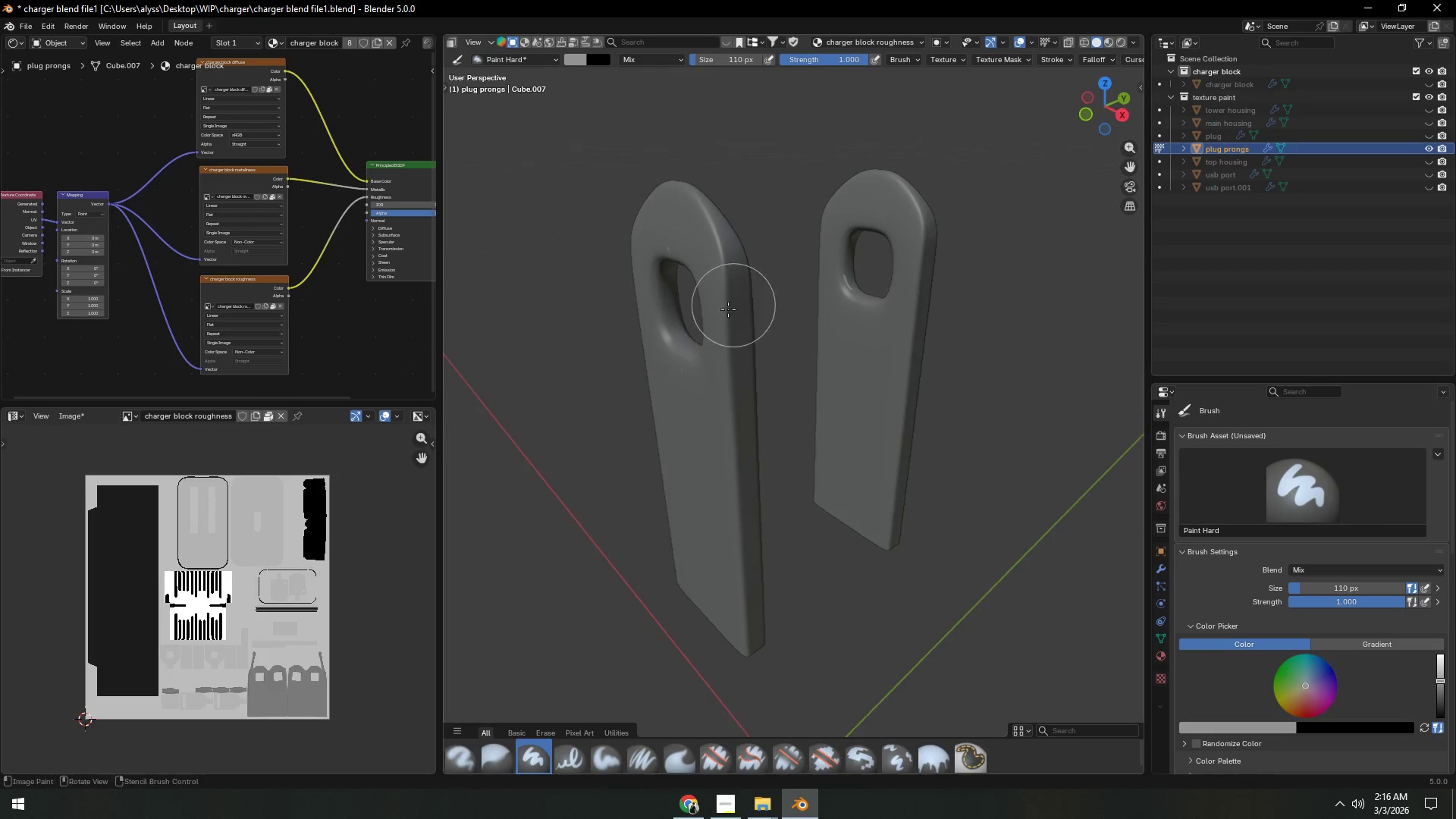 
left_click_drag(start_coordinate=[698, 353], to_coordinate=[908, 231])
 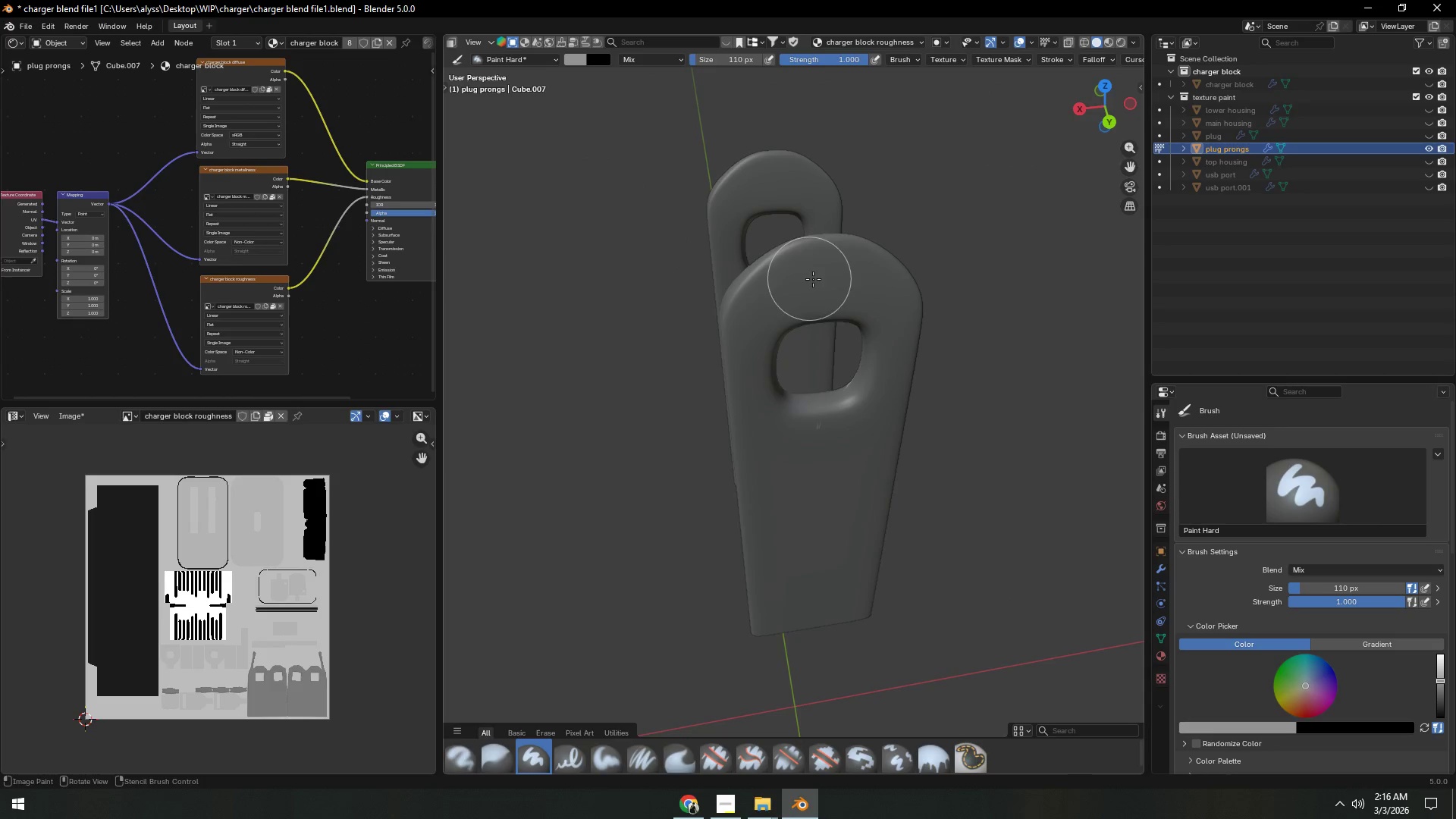 
left_click_drag(start_coordinate=[775, 295], to_coordinate=[827, 425])
 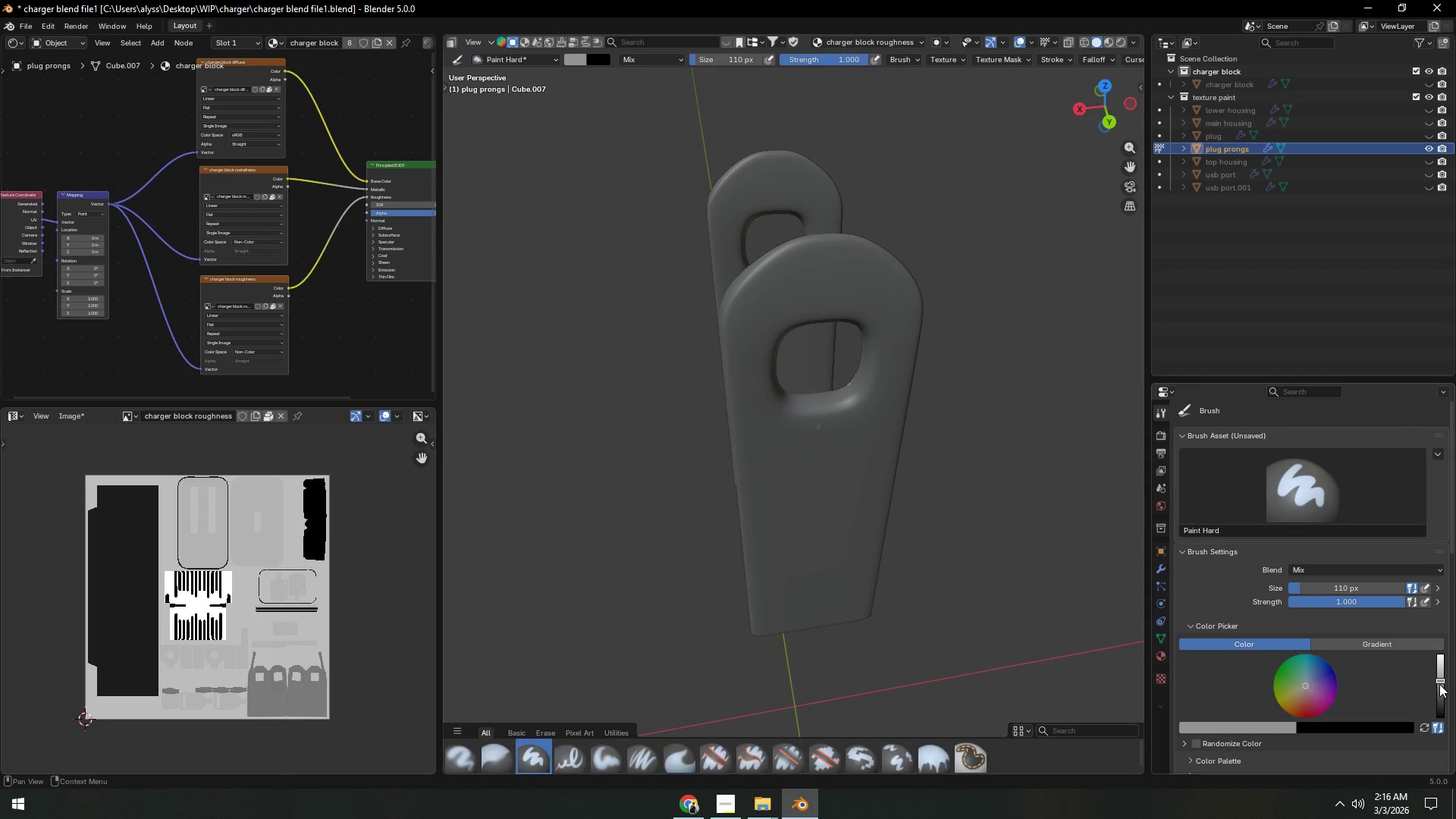 
left_click_drag(start_coordinate=[1439, 681], to_coordinate=[1439, 667])
 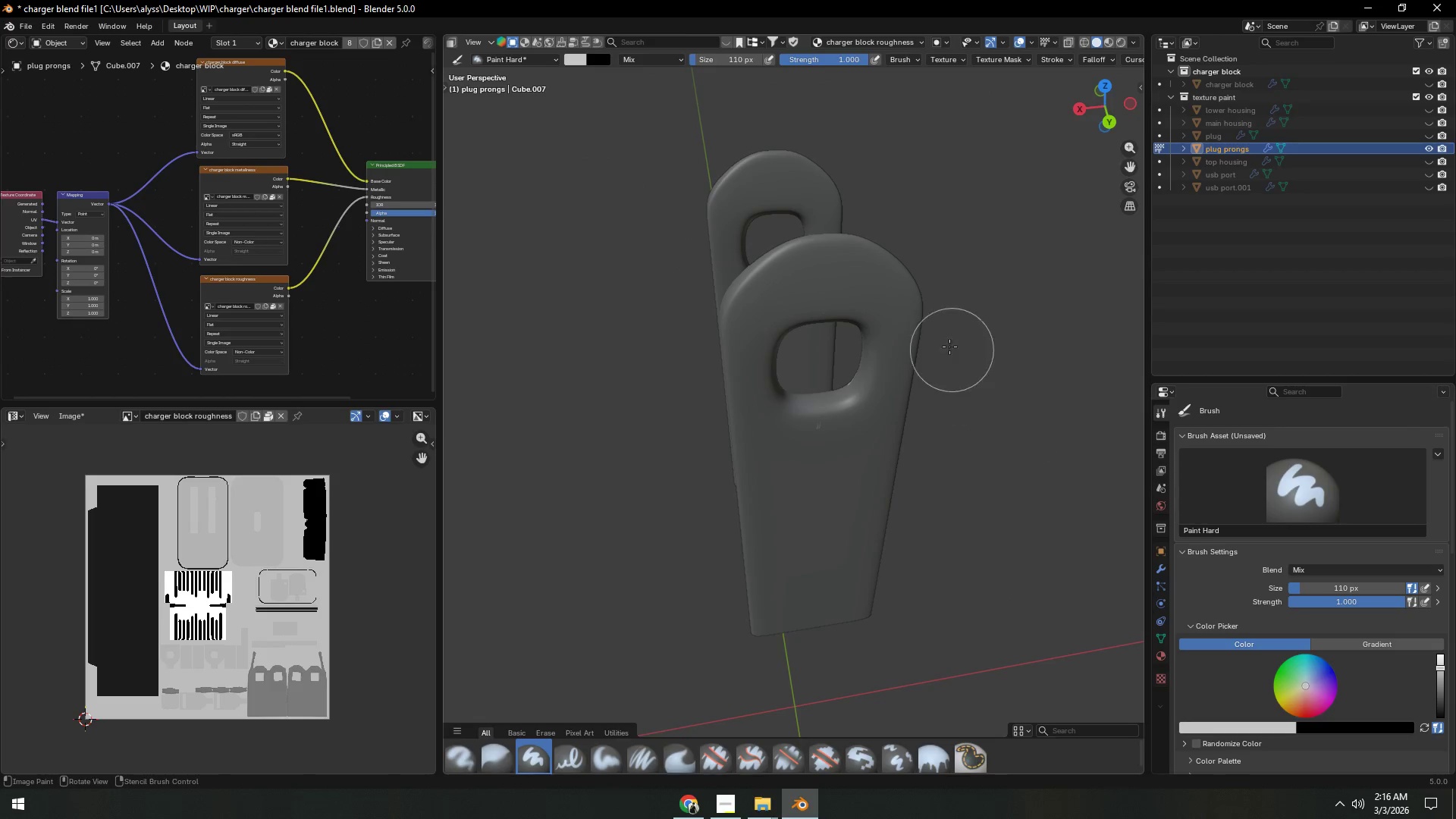 
hold_key(key=ShiftLeft, duration=0.31)
 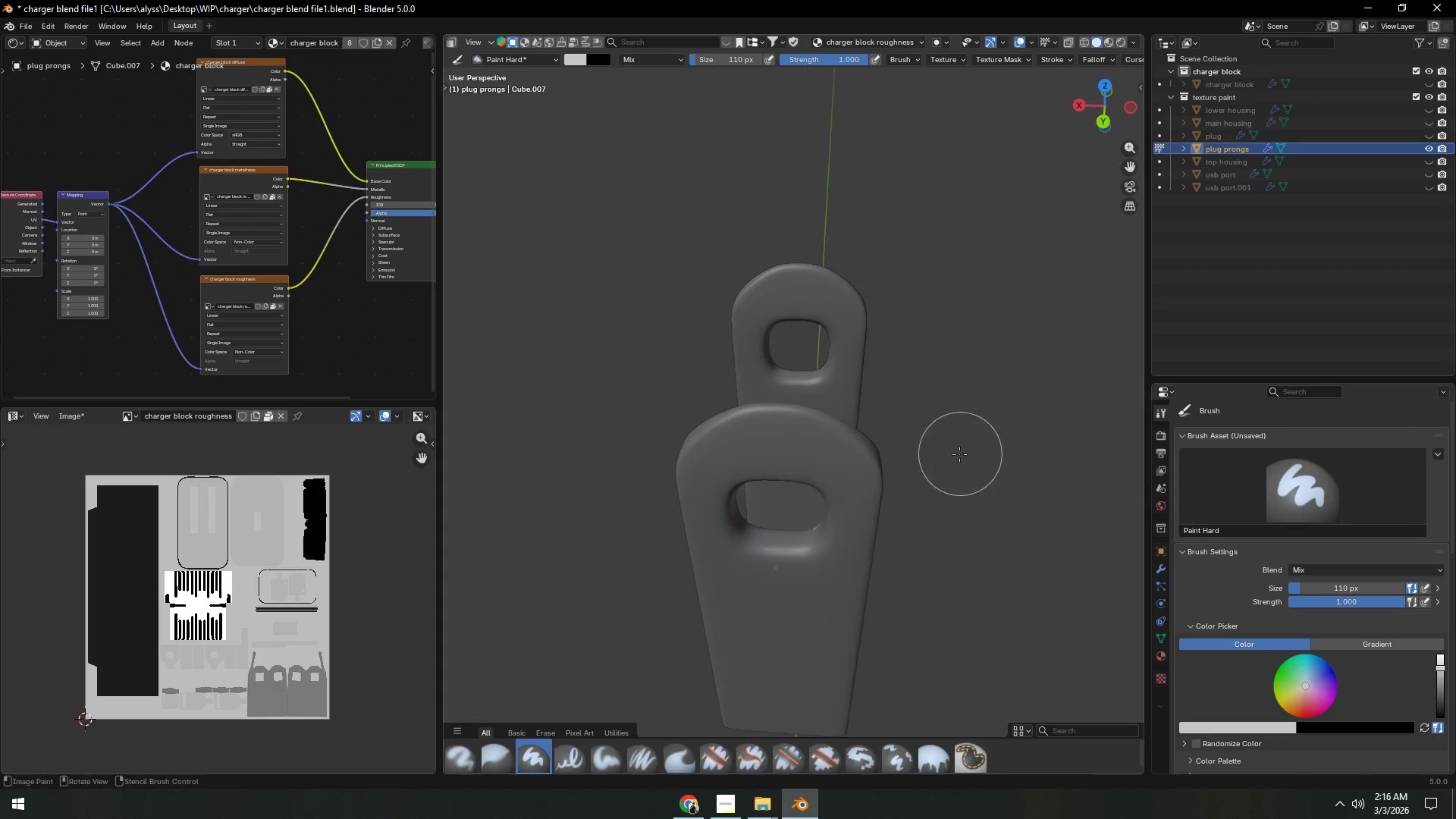 
scroll: coordinate [957, 468], scroll_direction: up, amount: 2.0
 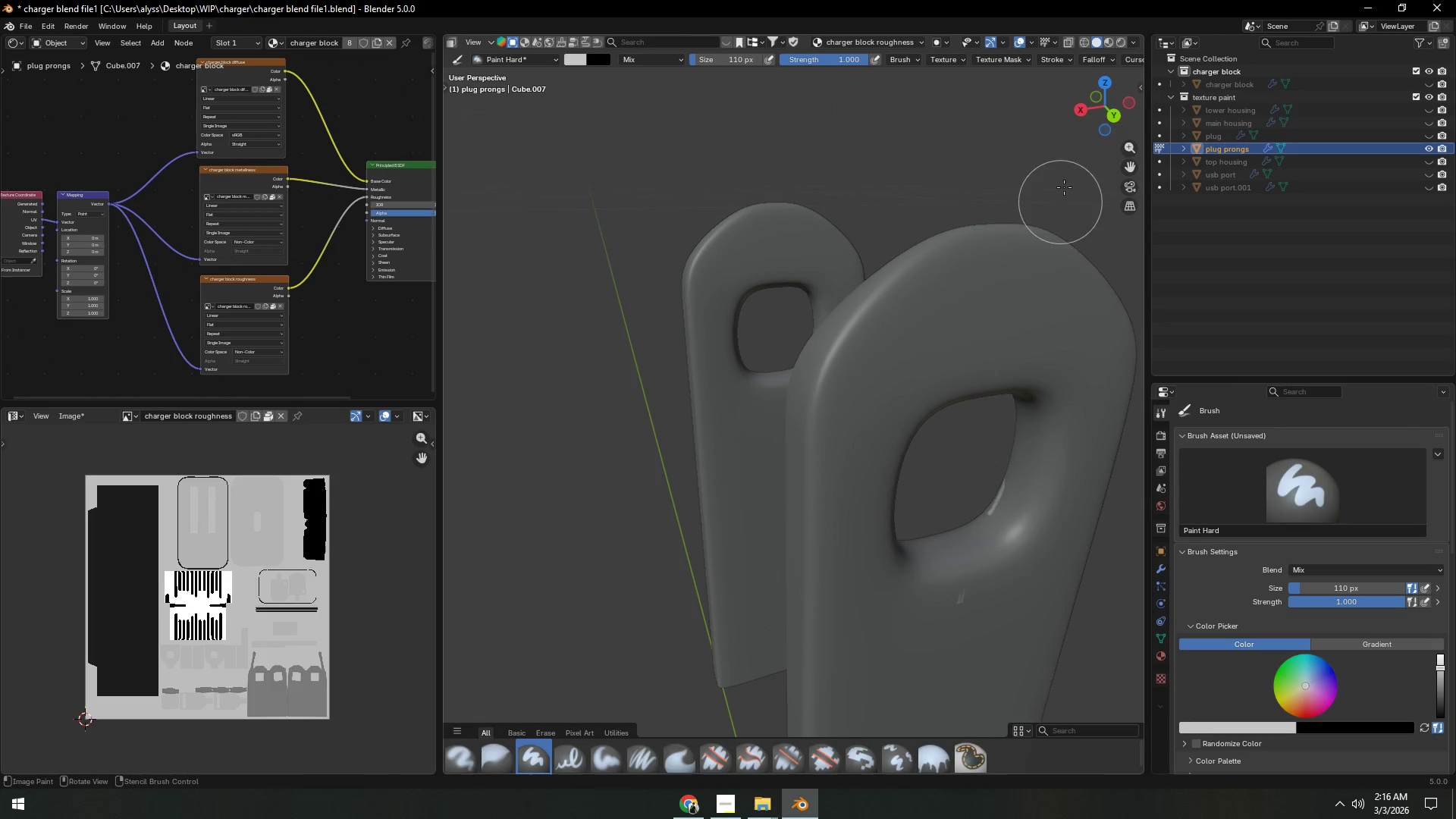 
left_click([1124, 58])
 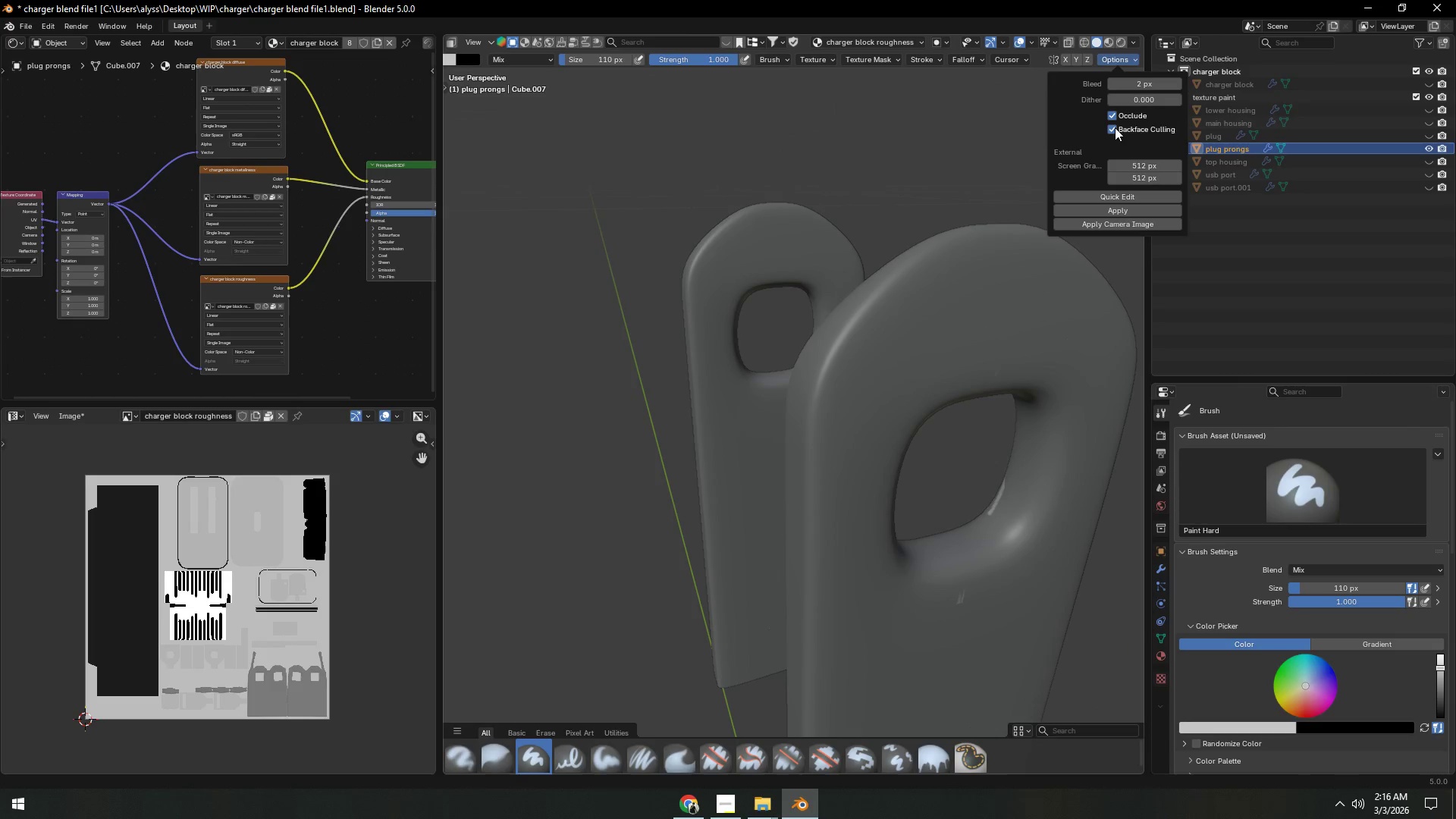 
scroll: coordinate [1114, 60], scroll_direction: down, amount: 9.0
 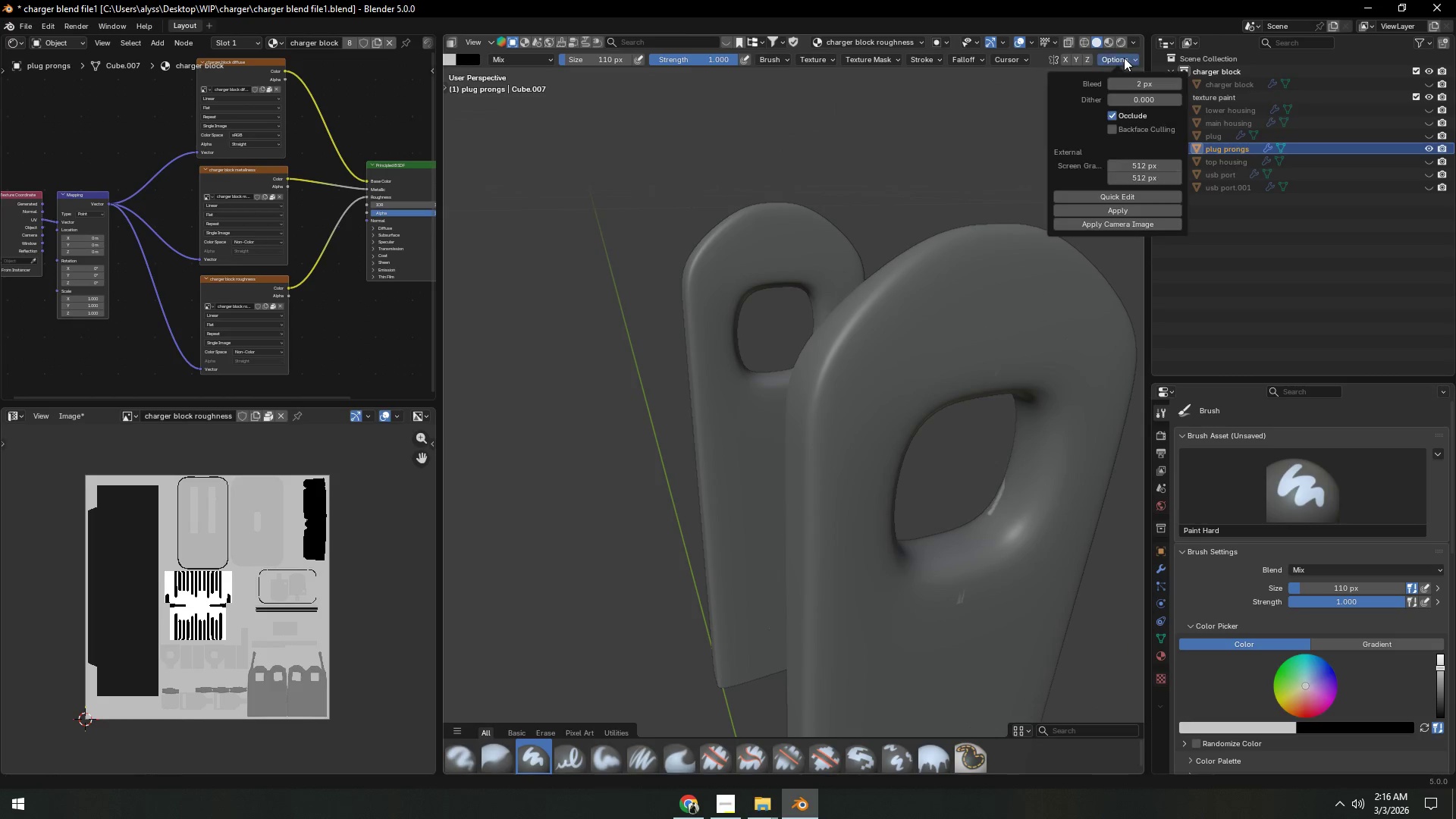 
double_click([977, 133])
 